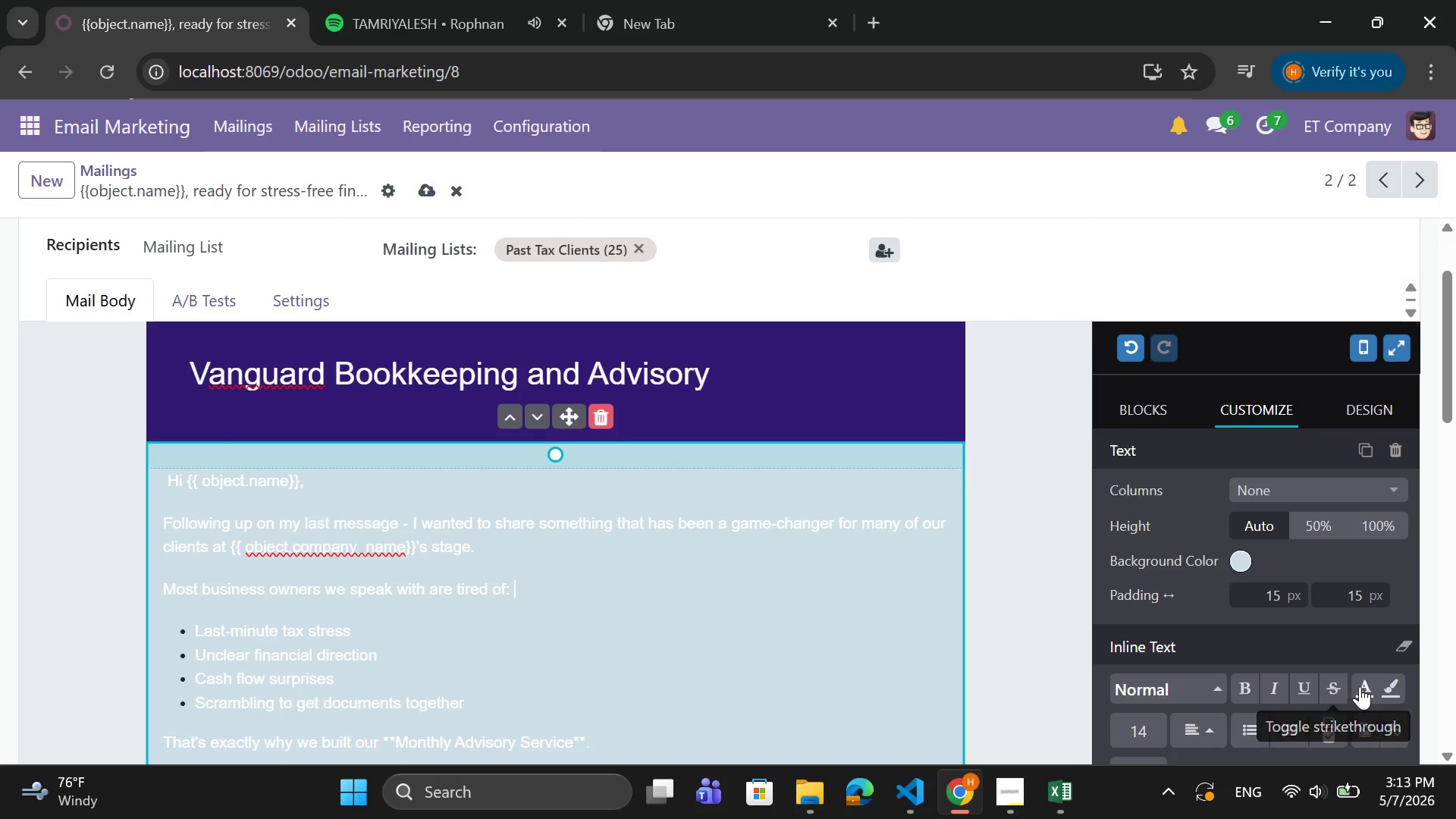 
left_click([1360, 686])
 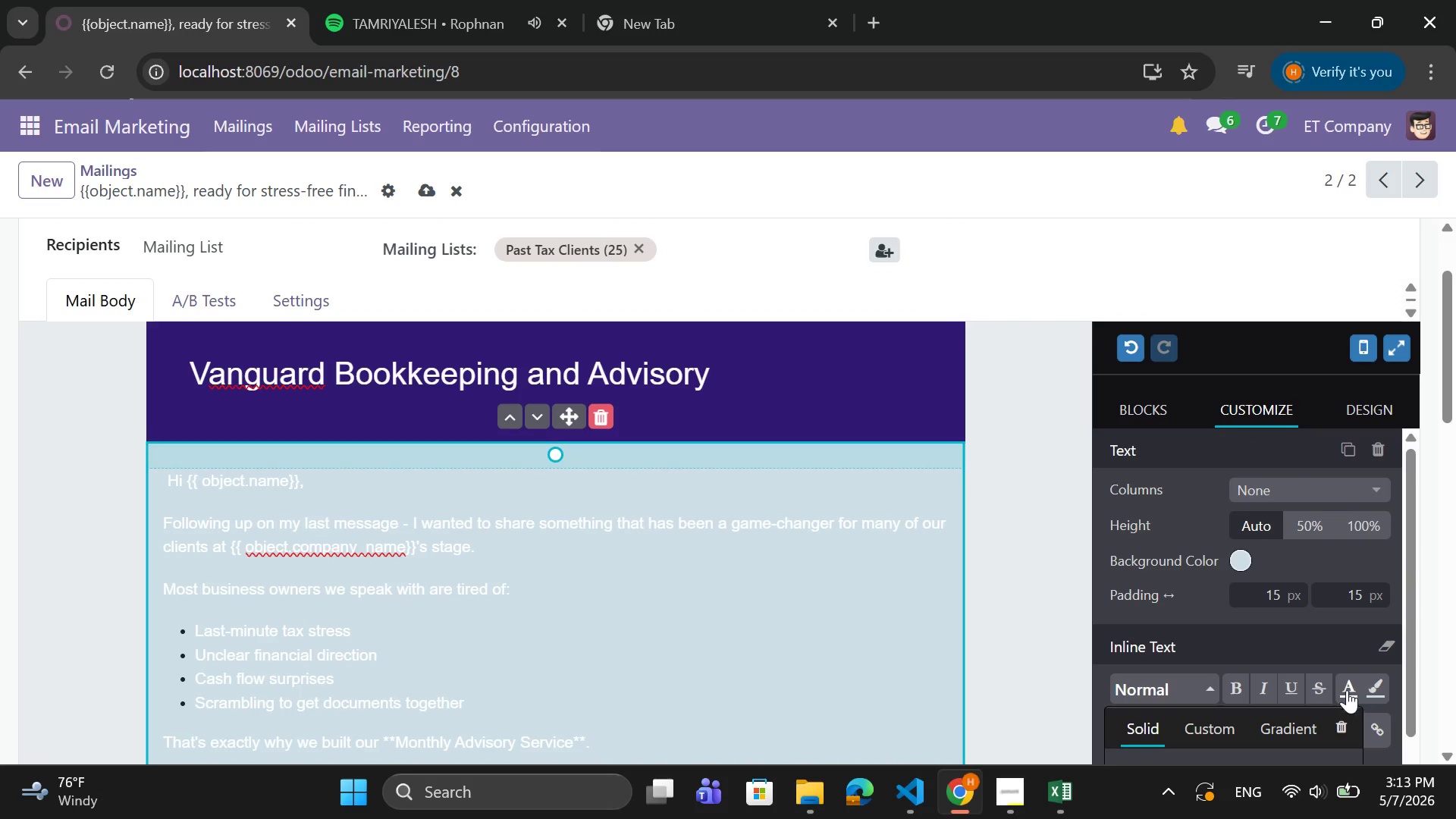 
left_click([1345, 690])
 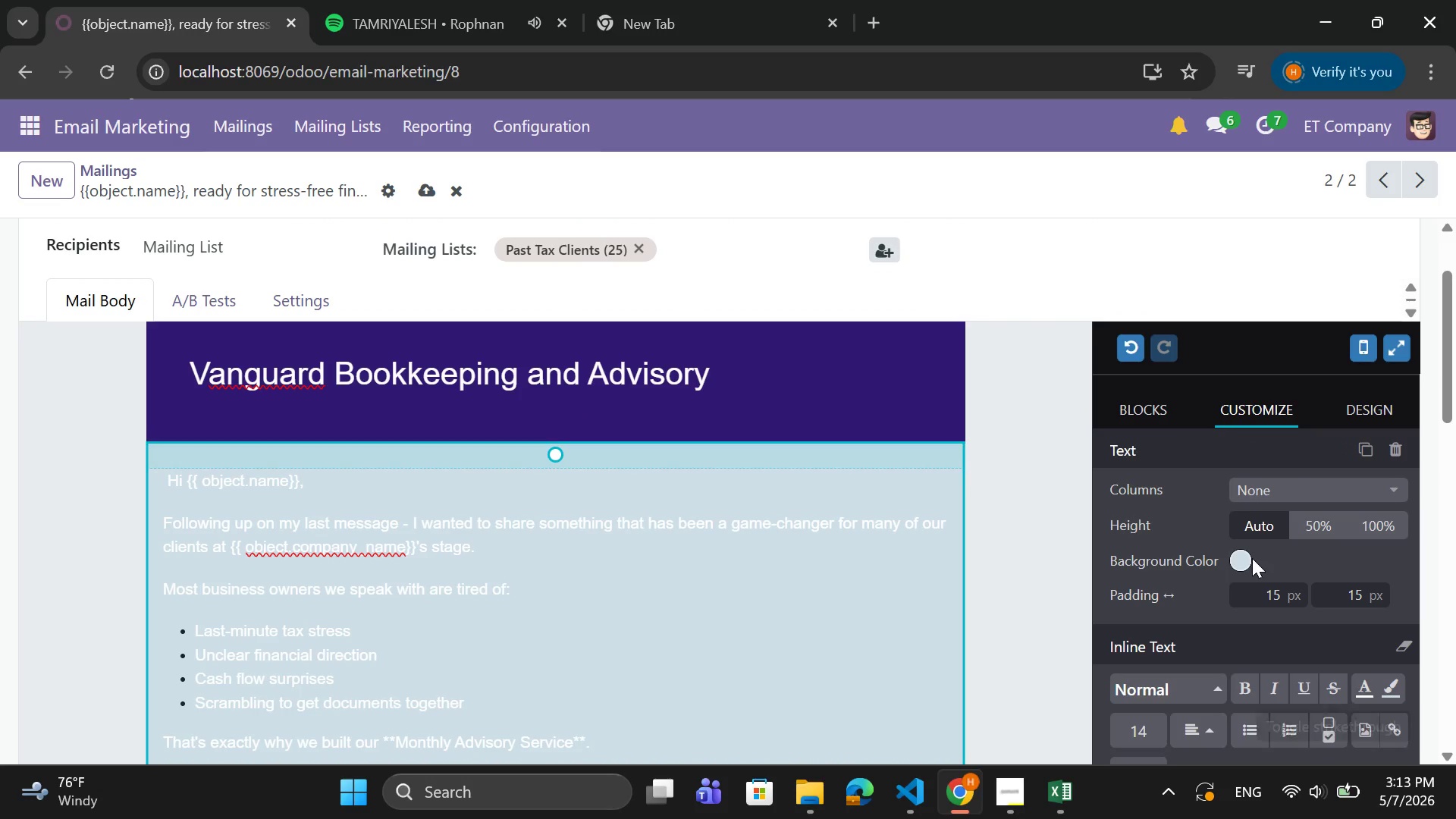 
left_click([1238, 563])
 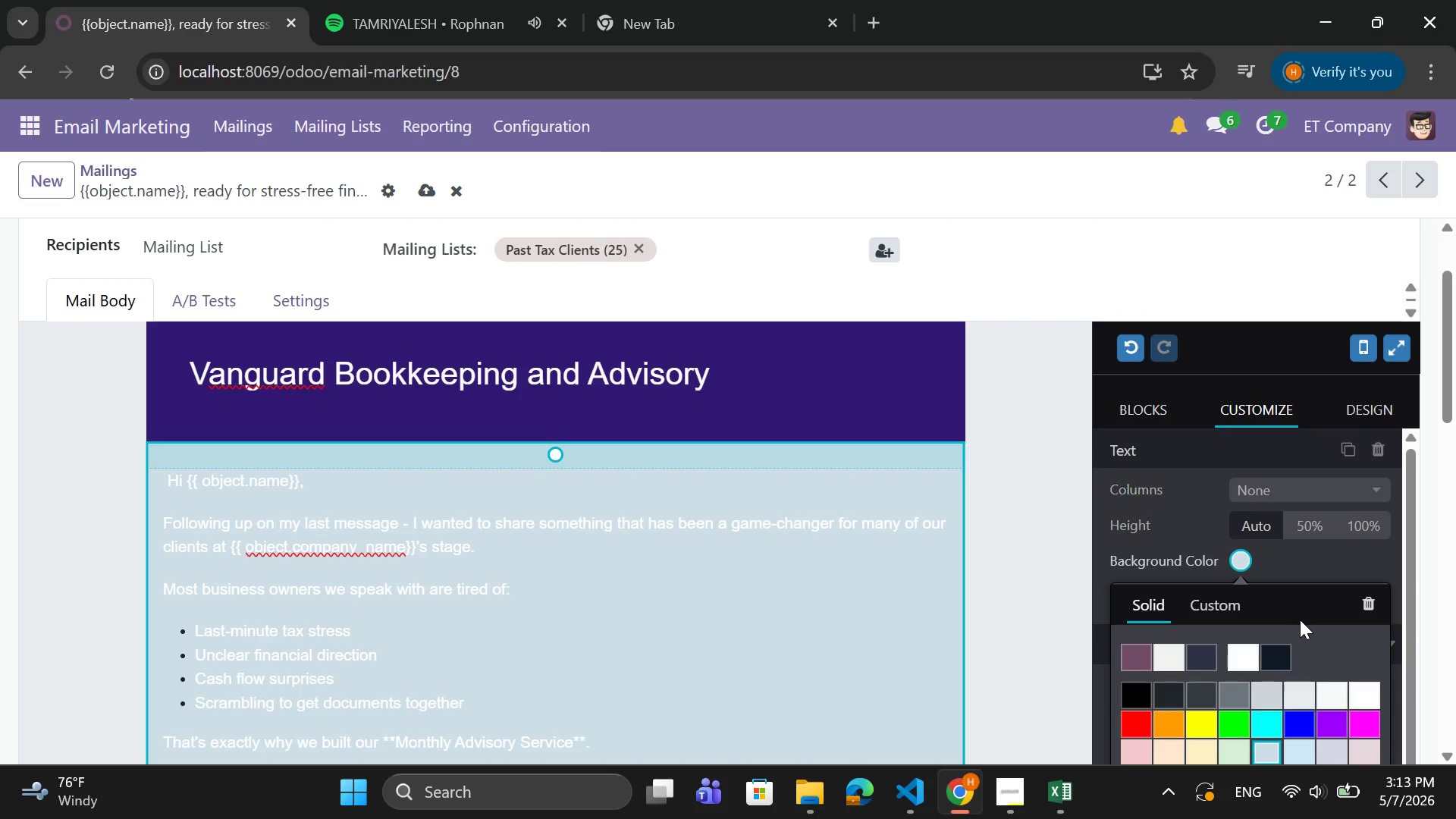 
scroll: coordinate [1303, 623], scroll_direction: down, amount: 1.0
 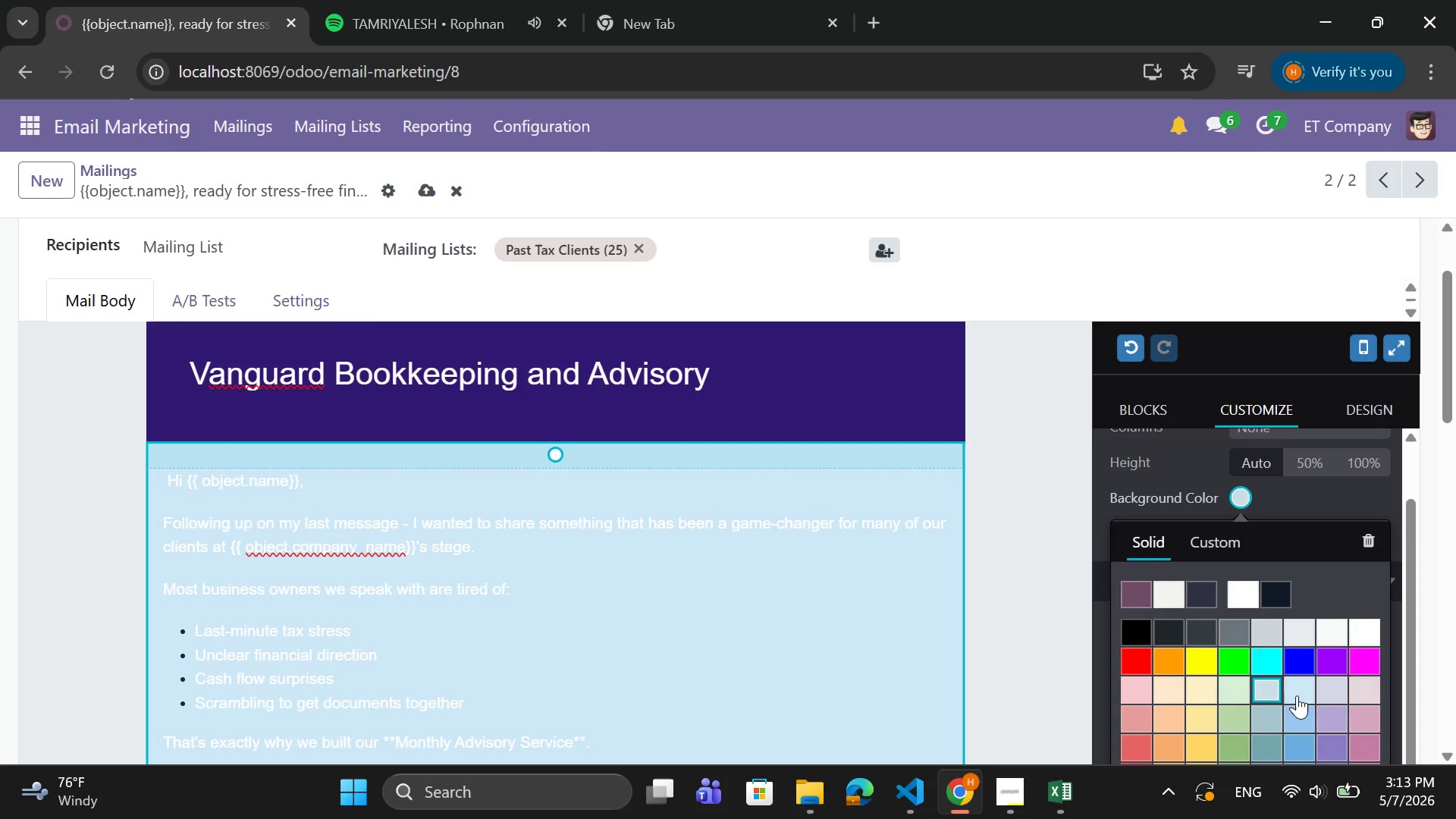 
left_click([1297, 695])
 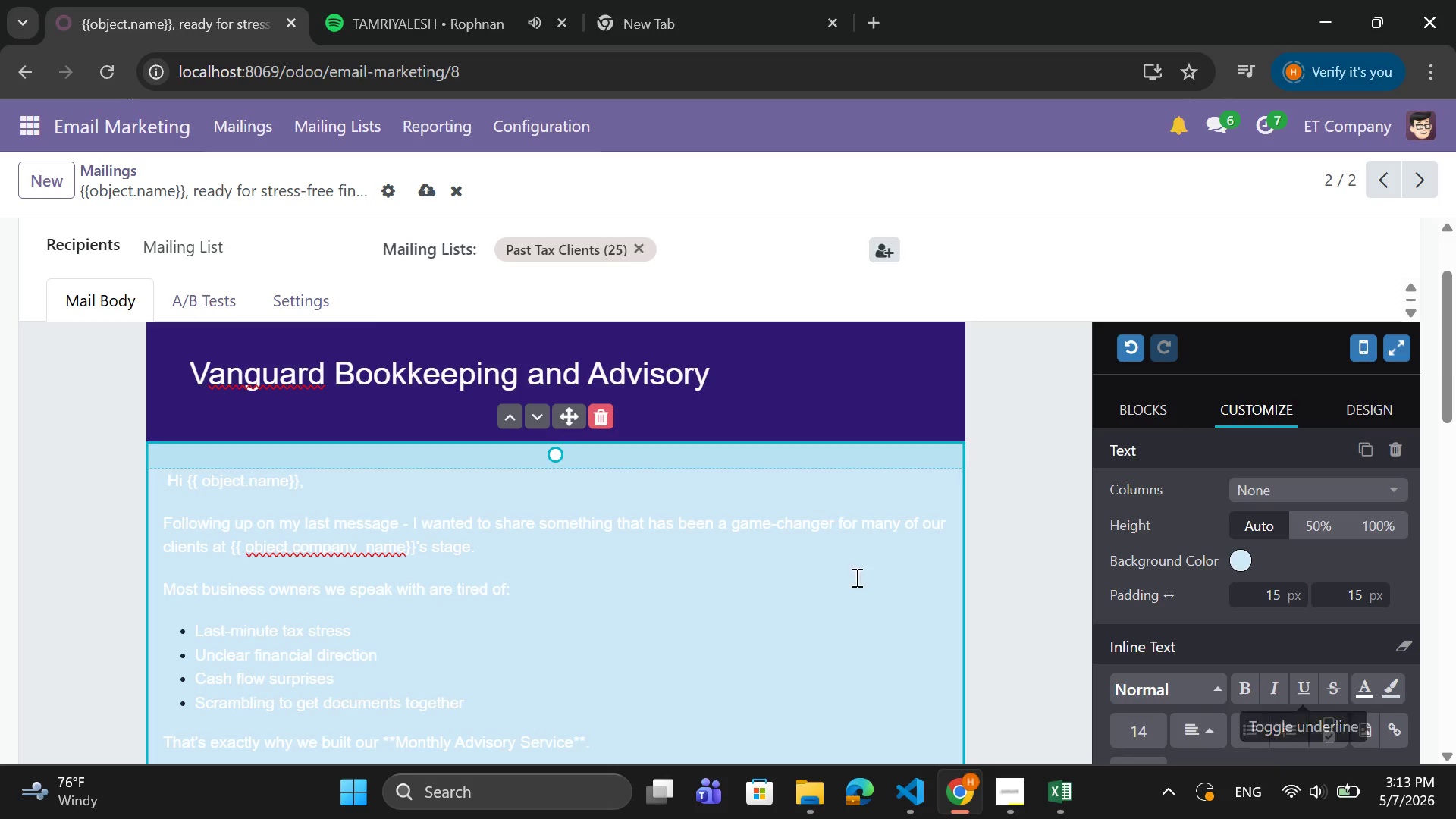 
left_click([828, 567])
 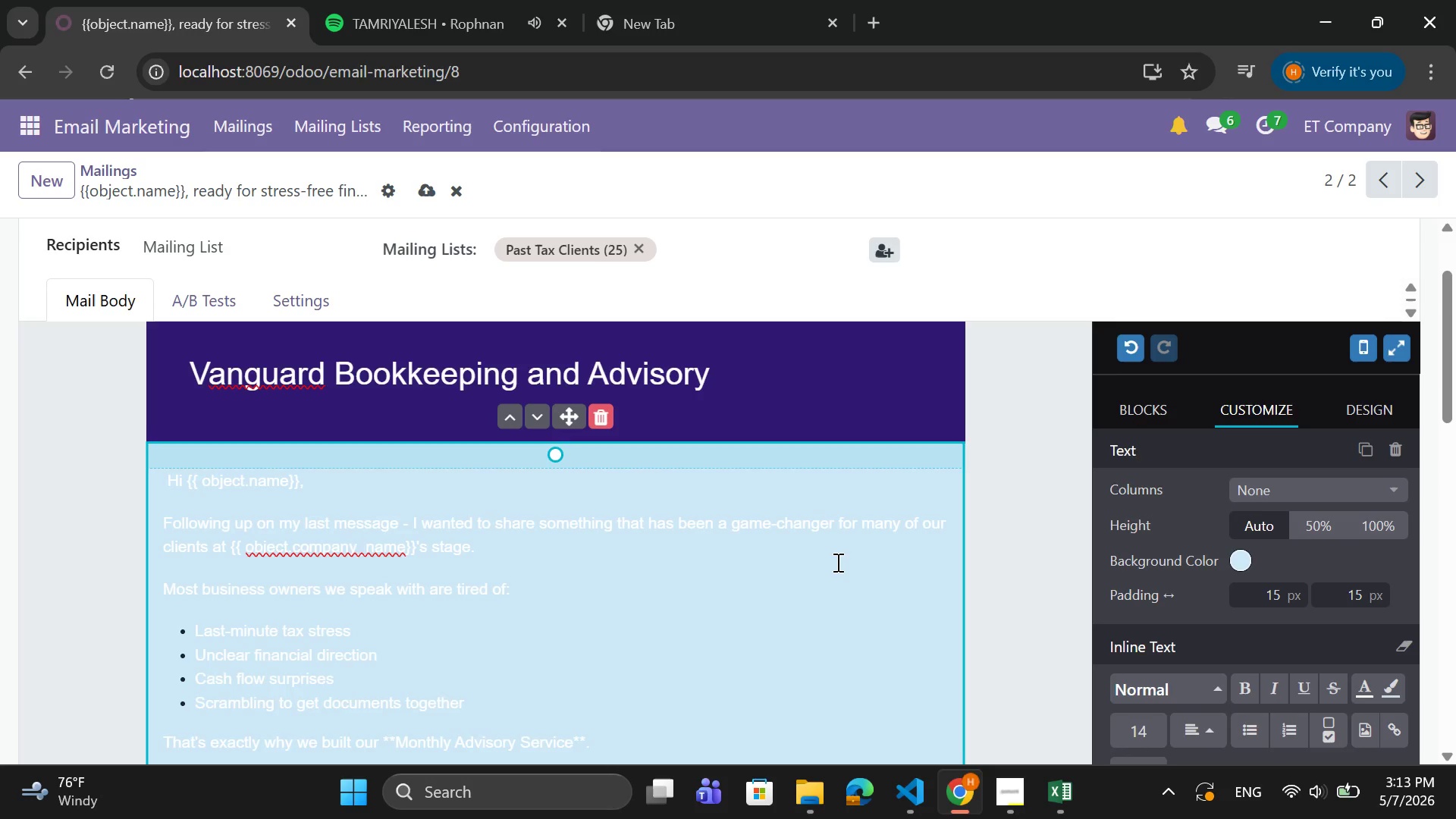 
scroll: coordinate [844, 558], scroll_direction: down, amount: 6.0
 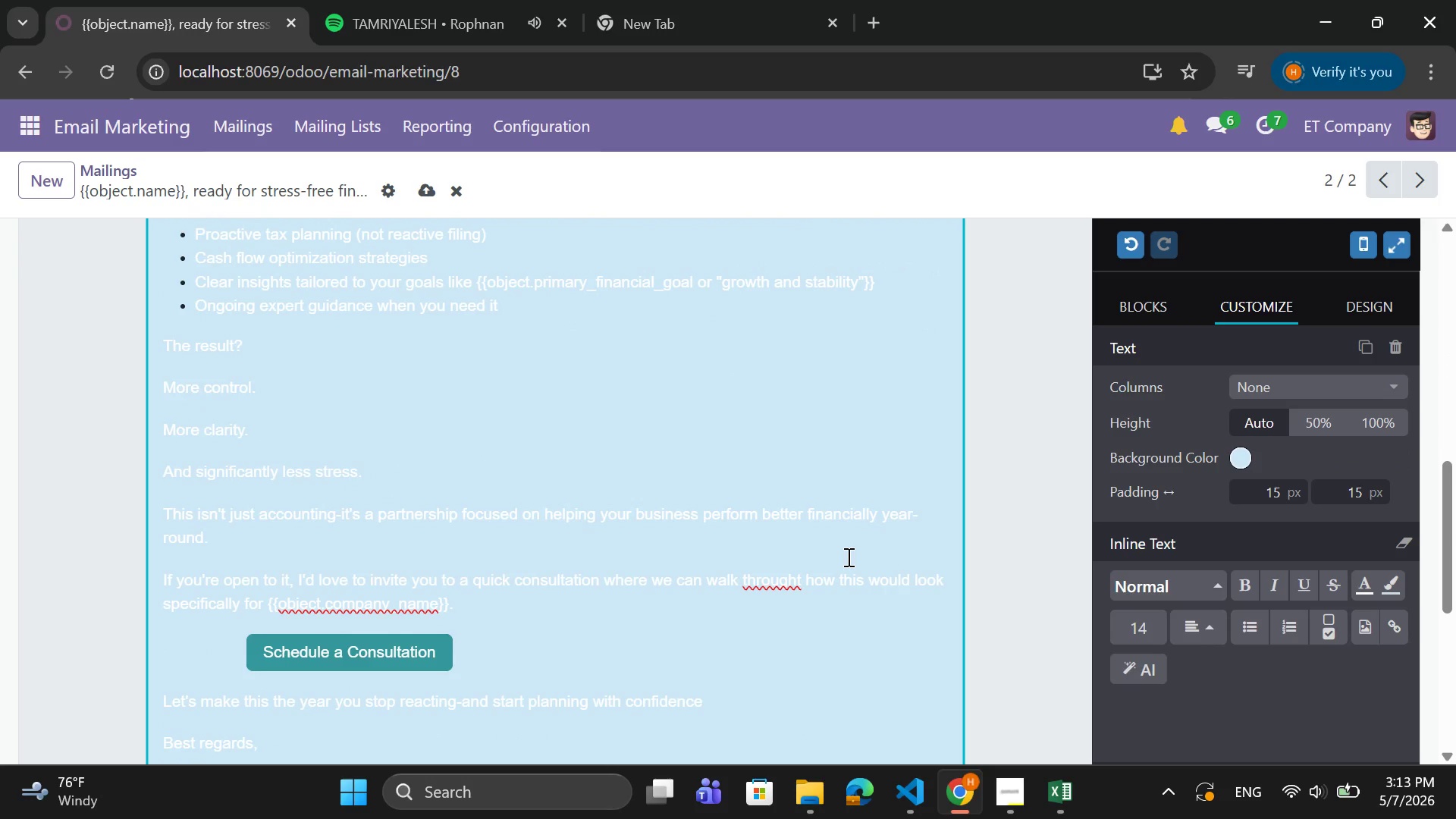 
scroll: coordinate [847, 557], scroll_direction: up, amount: 1.0
 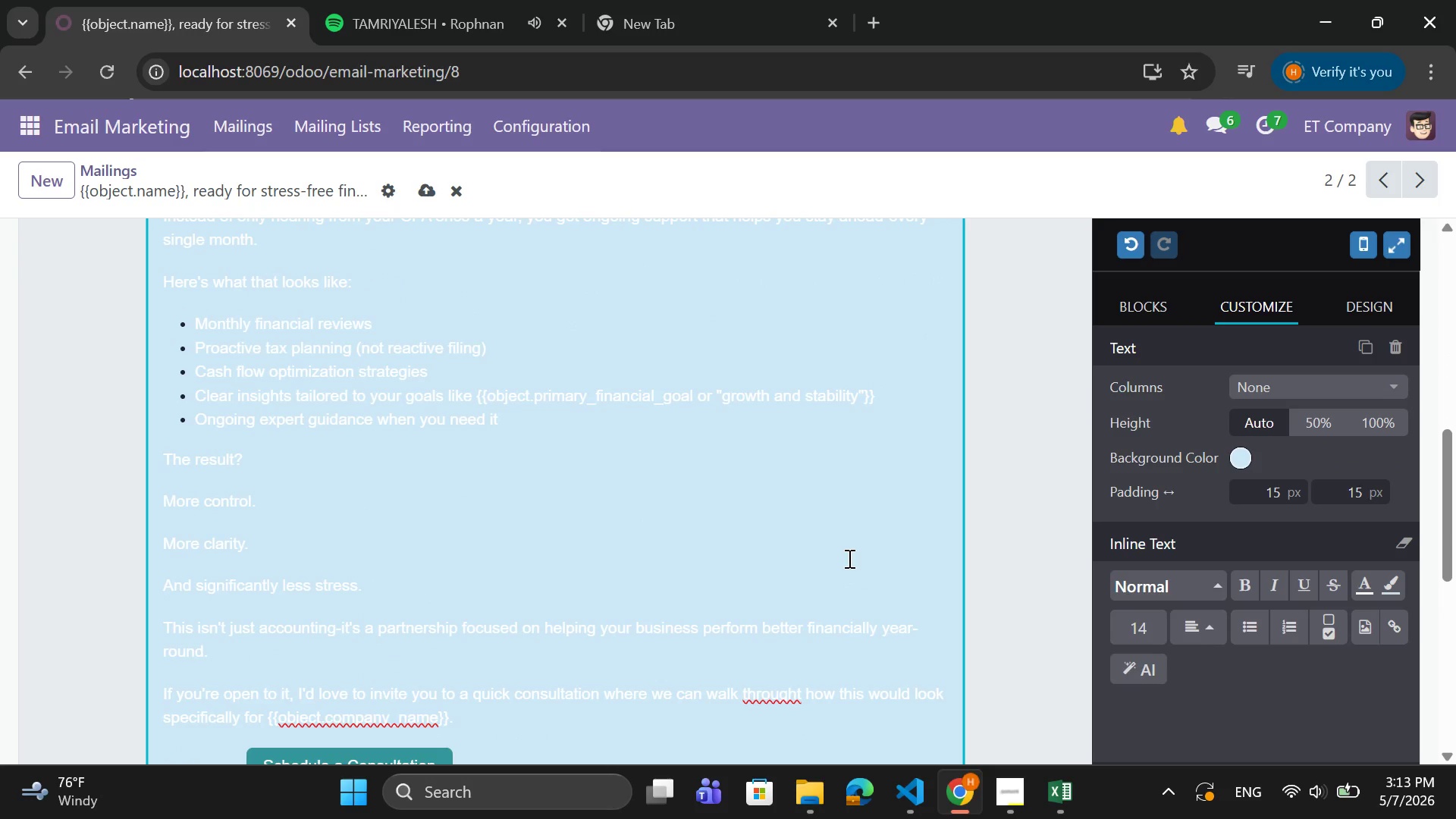 
scroll: coordinate [848, 558], scroll_direction: down, amount: 3.0
 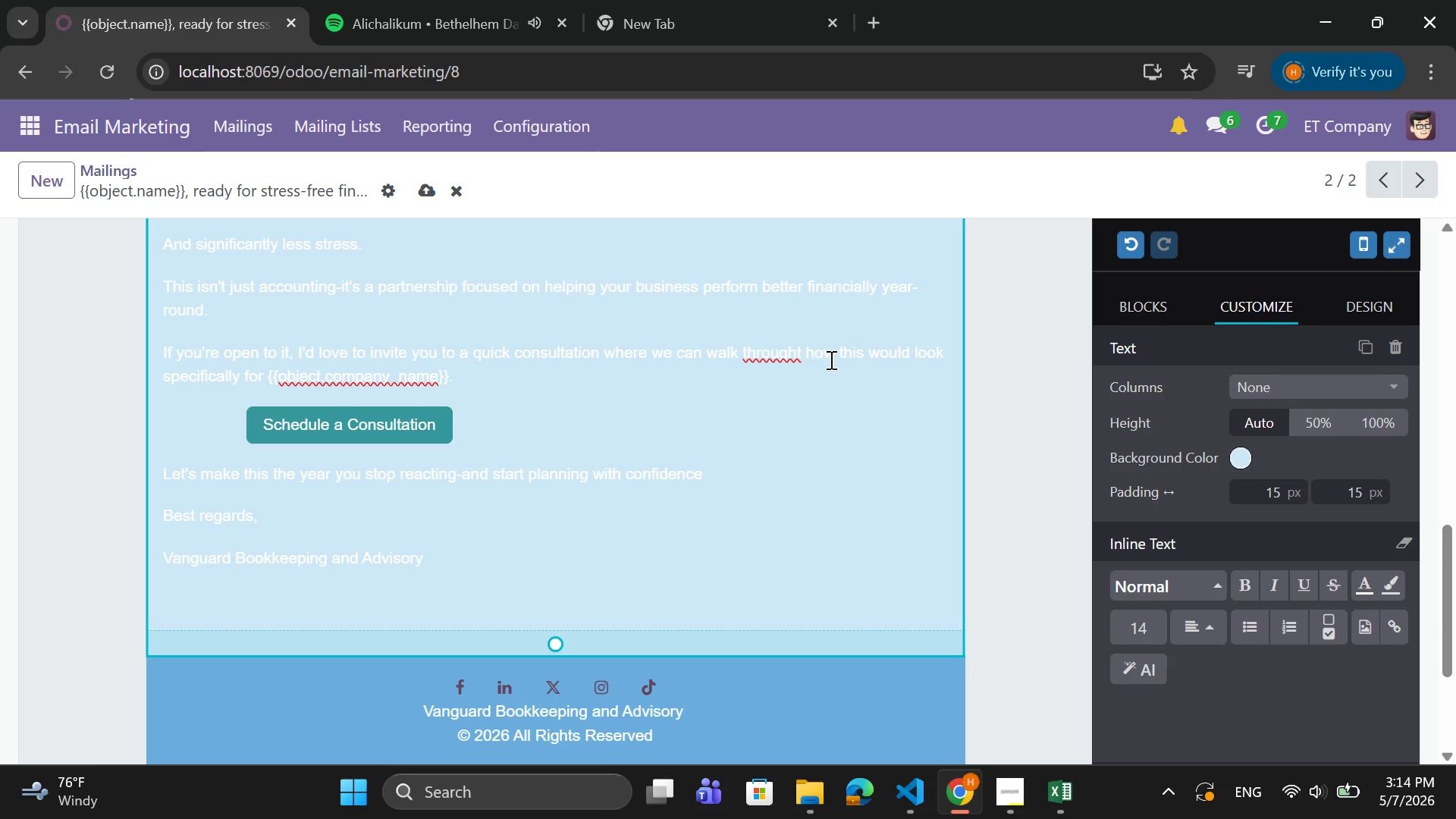 
wait(63.73)
 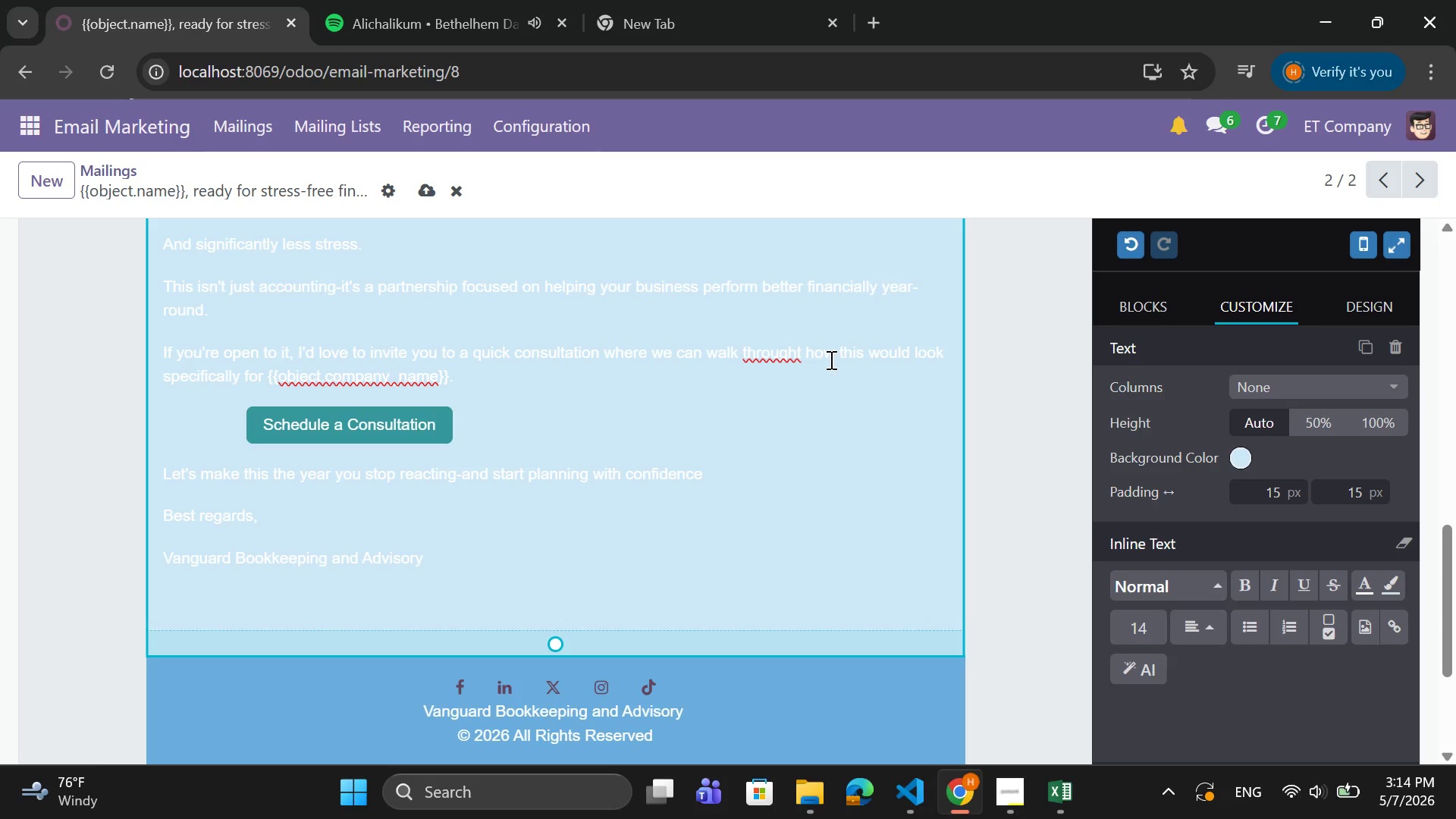 
left_click([482, 372])
 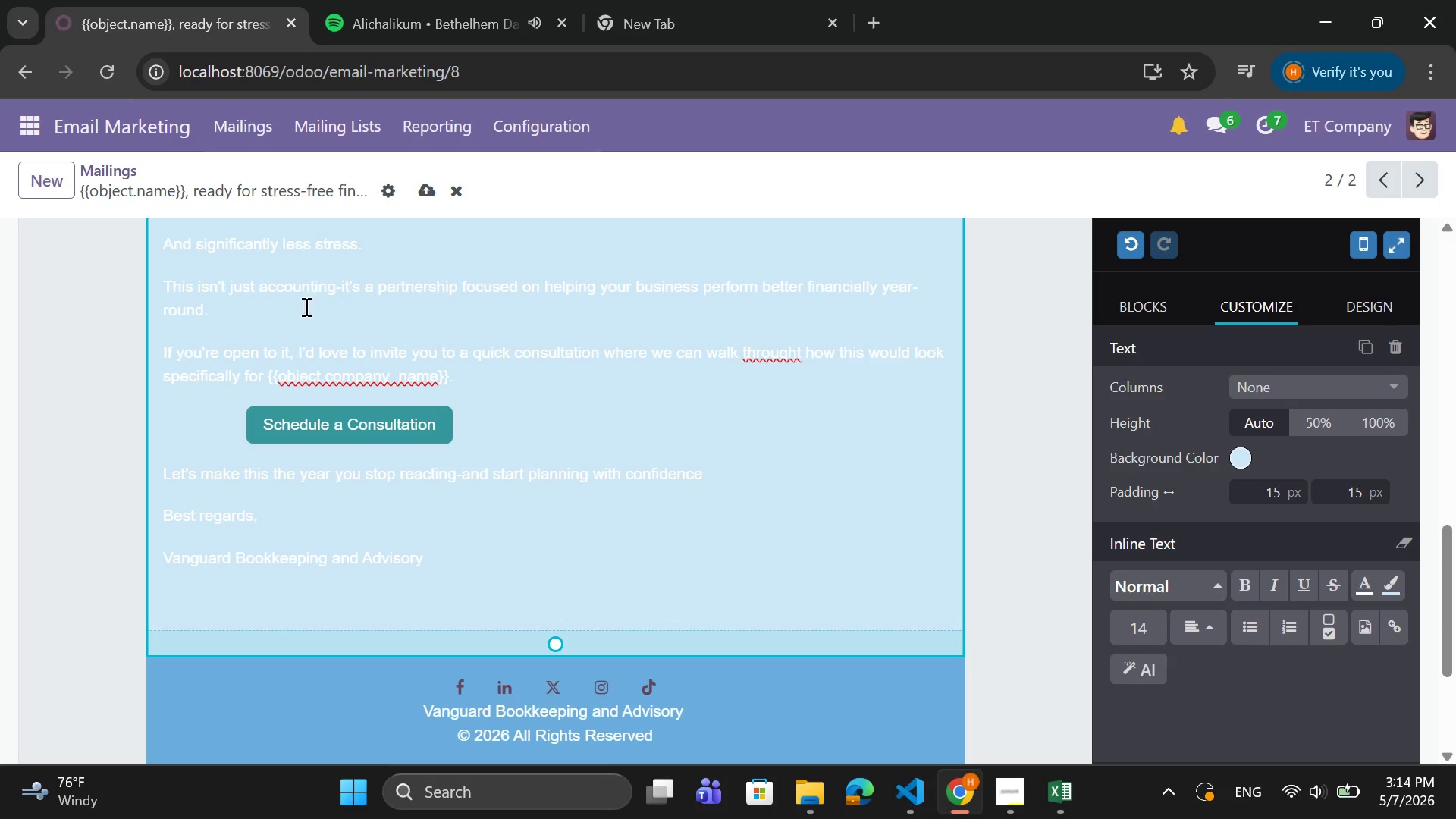 
left_click([287, 307])
 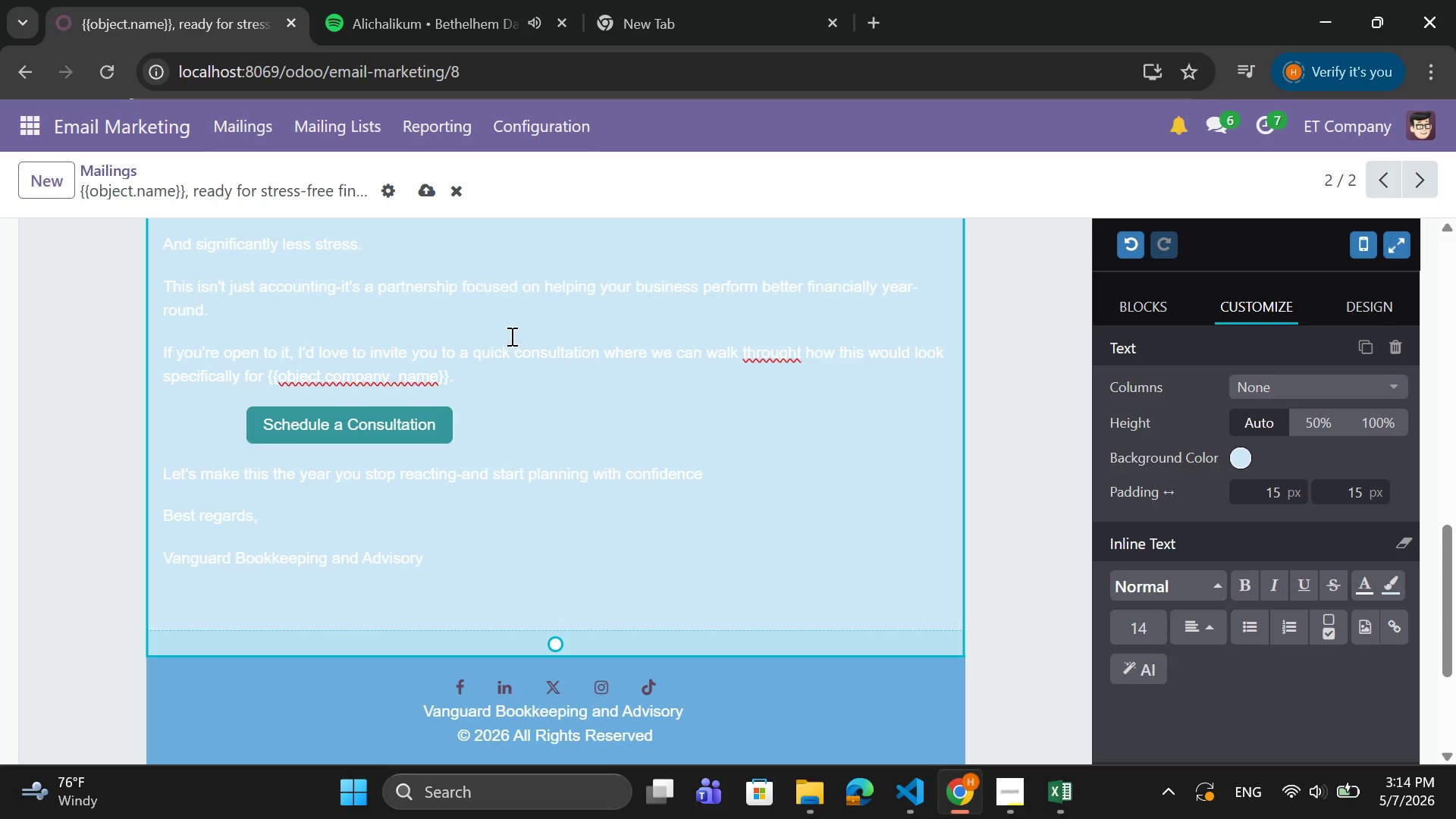 
key(Enter)
 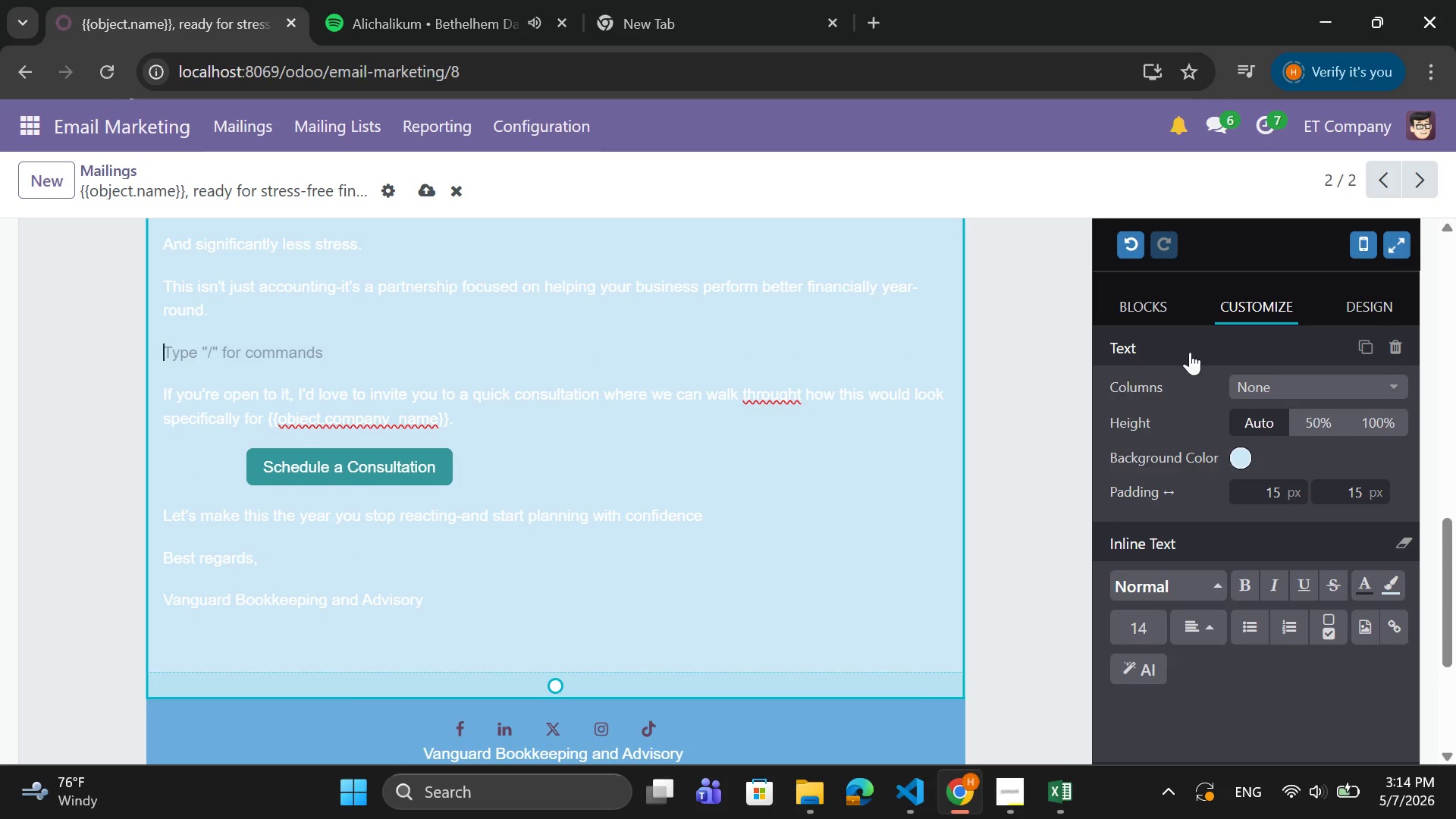 
left_click([1156, 298])
 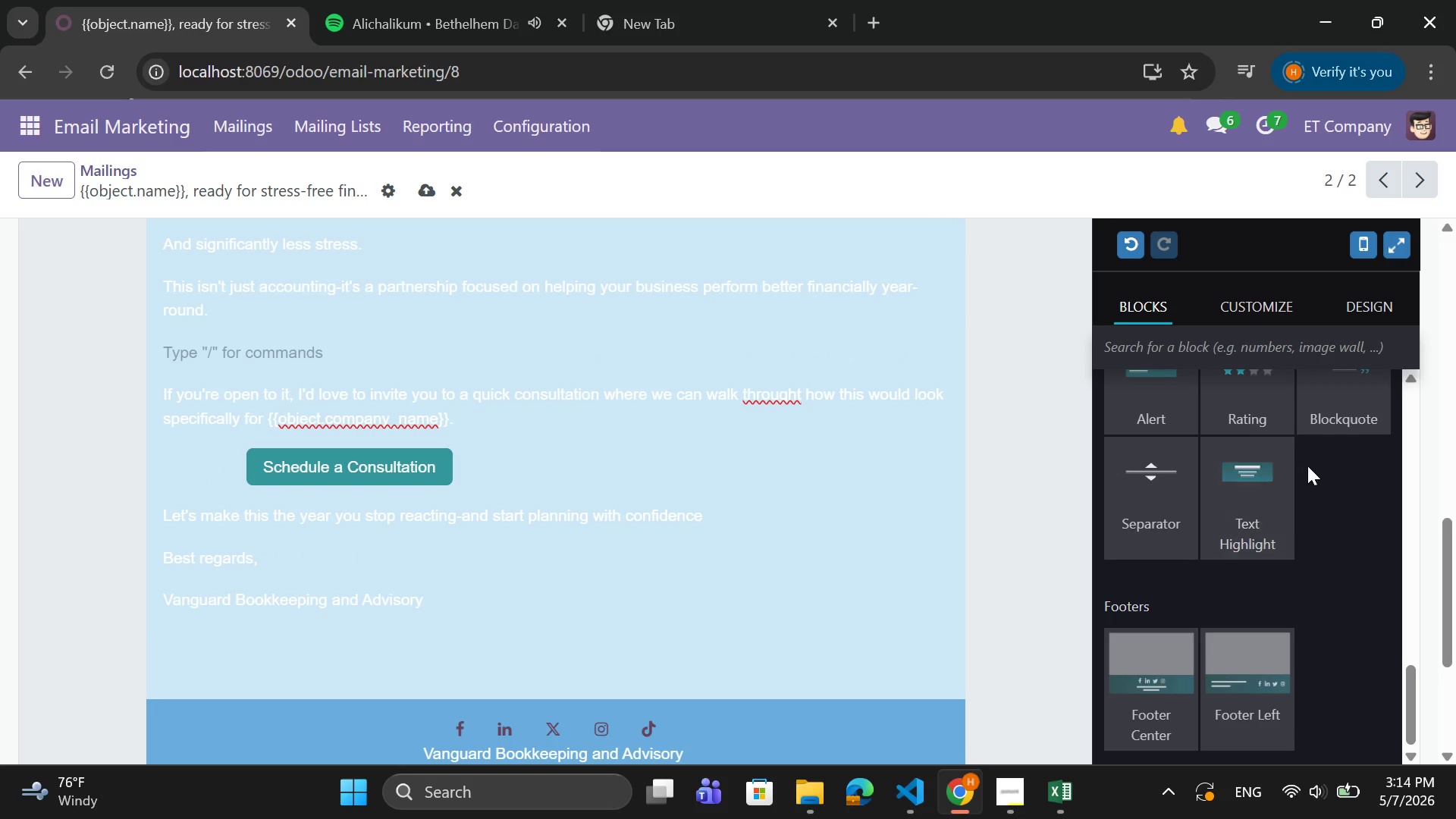 
scroll: coordinate [1312, 473], scroll_direction: down, amount: 1.0
 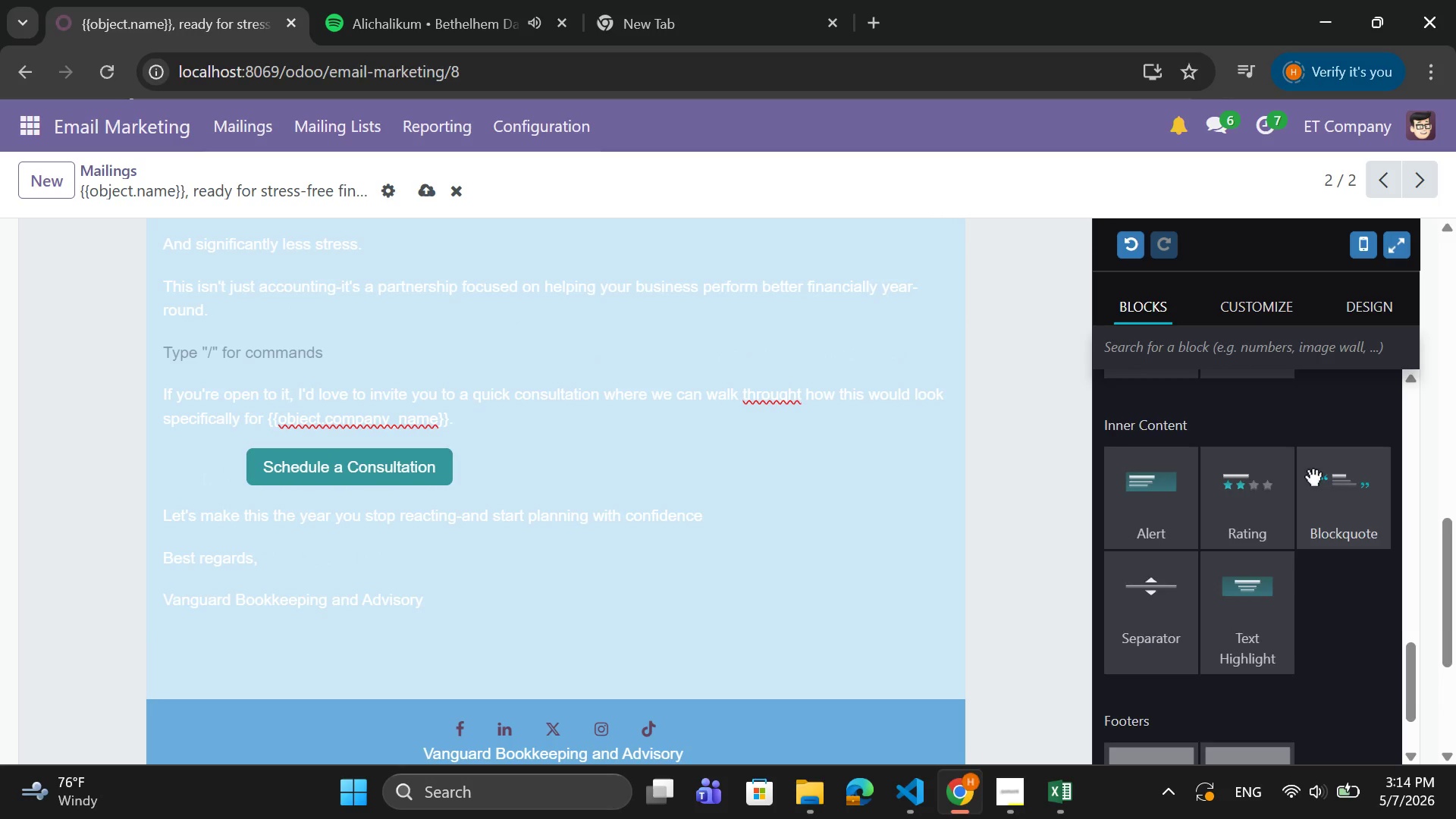 
scroll: coordinate [1311, 472], scroll_direction: up, amount: 3.0
 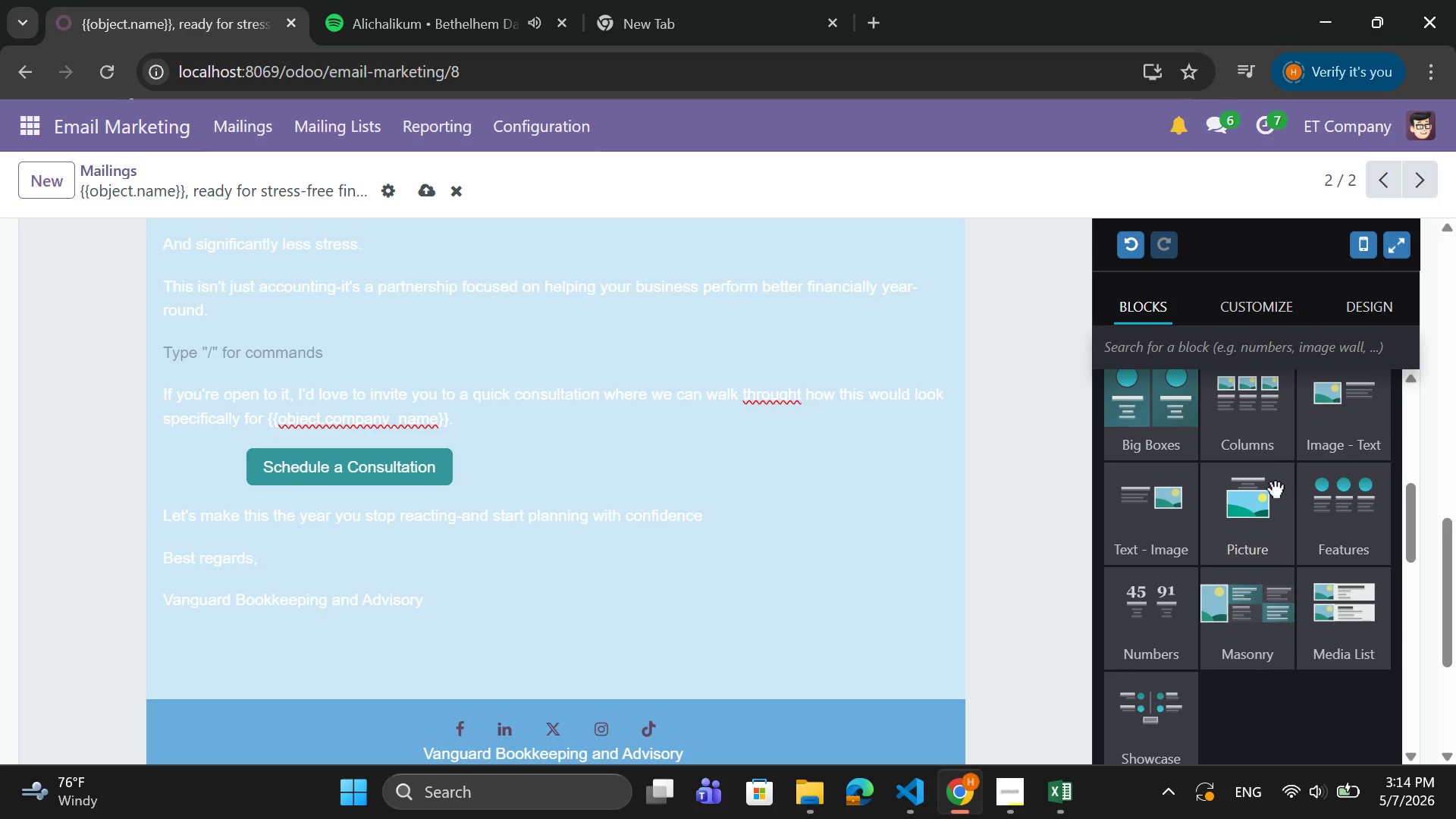 
left_click_drag(start_coordinate=[1259, 498], to_coordinate=[514, 425])
 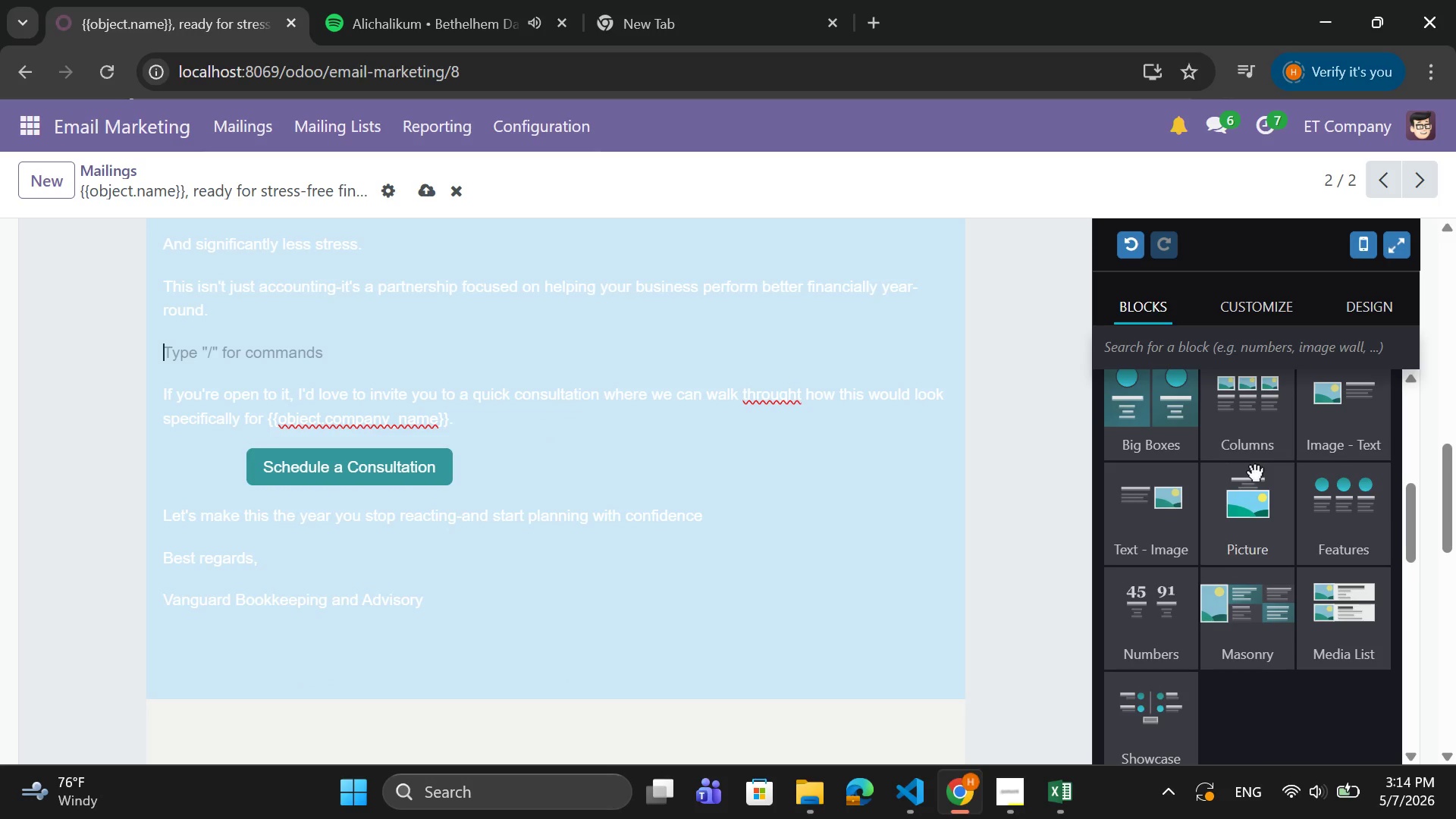 
scroll: coordinate [1254, 469], scroll_direction: up, amount: 1.0
 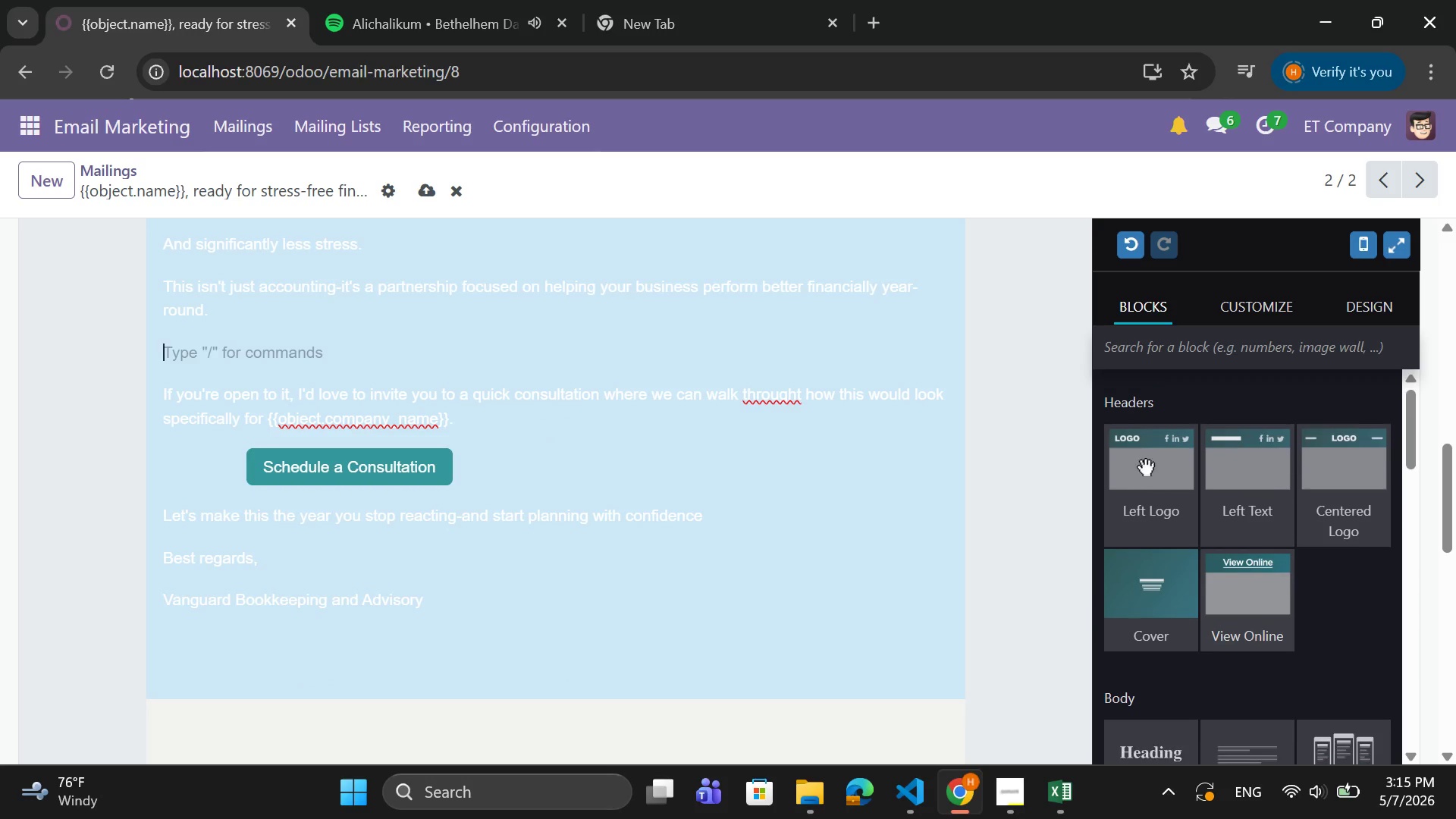 
scroll: coordinate [638, 441], scroll_direction: down, amount: 5.0
 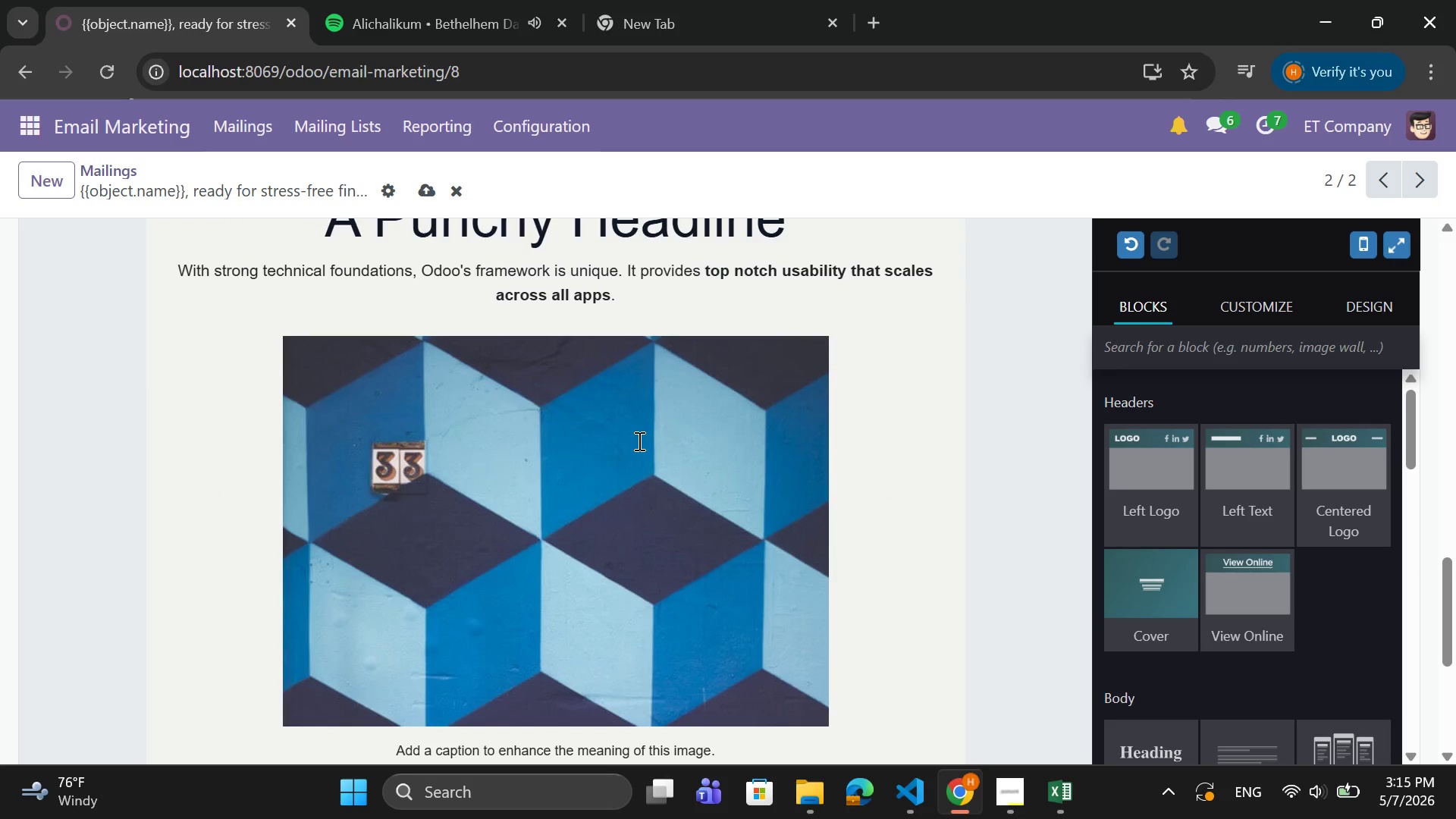 
scroll: coordinate [648, 430], scroll_direction: up, amount: 13.0
 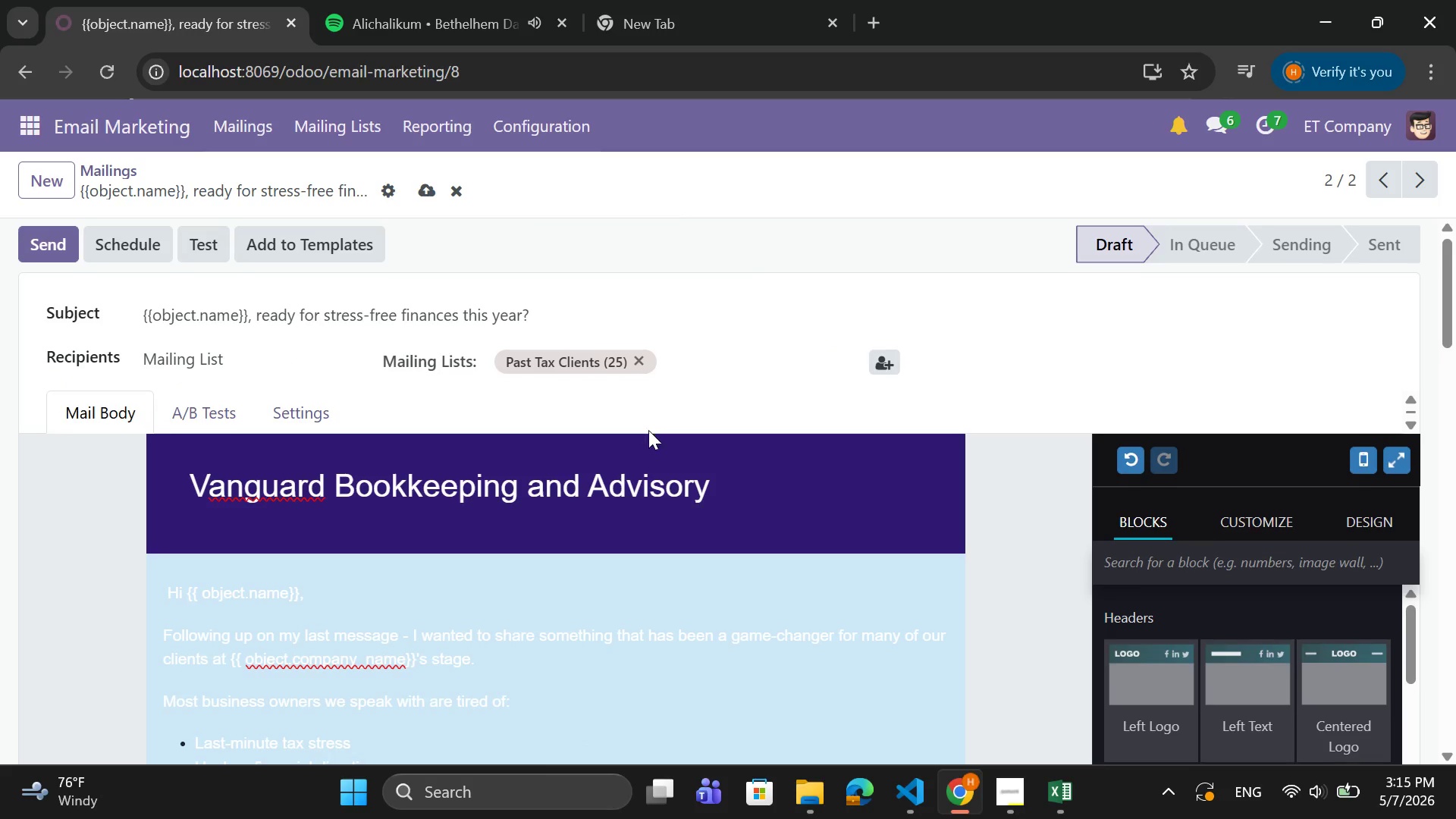 
scroll: coordinate [648, 429], scroll_direction: down, amount: 16.0
 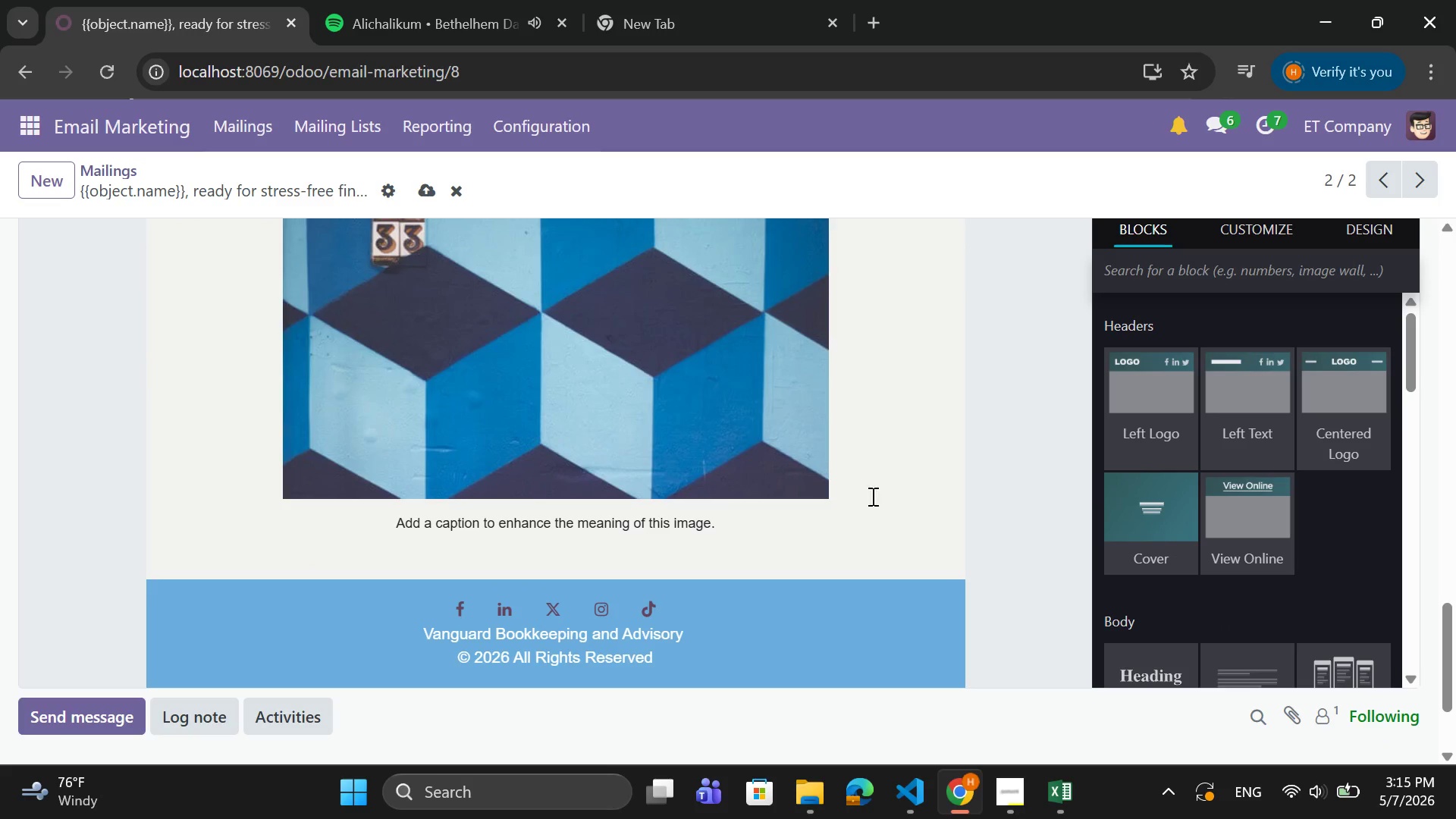 
left_click([915, 465])
 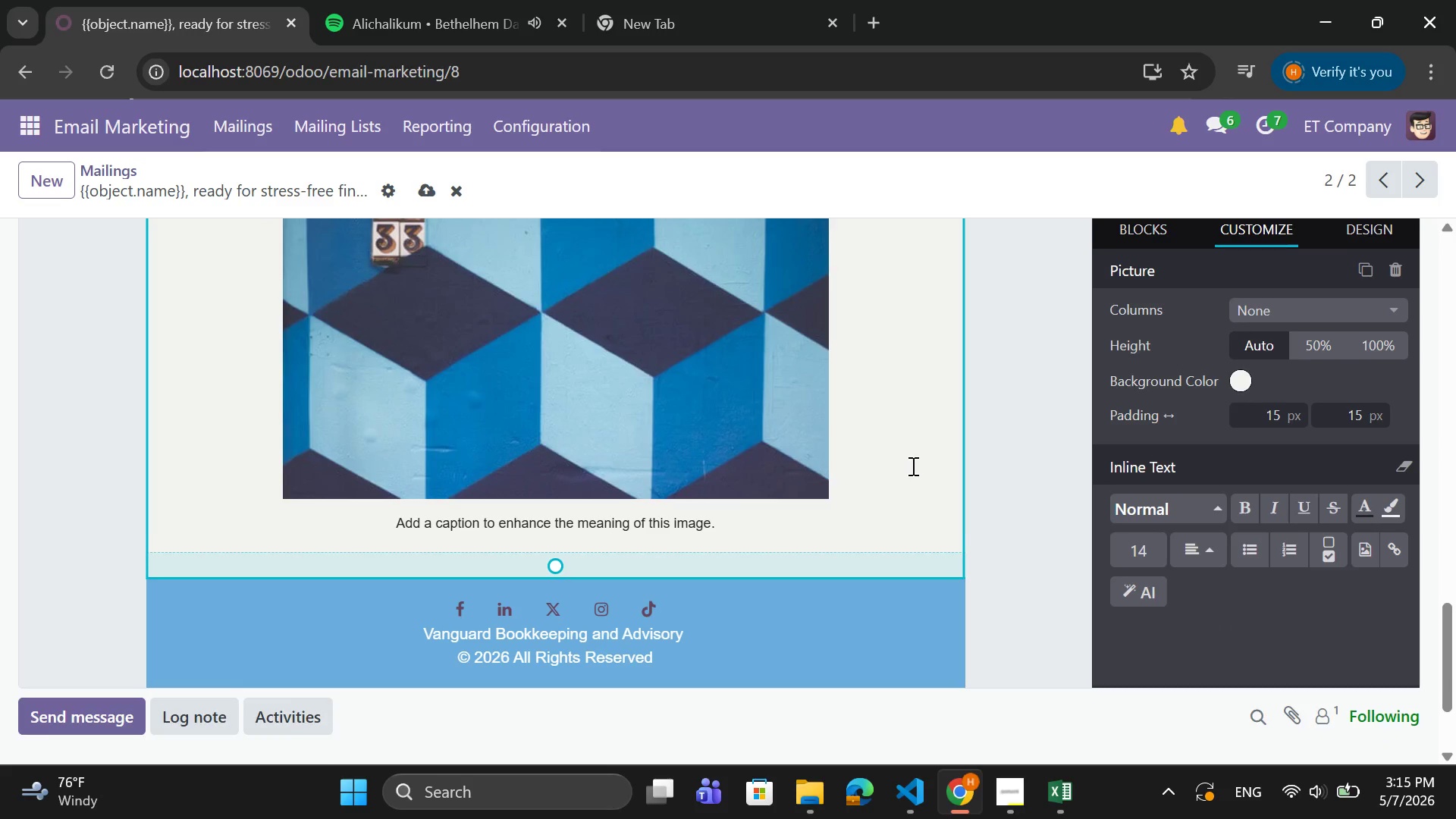 
scroll: coordinate [910, 466], scroll_direction: up, amount: 4.0
 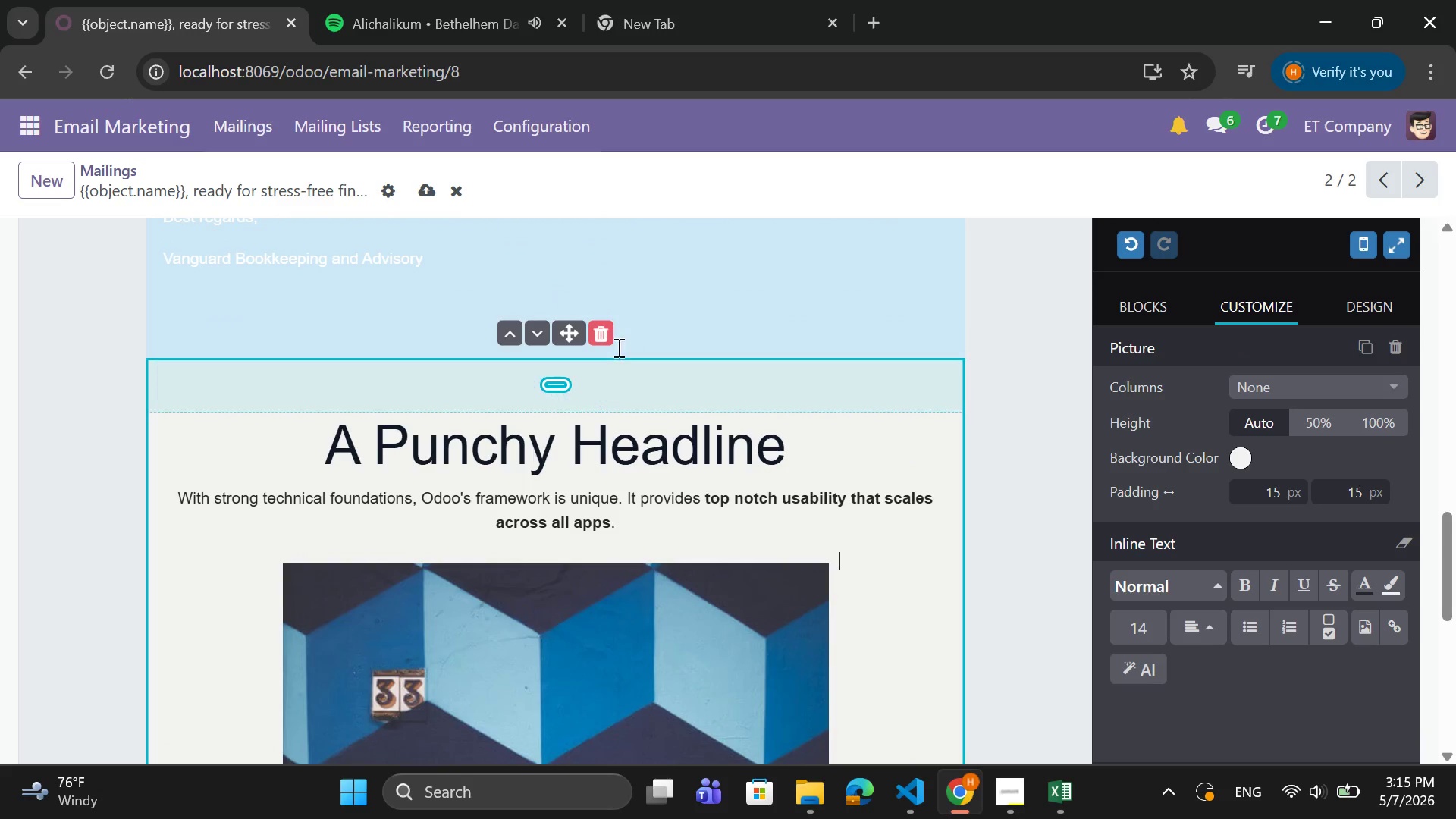 
left_click([603, 338])
 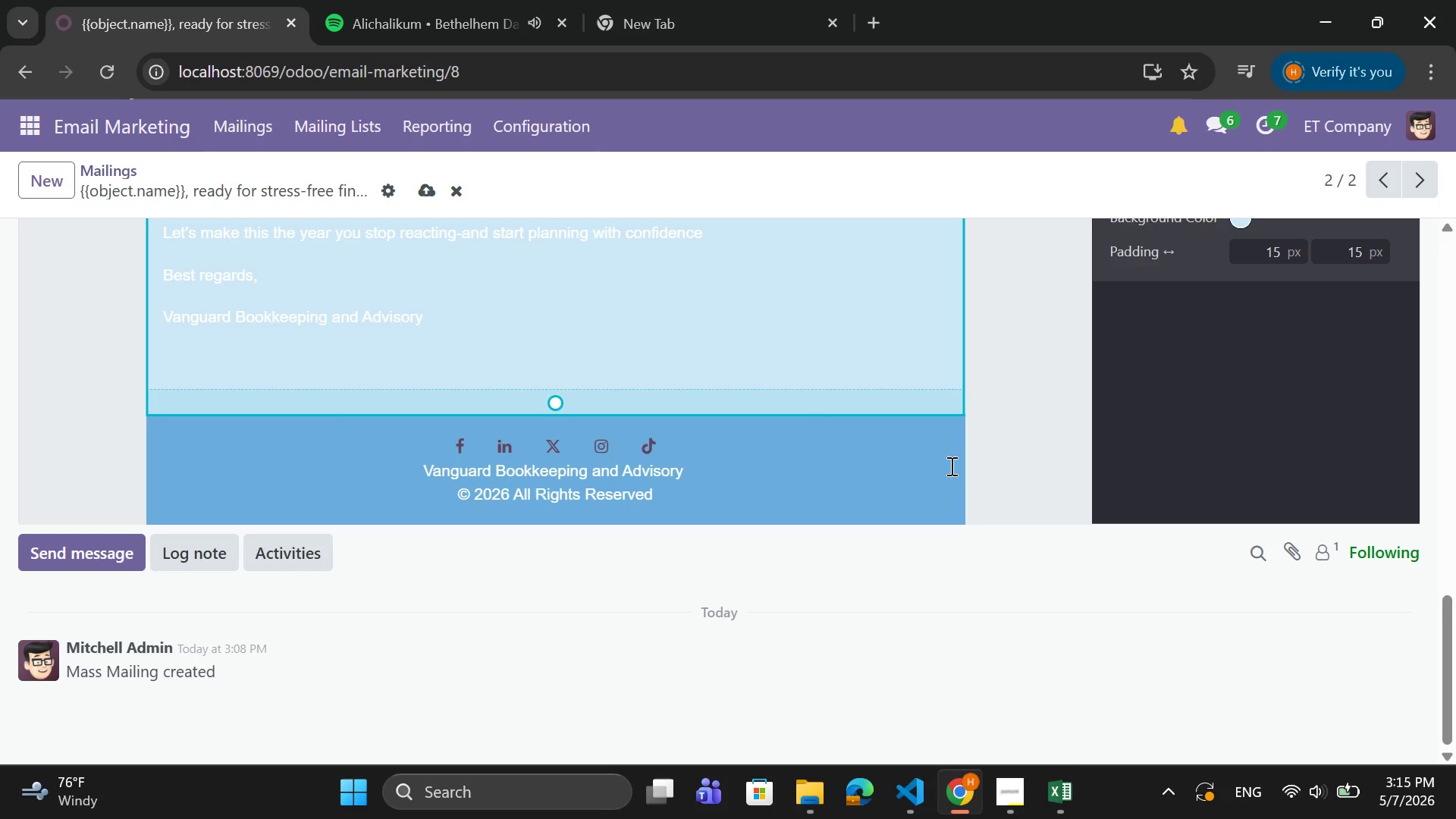 
left_click([1034, 464])
 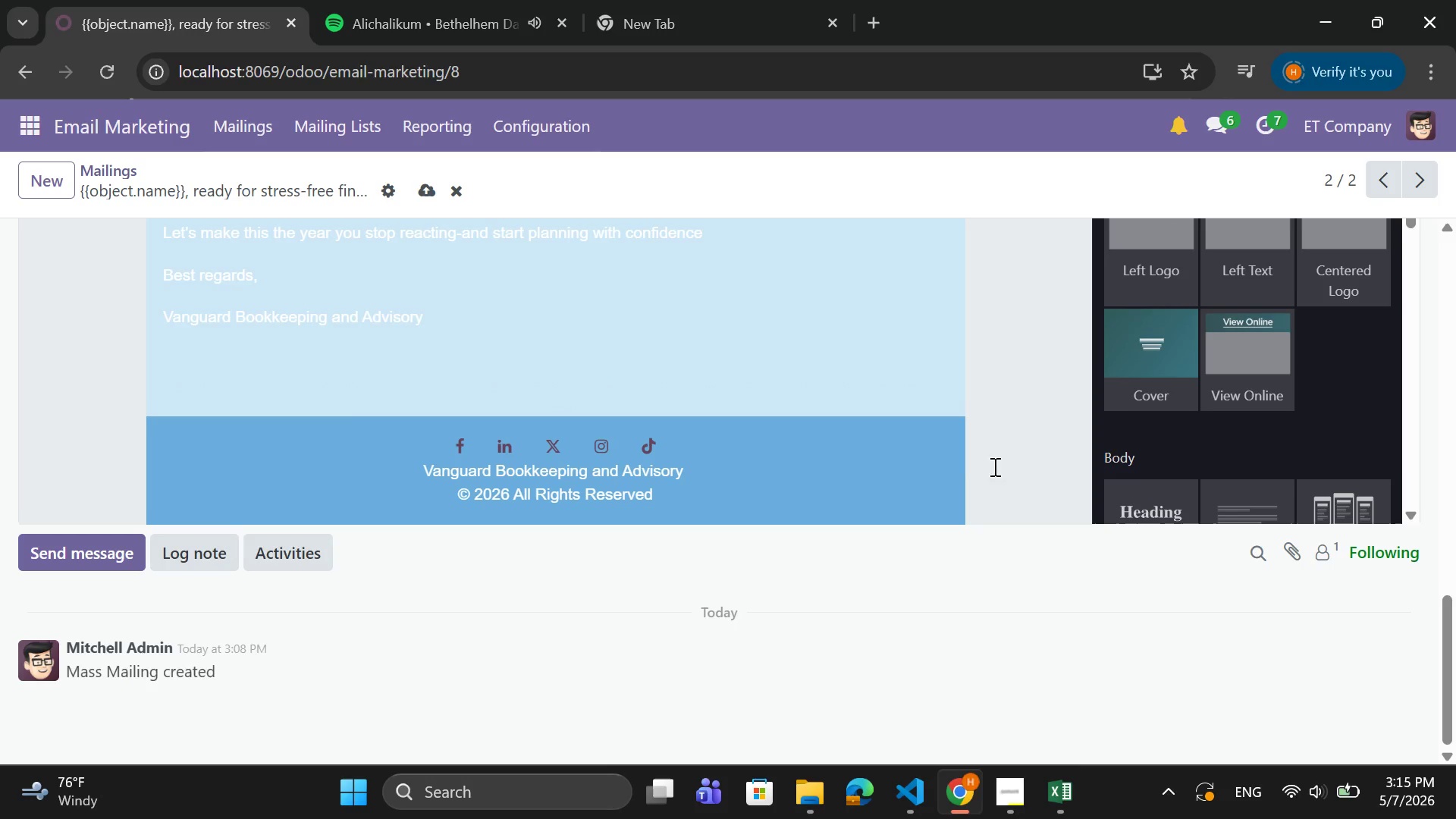 
scroll: coordinate [963, 460], scroll_direction: up, amount: 10.0
 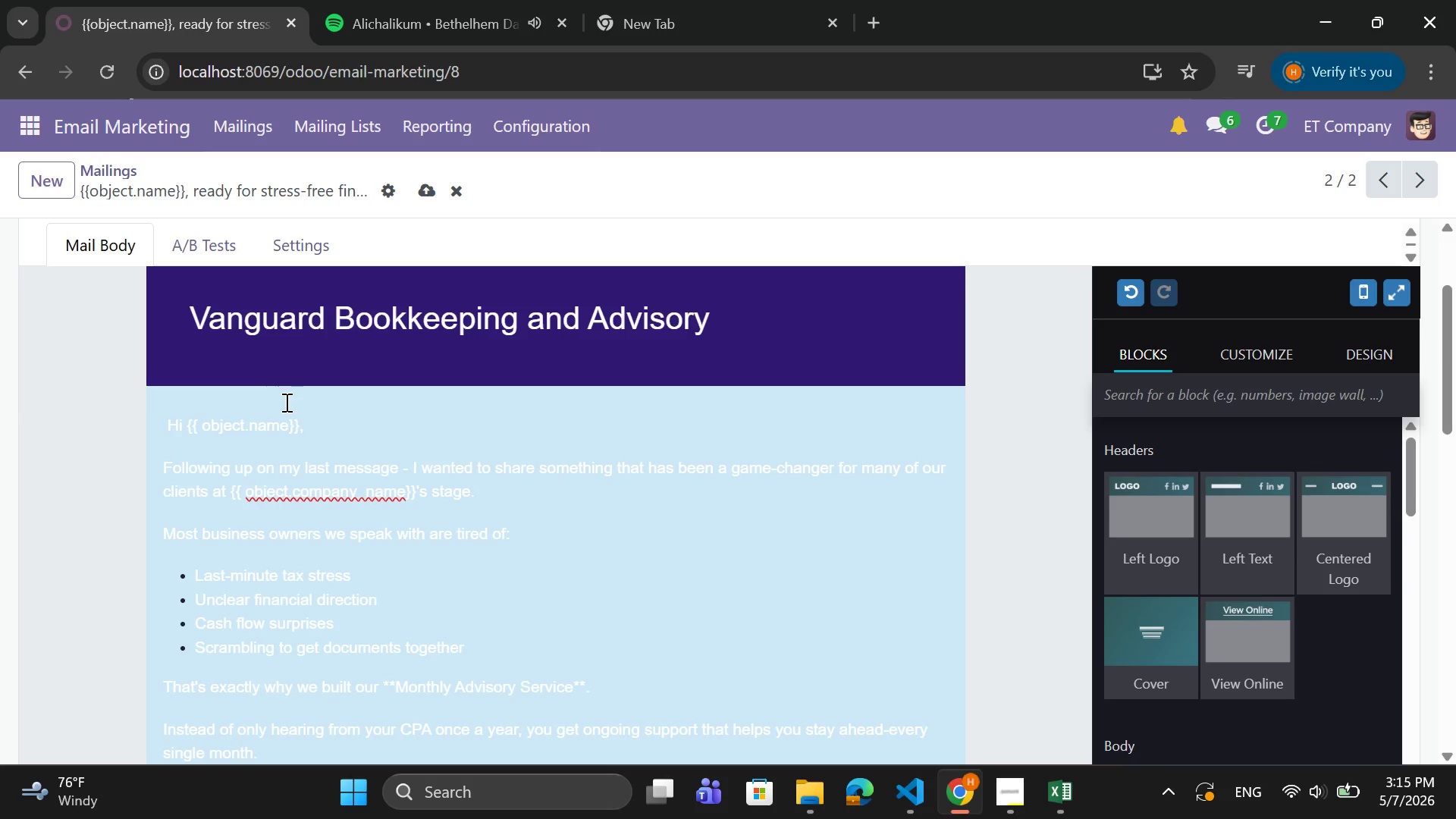 
left_click([432, 196])
 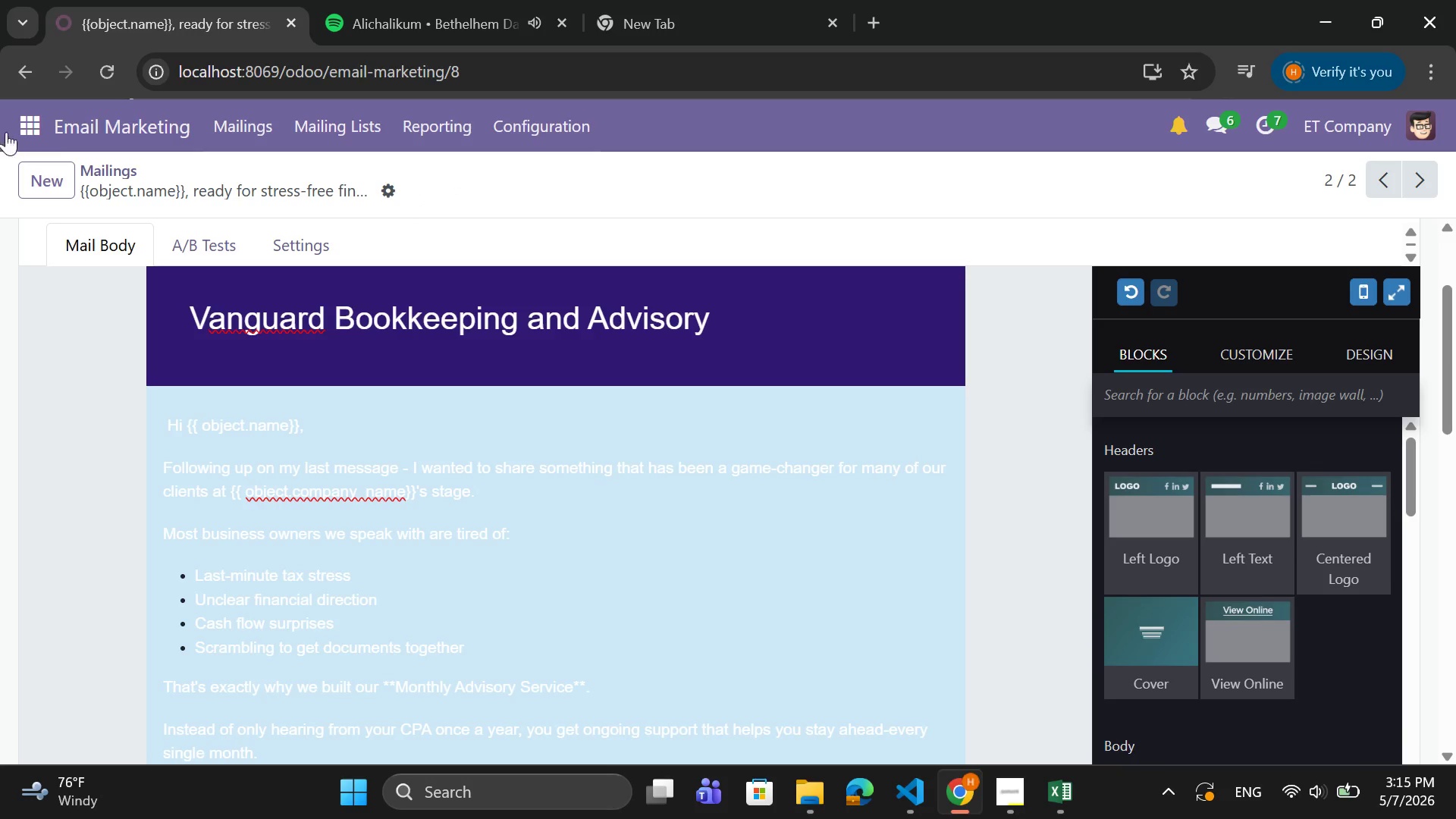 
left_click([124, 163])
 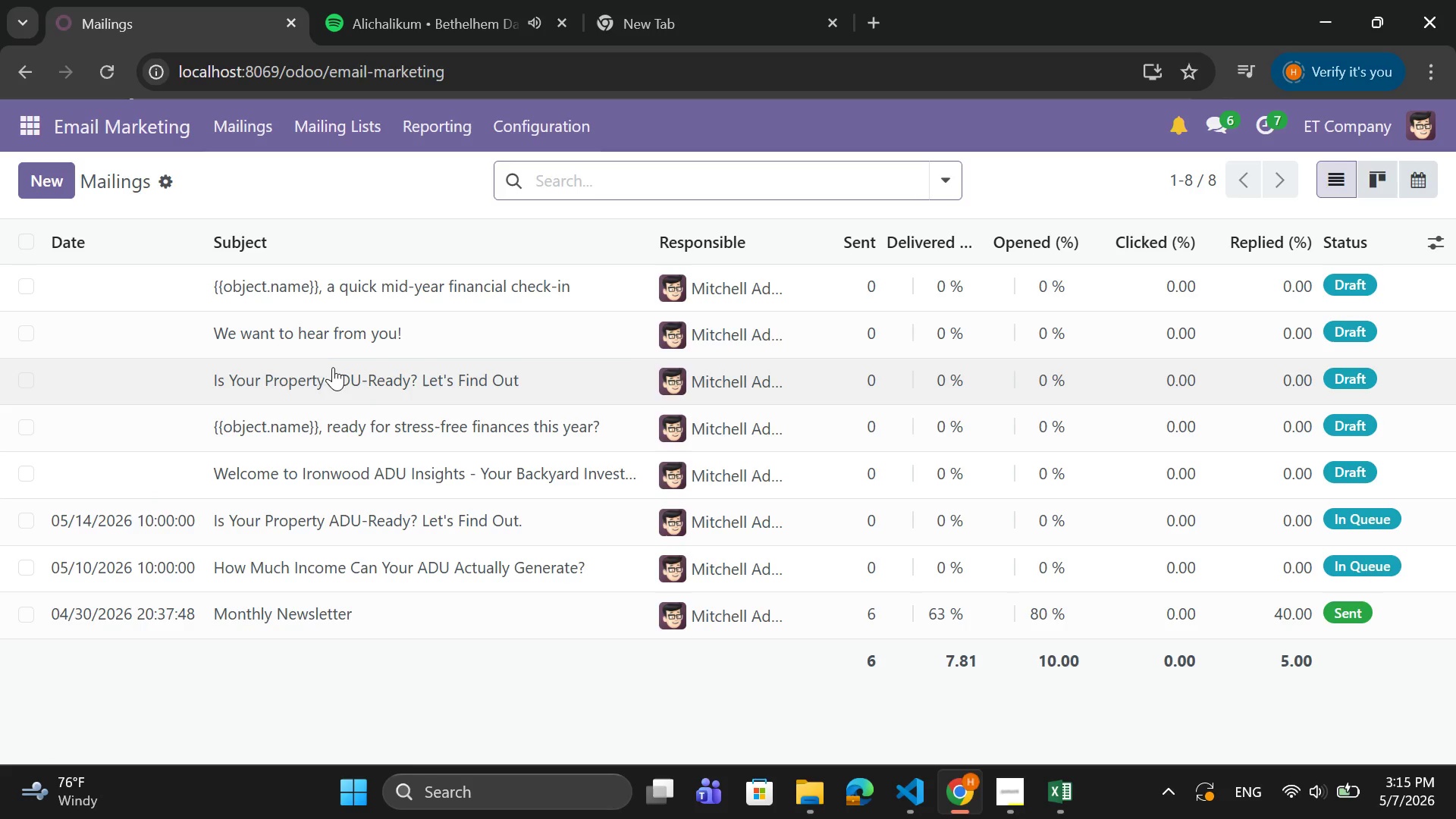 
wait(5.73)
 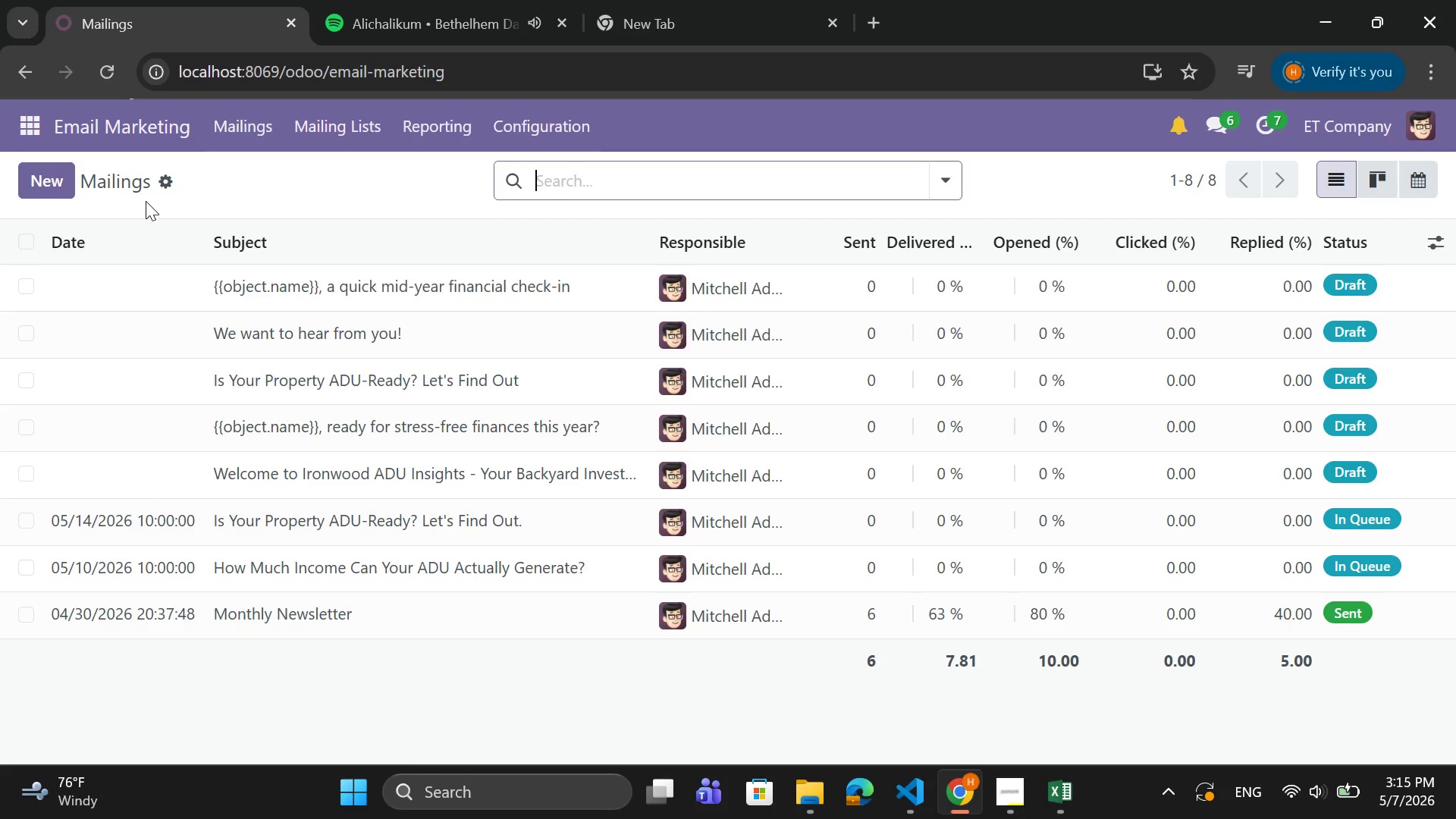 
left_click([344, 435])
 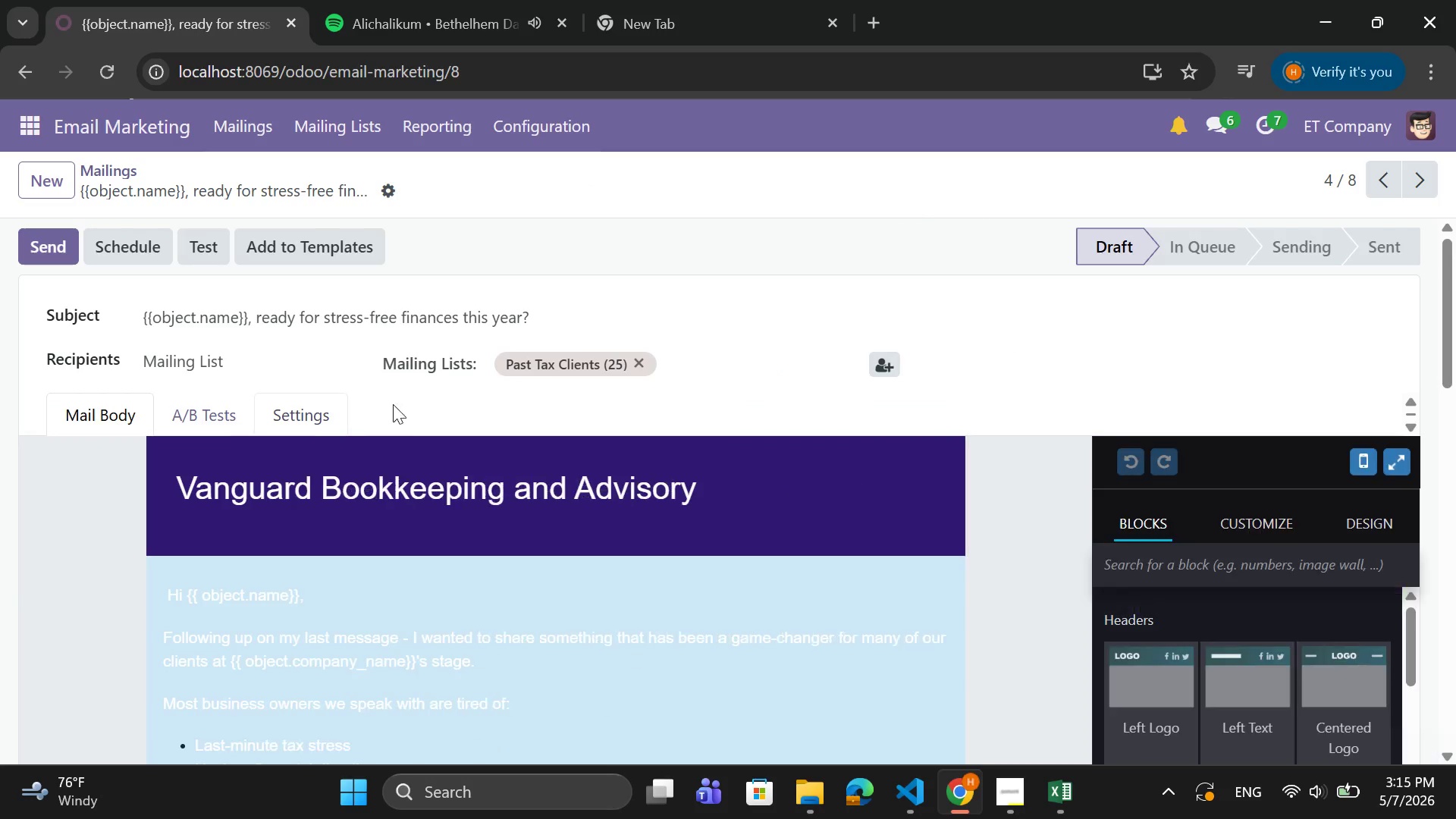 
scroll: coordinate [589, 464], scroll_direction: down, amount: 9.0
 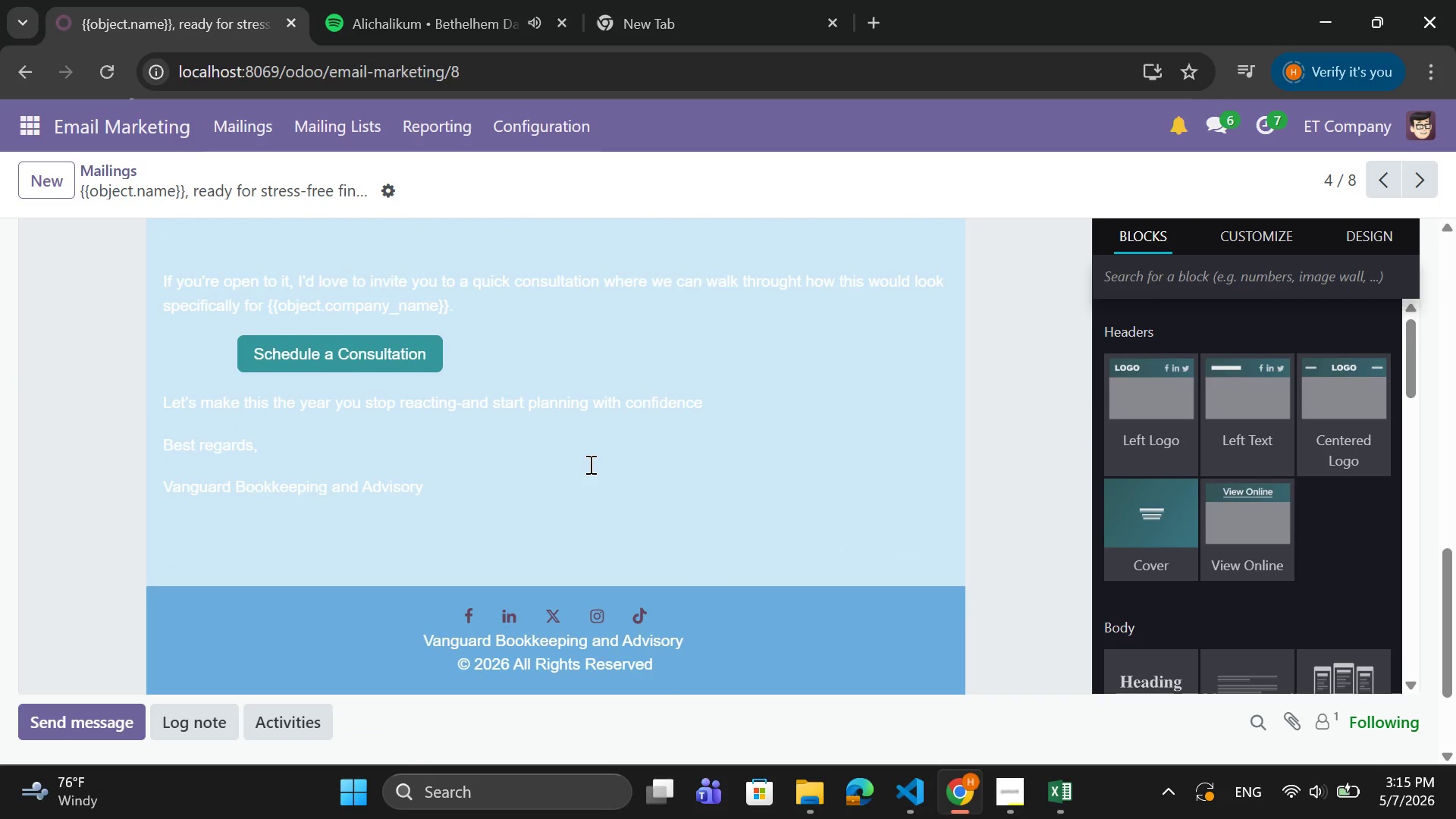 
scroll: coordinate [582, 449], scroll_direction: up, amount: 11.0
 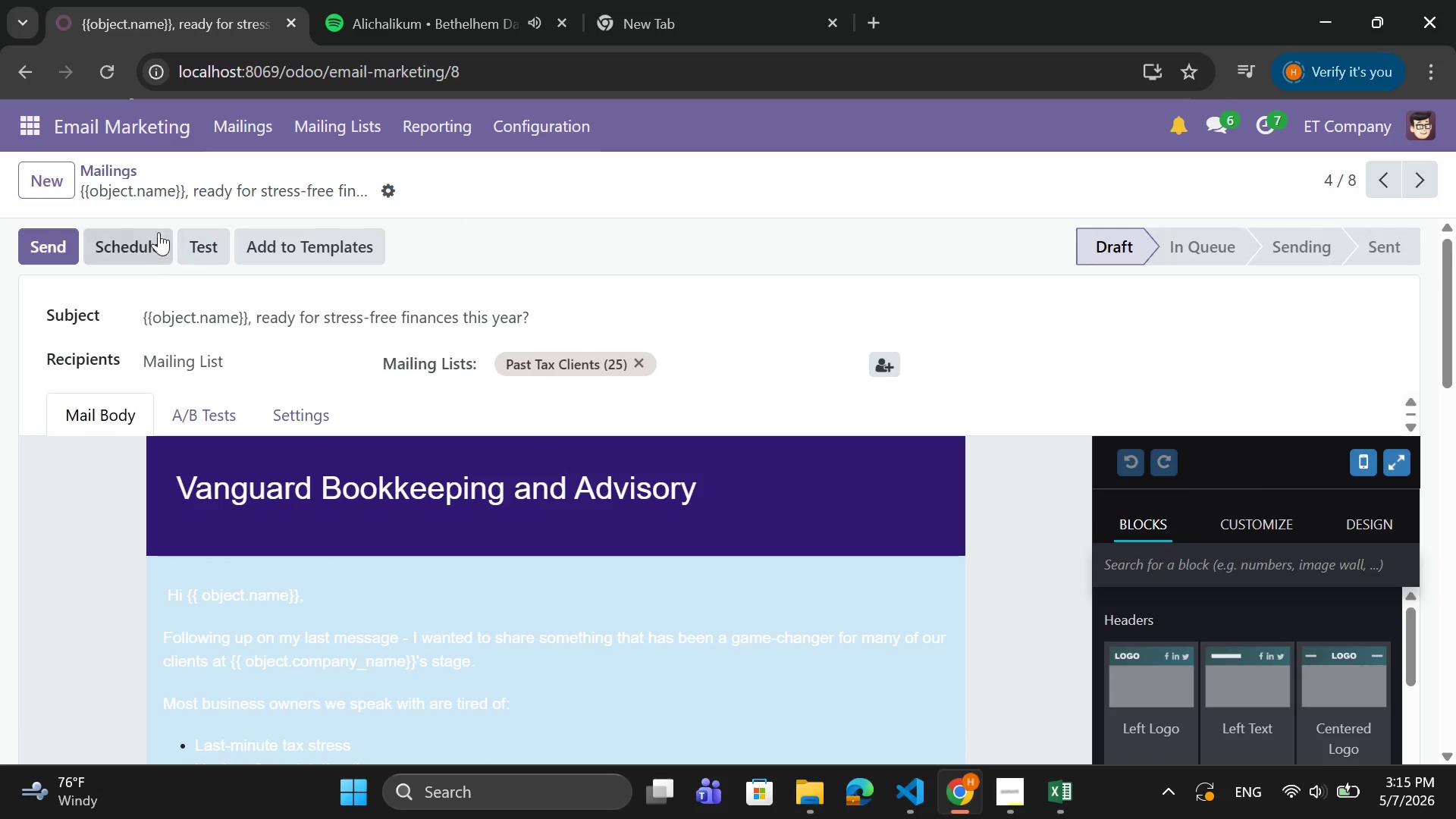 
left_click([121, 174])
 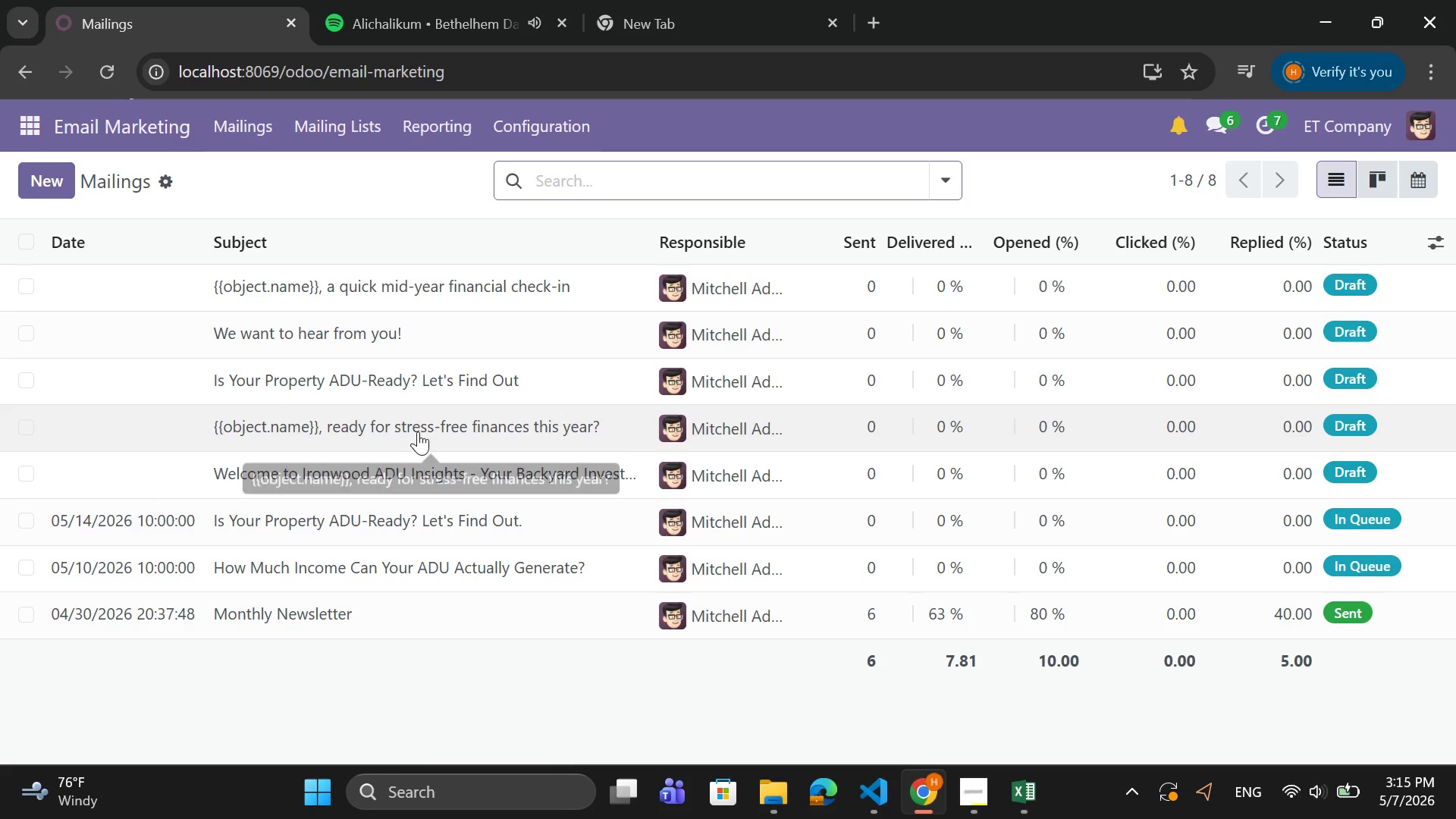 
left_click([428, 292])
 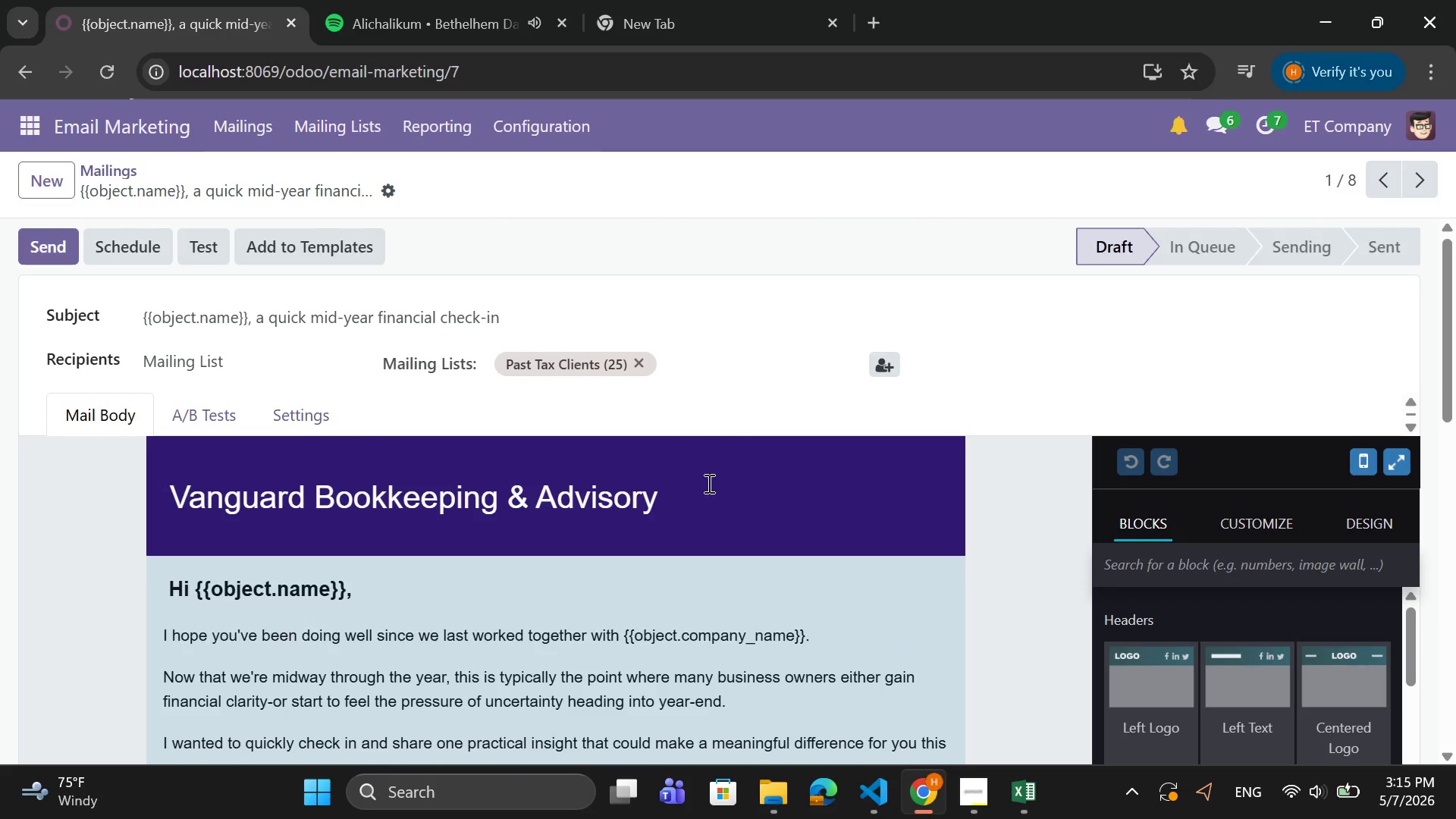 
scroll: coordinate [707, 485], scroll_direction: down, amount: 1.0
 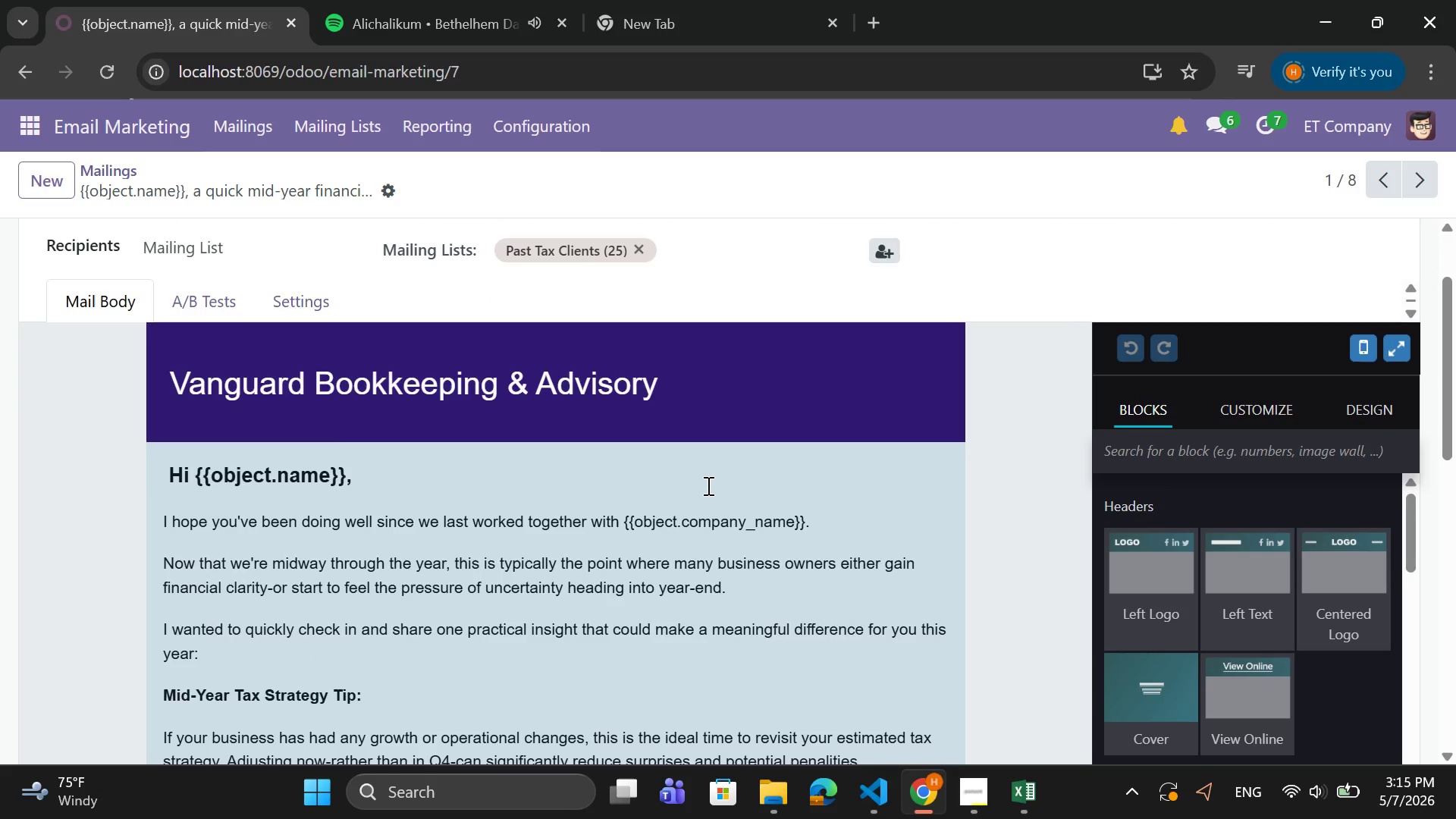 
scroll: coordinate [707, 485], scroll_direction: none, amount: 0.0
 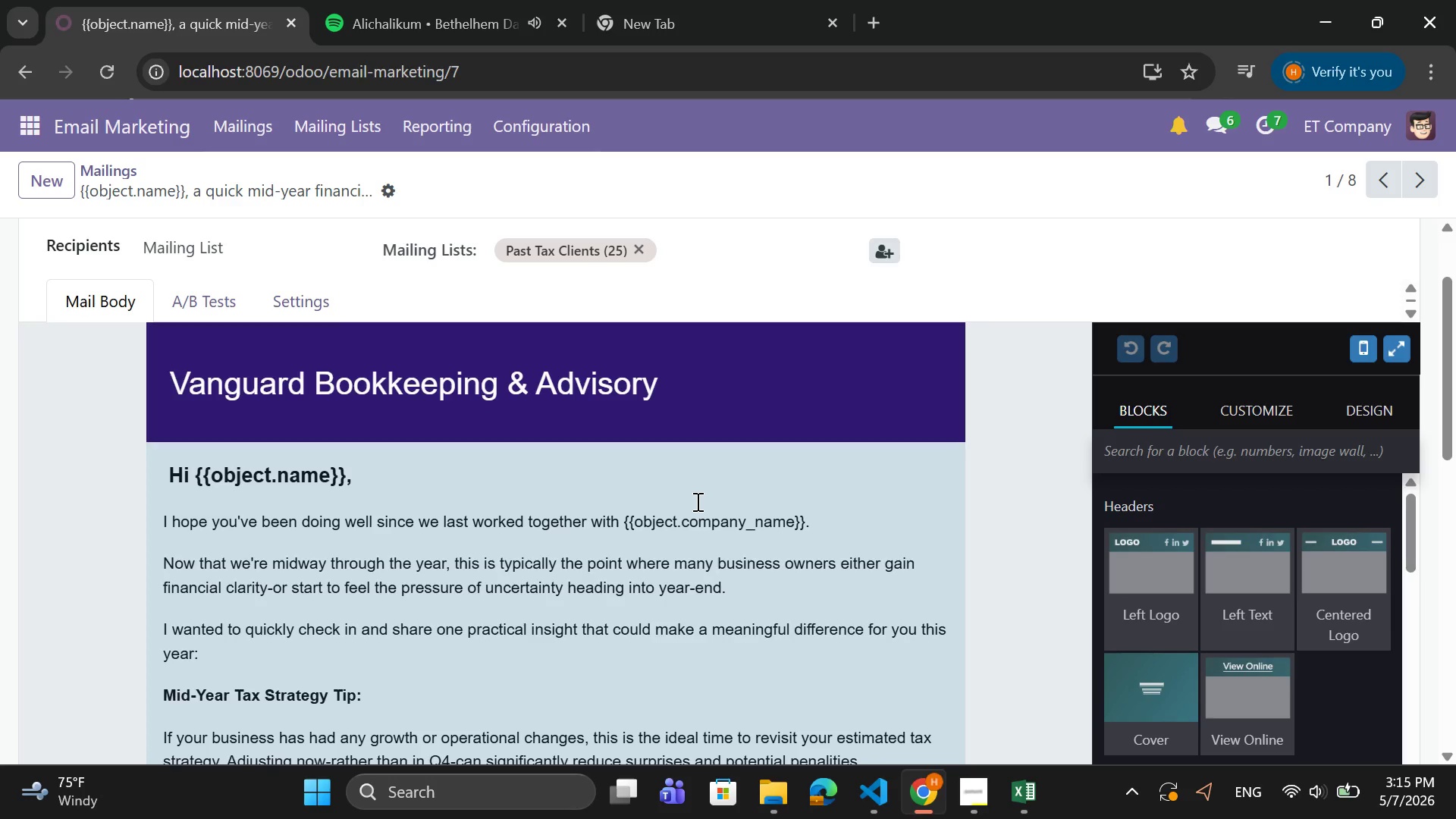 
scroll: coordinate [695, 494], scroll_direction: down, amount: 2.0
 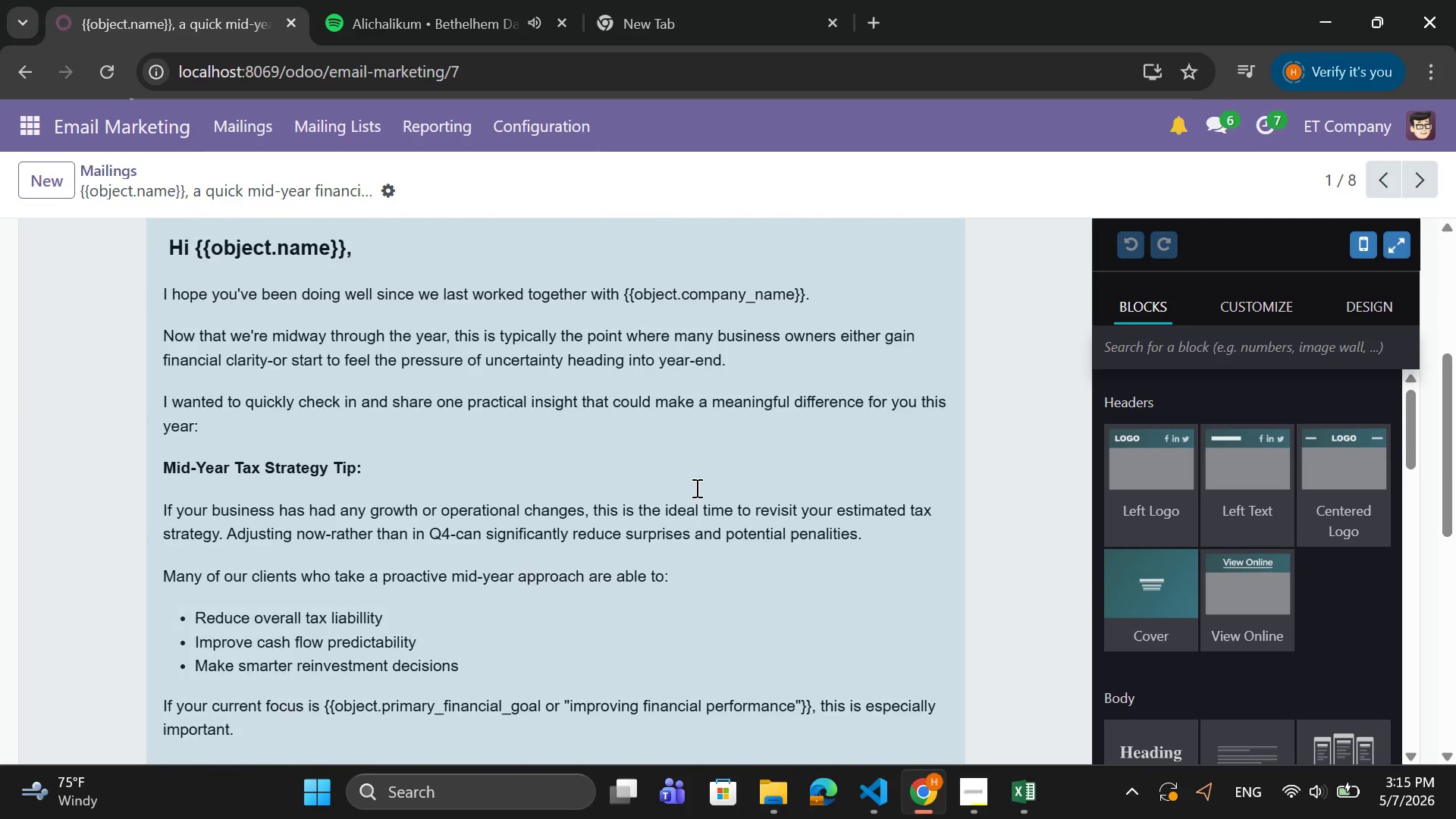 
scroll: coordinate [695, 488], scroll_direction: up, amount: 4.0
 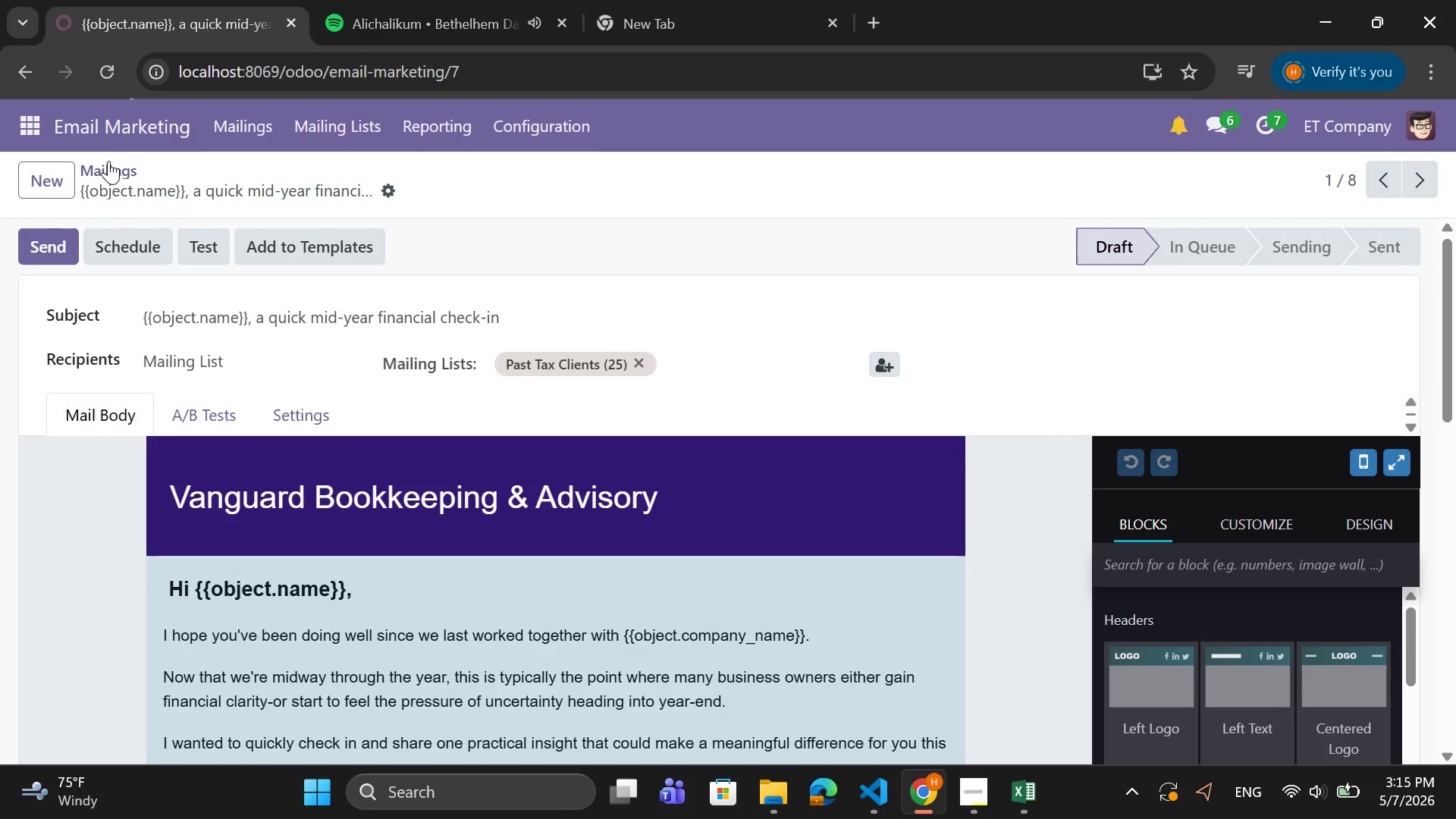 
left_click([102, 170])
 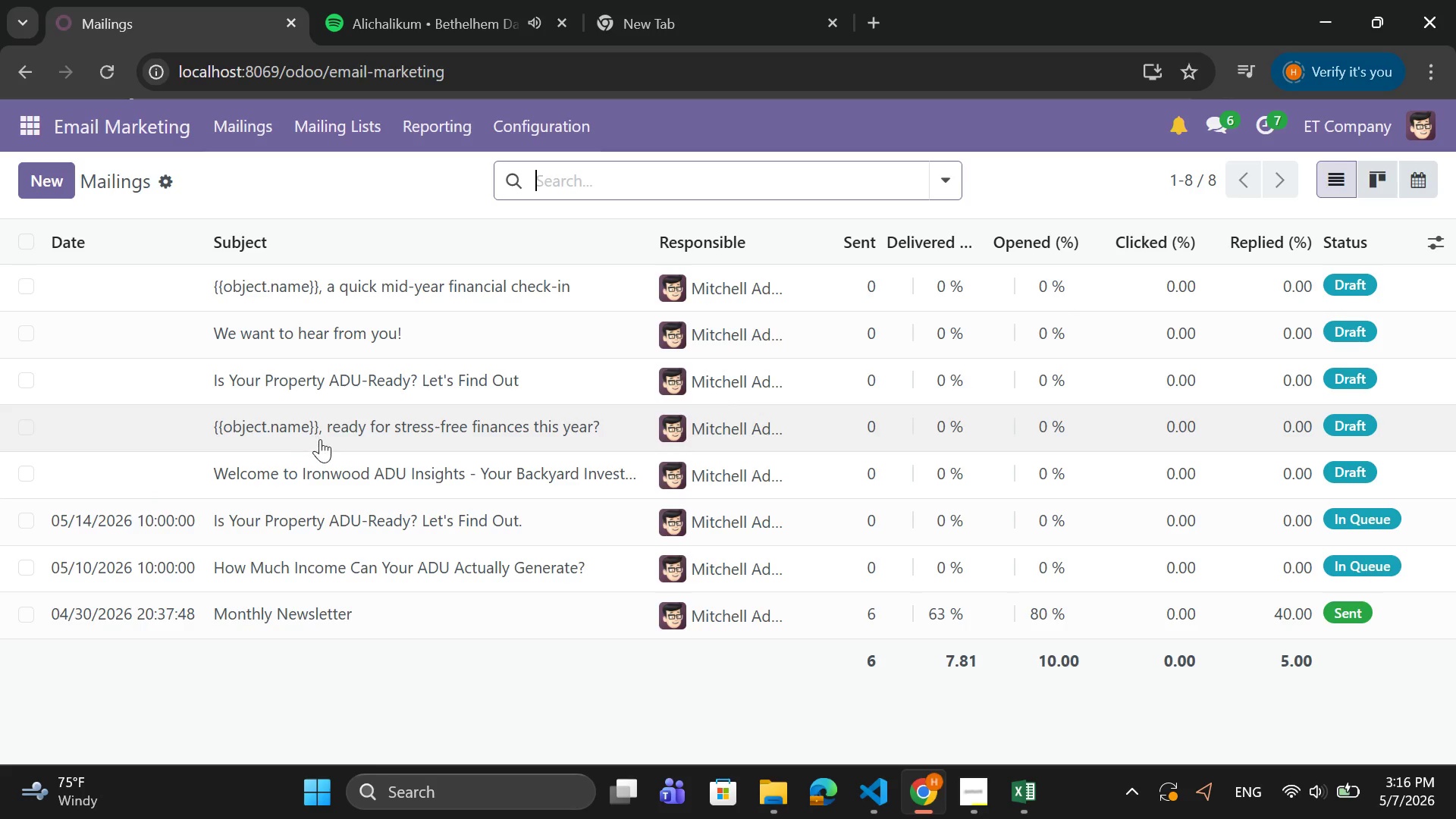 
left_click([333, 432])
 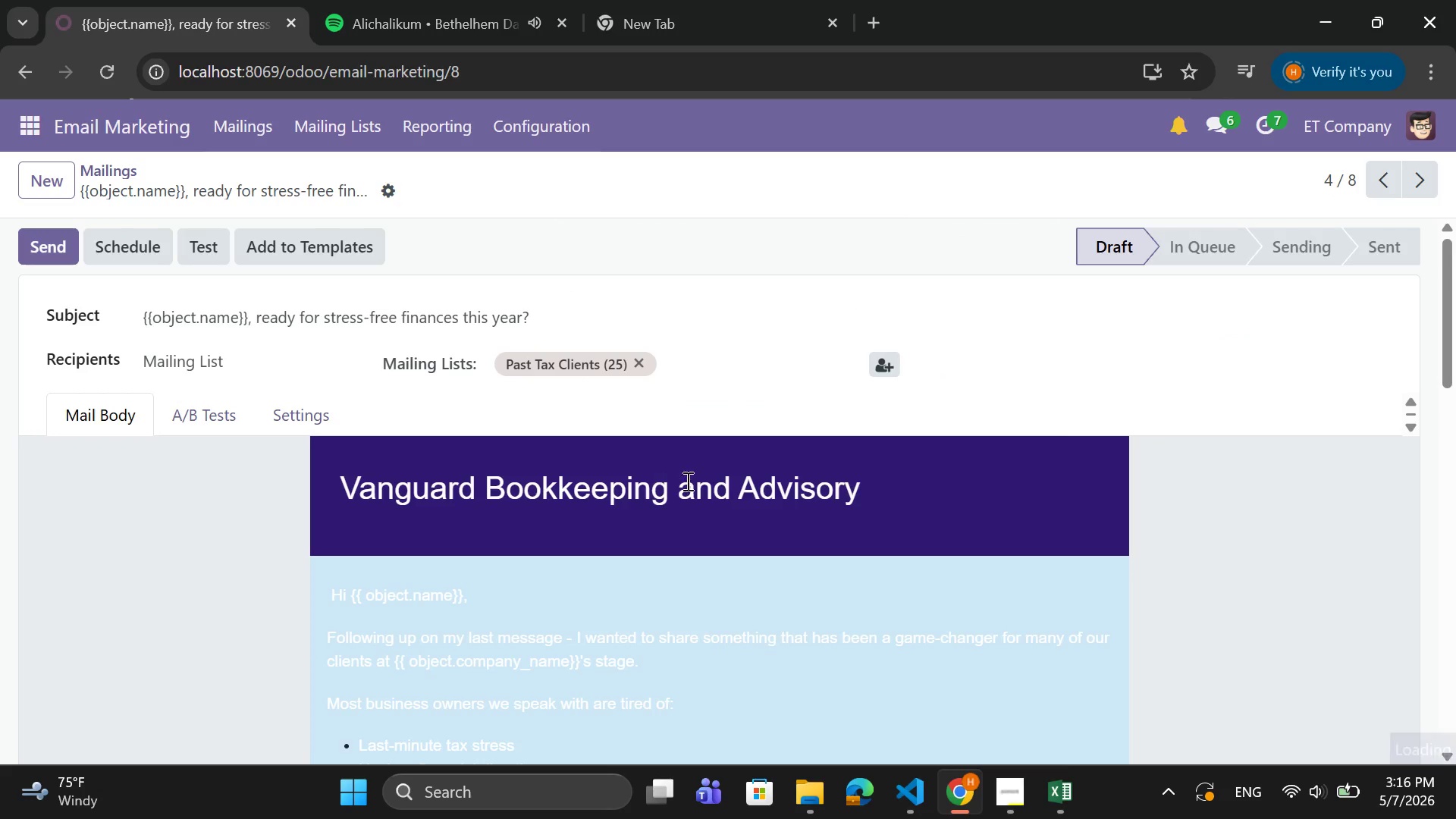 
scroll: coordinate [681, 488], scroll_direction: down, amount: 1.0
 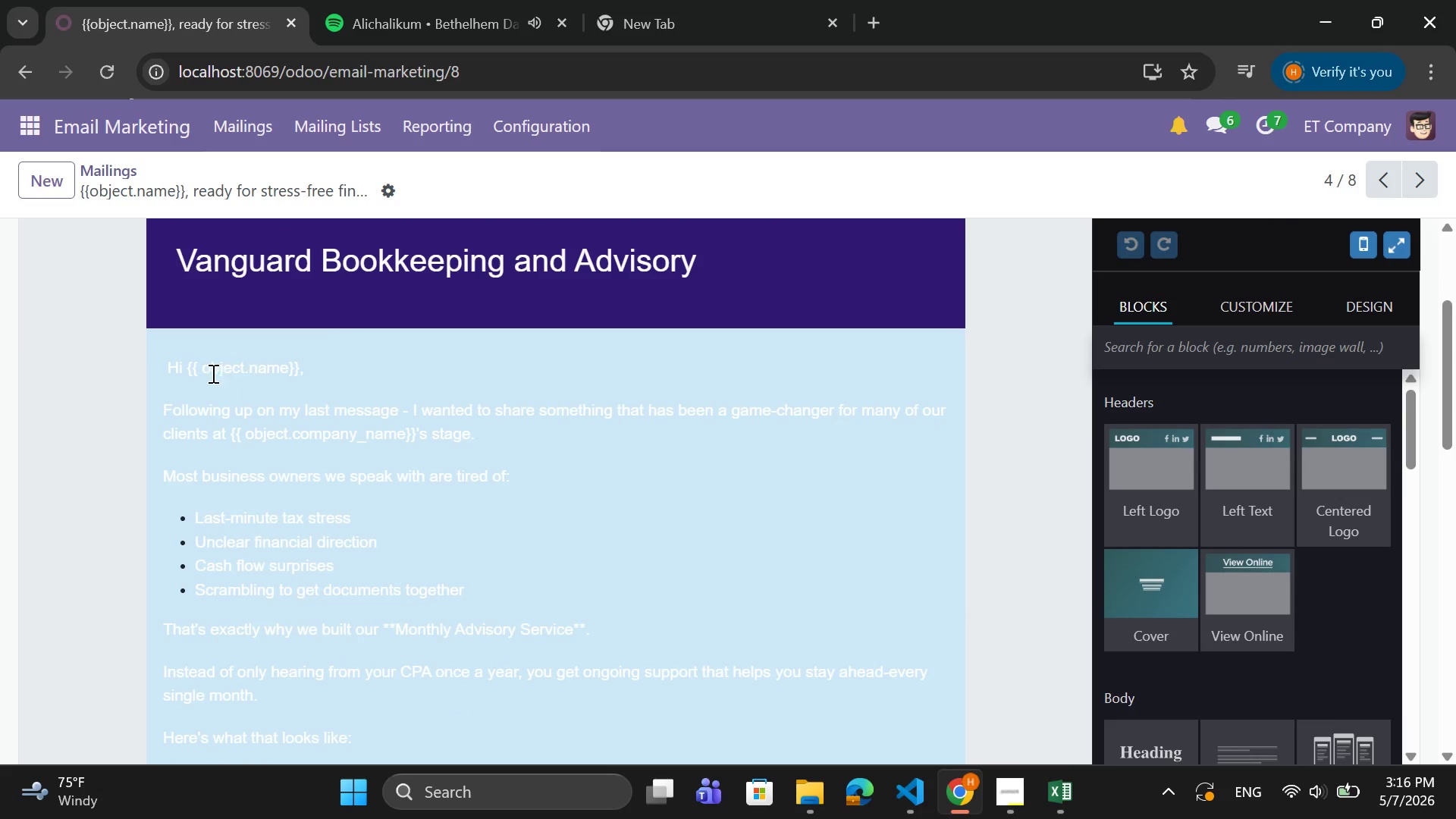 
left_click_drag(start_coordinate=[165, 362], to_coordinate=[562, 626])
 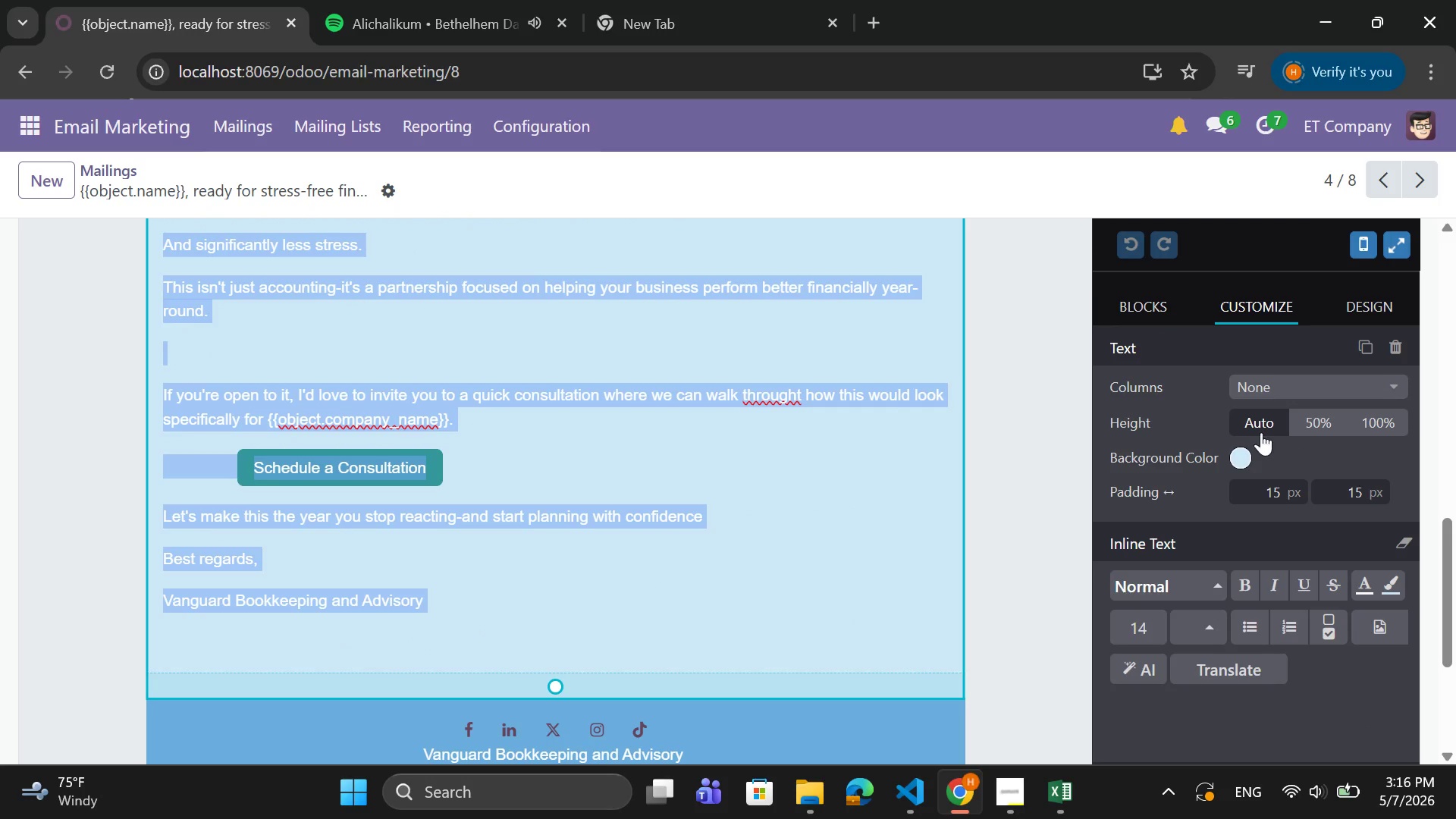 
scroll: coordinate [1261, 432], scroll_direction: down, amount: 8.0
 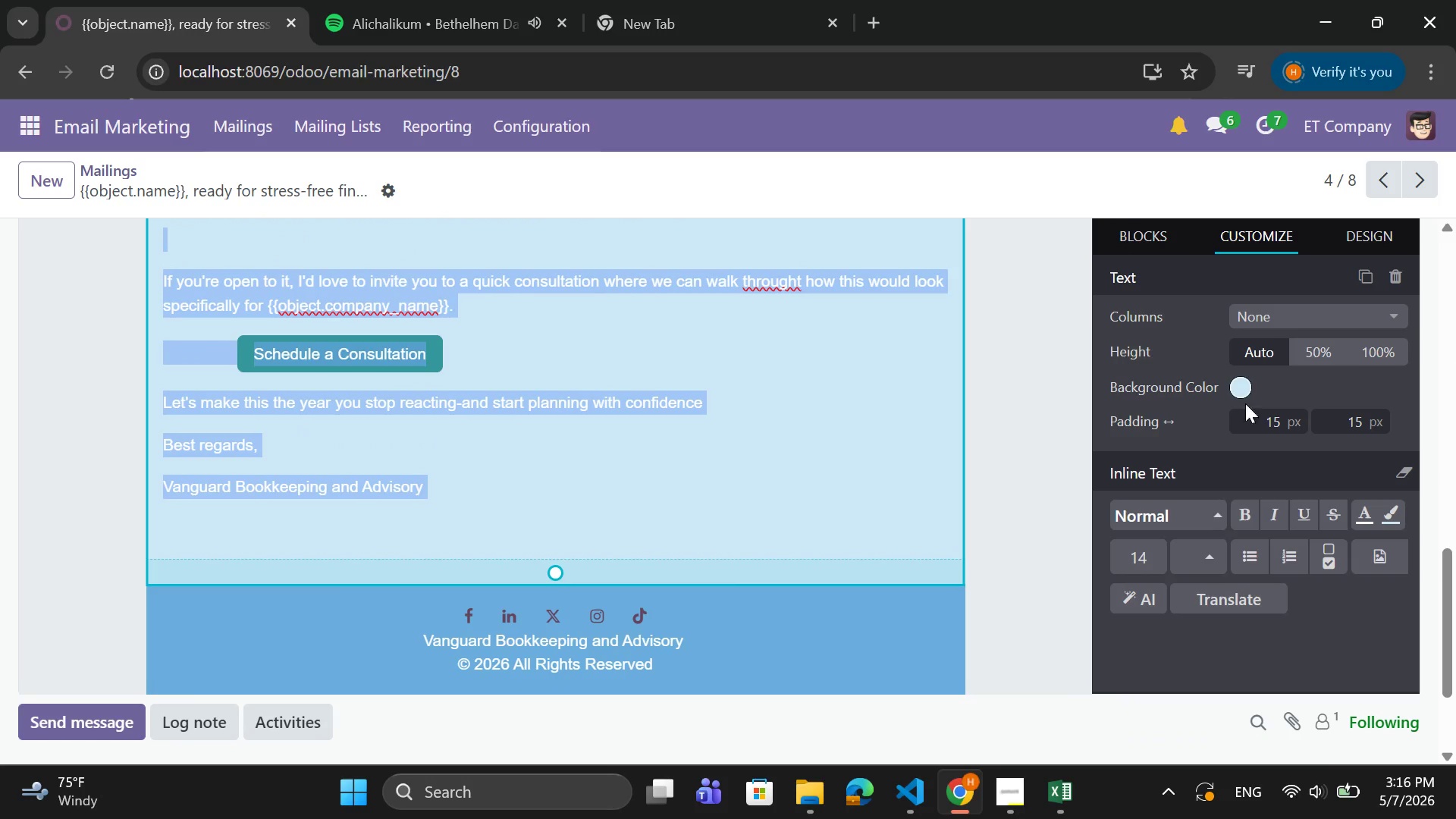 
left_click([1239, 388])
 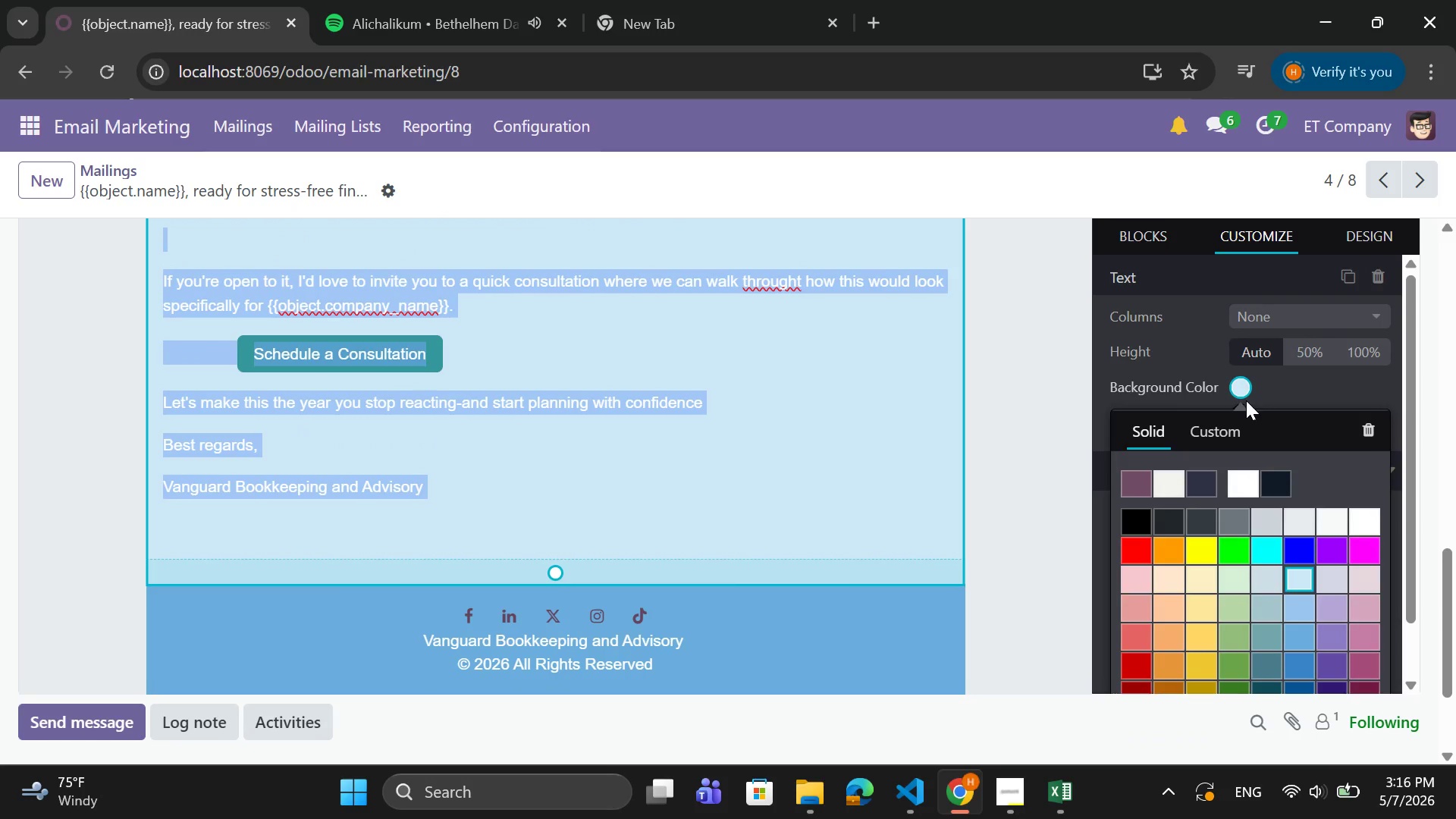 
left_click([1246, 397])
 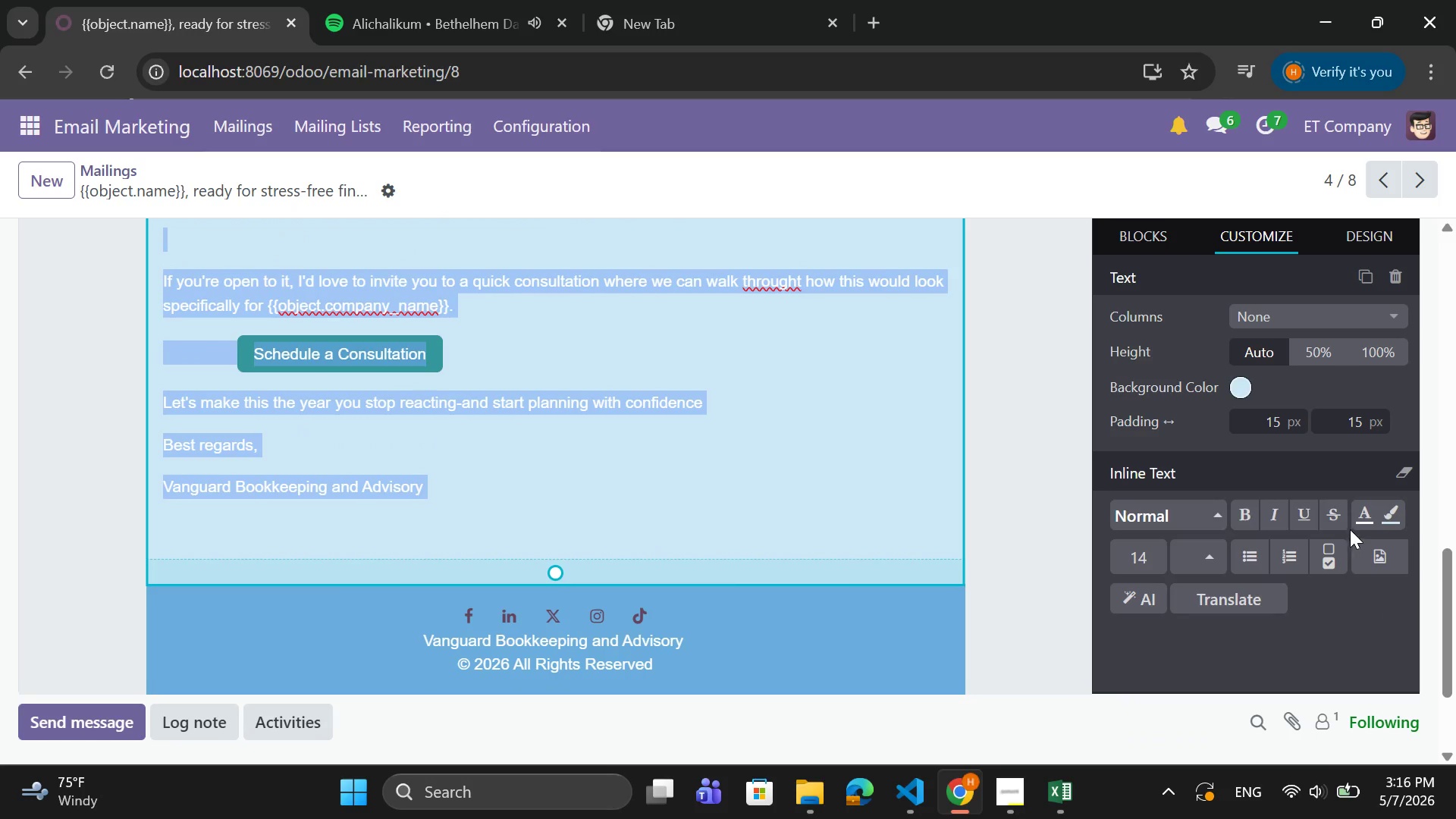 
left_click([1365, 518])
 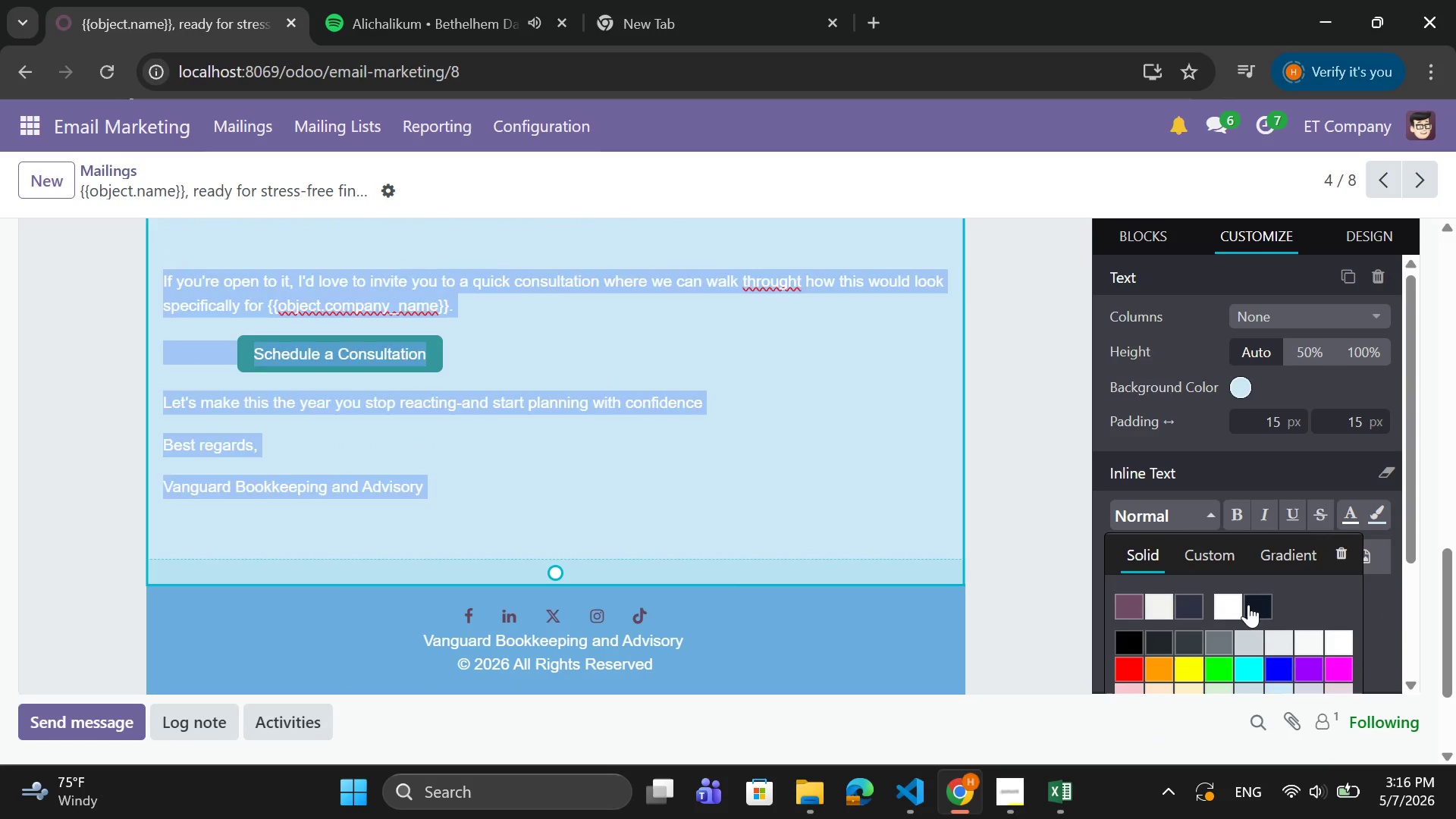 
left_click([1257, 607])
 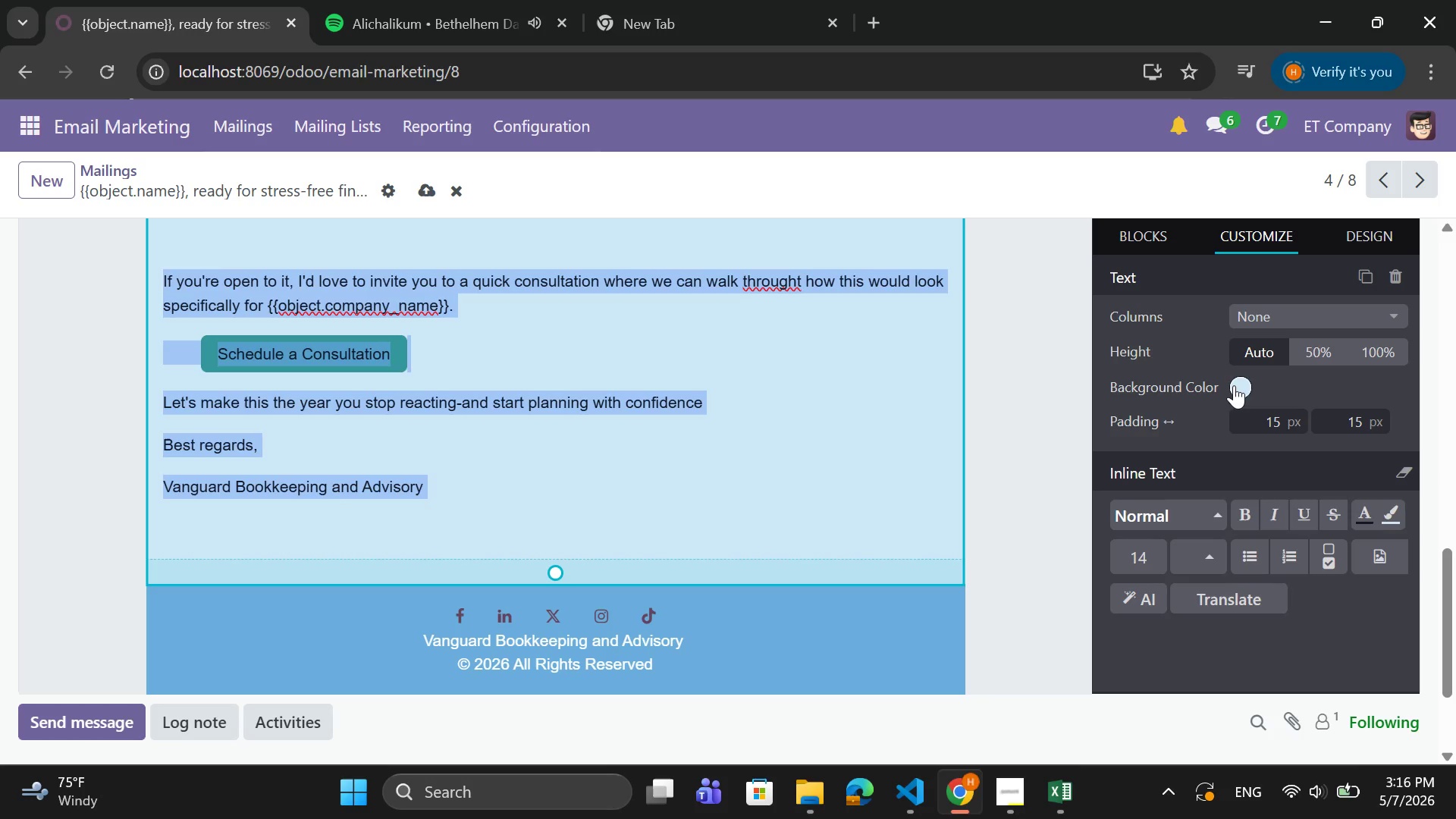 
left_click([883, 406])
 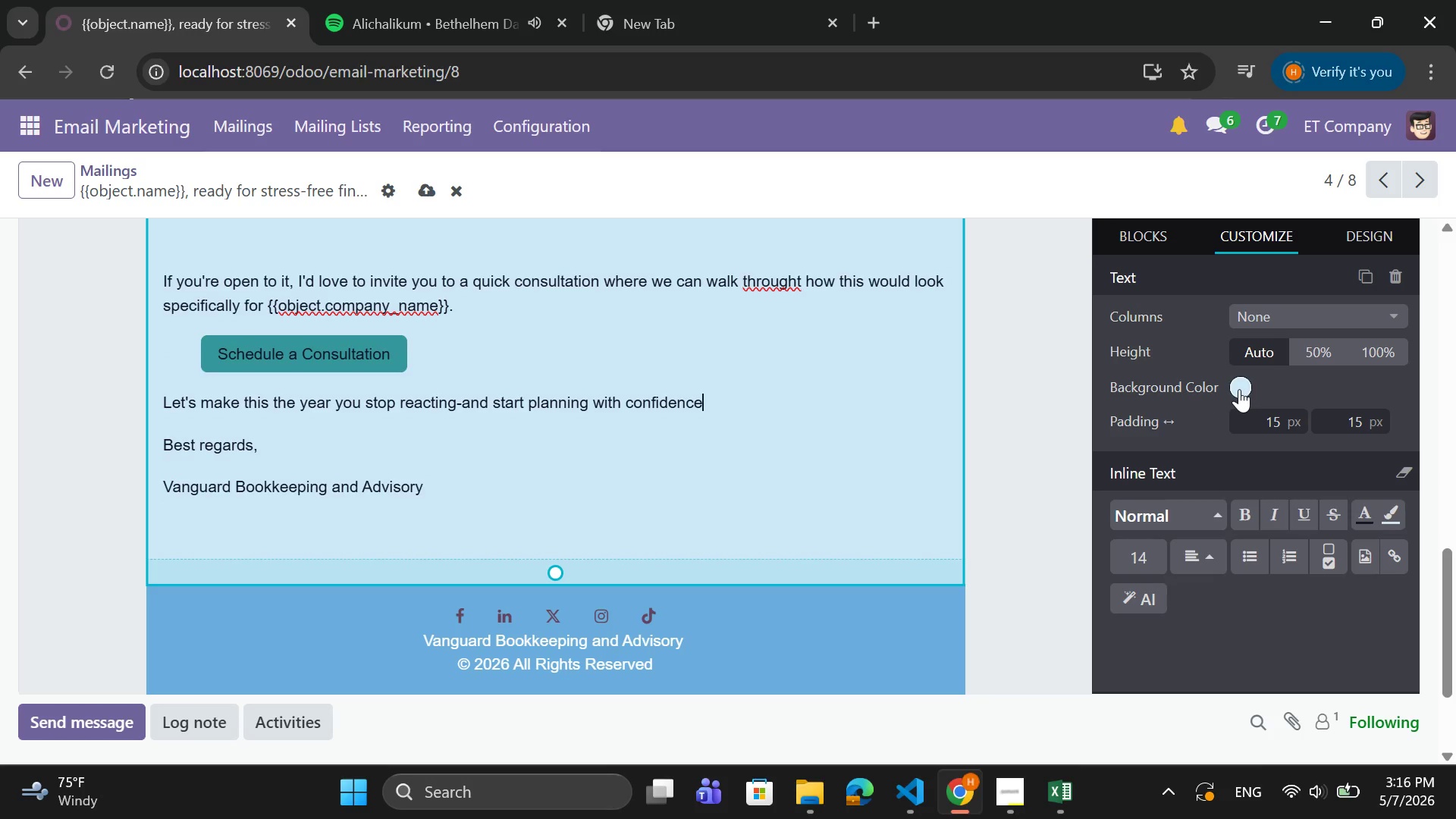 
left_click([1237, 389])
 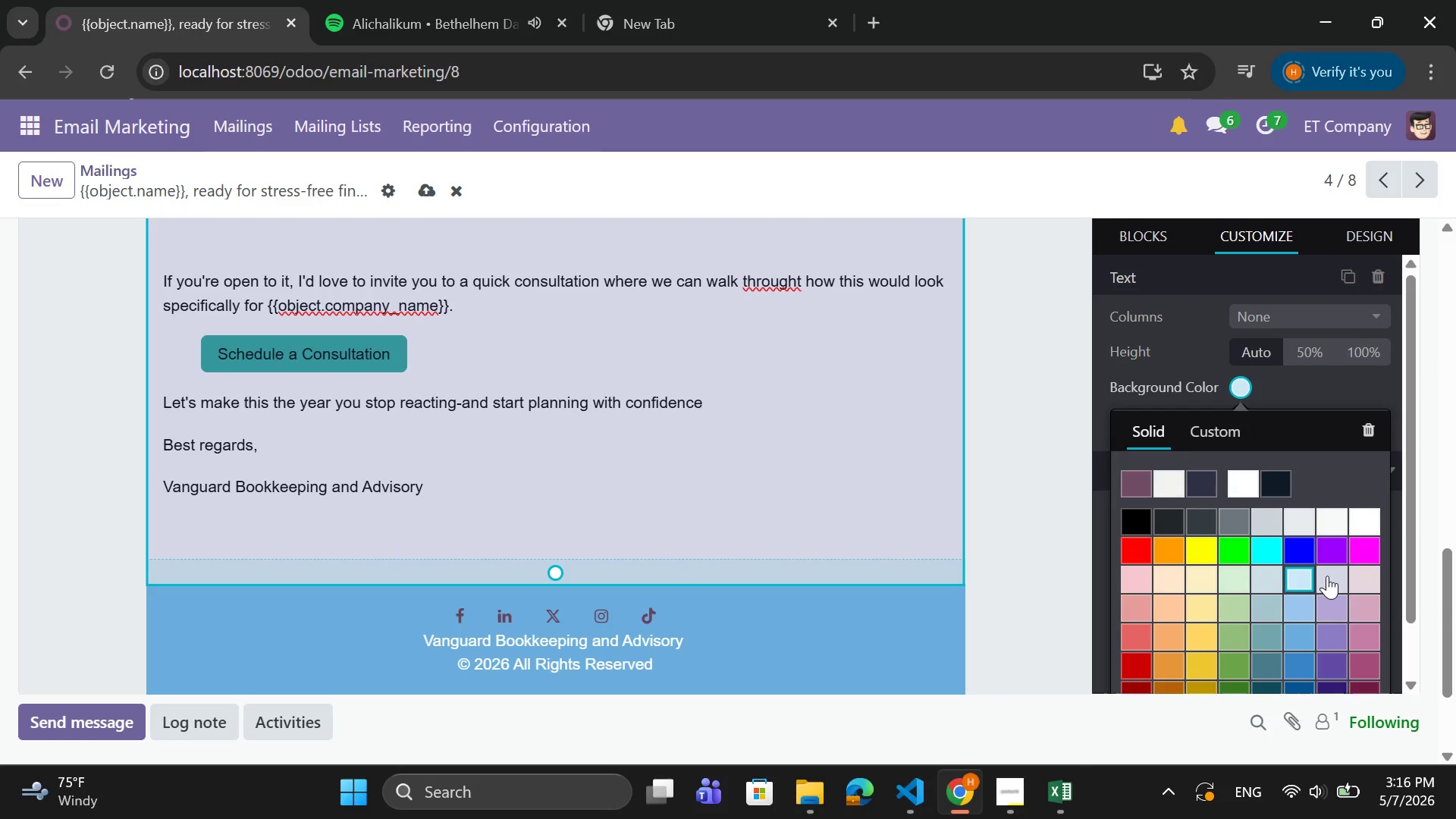 
wait(10.06)
 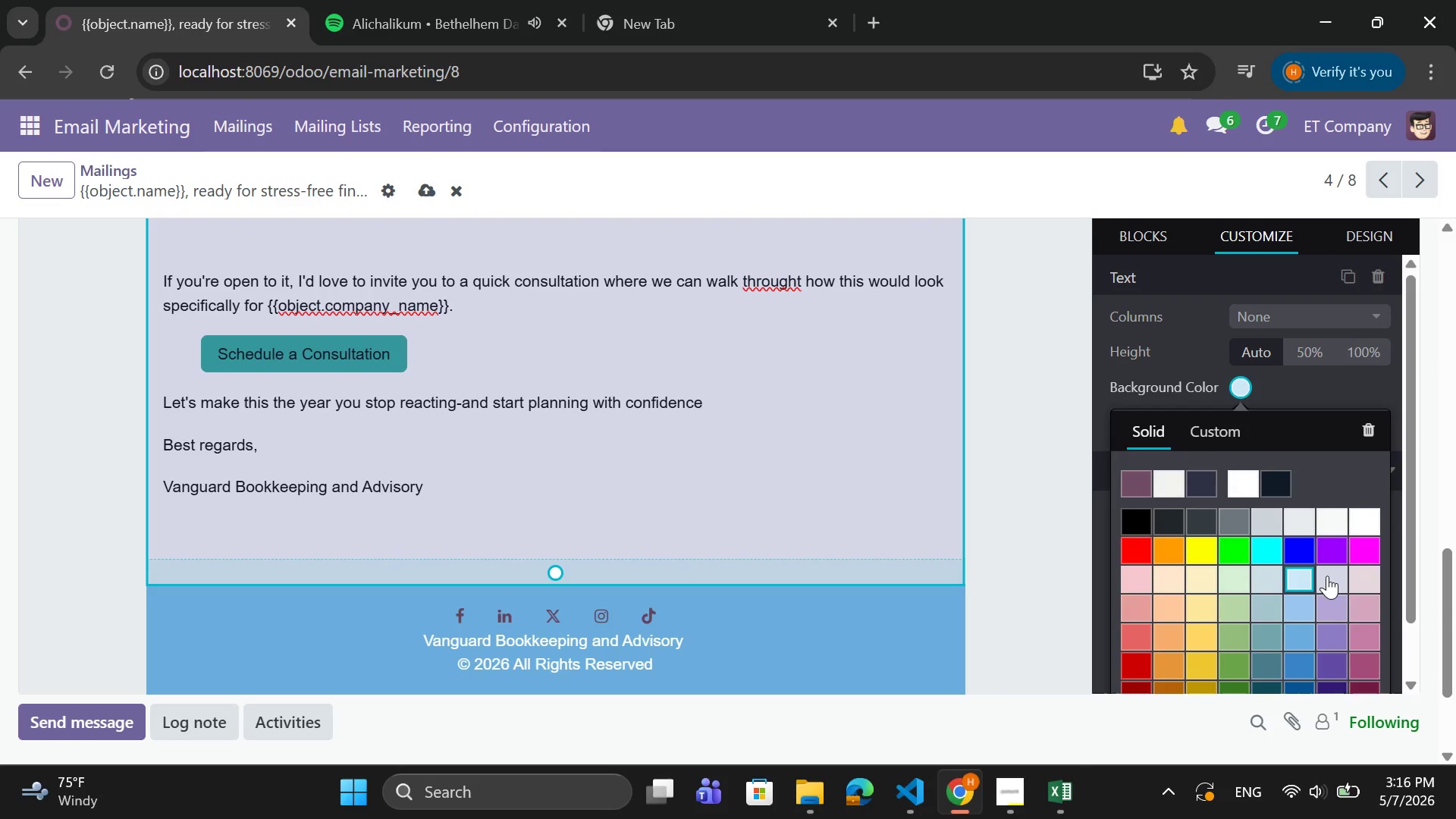 
left_click([1270, 579])
 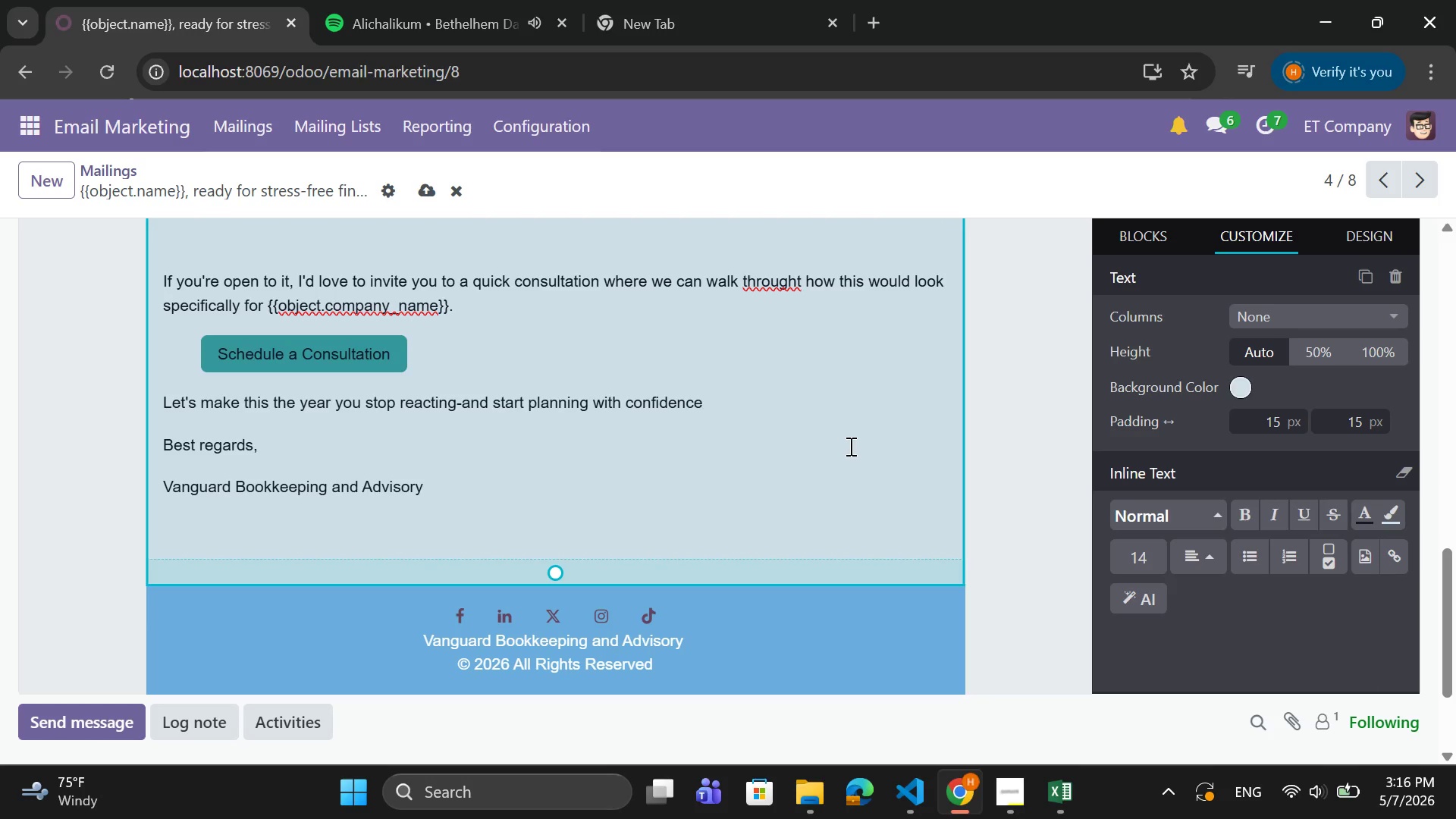 
left_click([808, 392])
 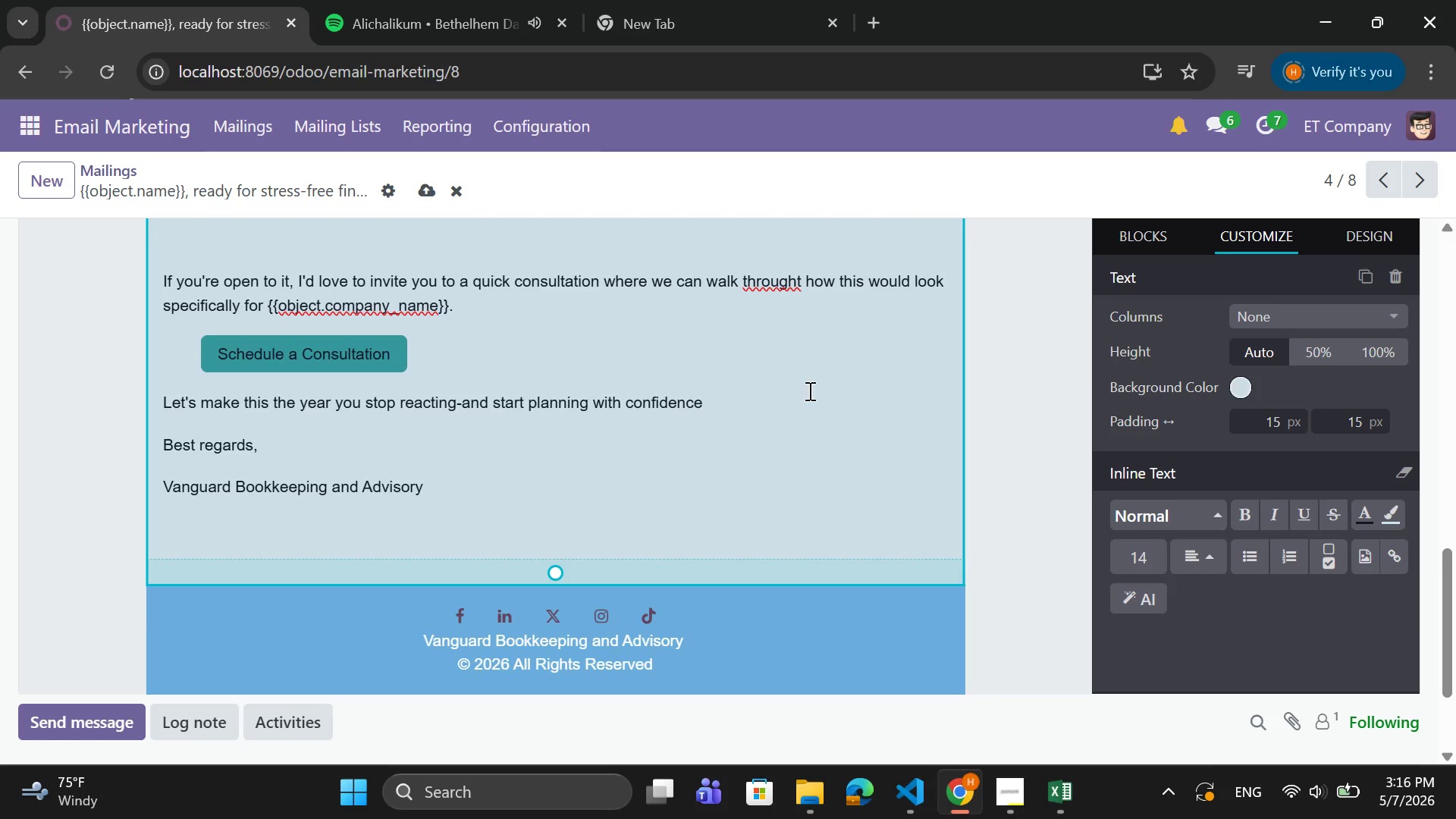 
scroll: coordinate [733, 378], scroll_direction: up, amount: 8.0
 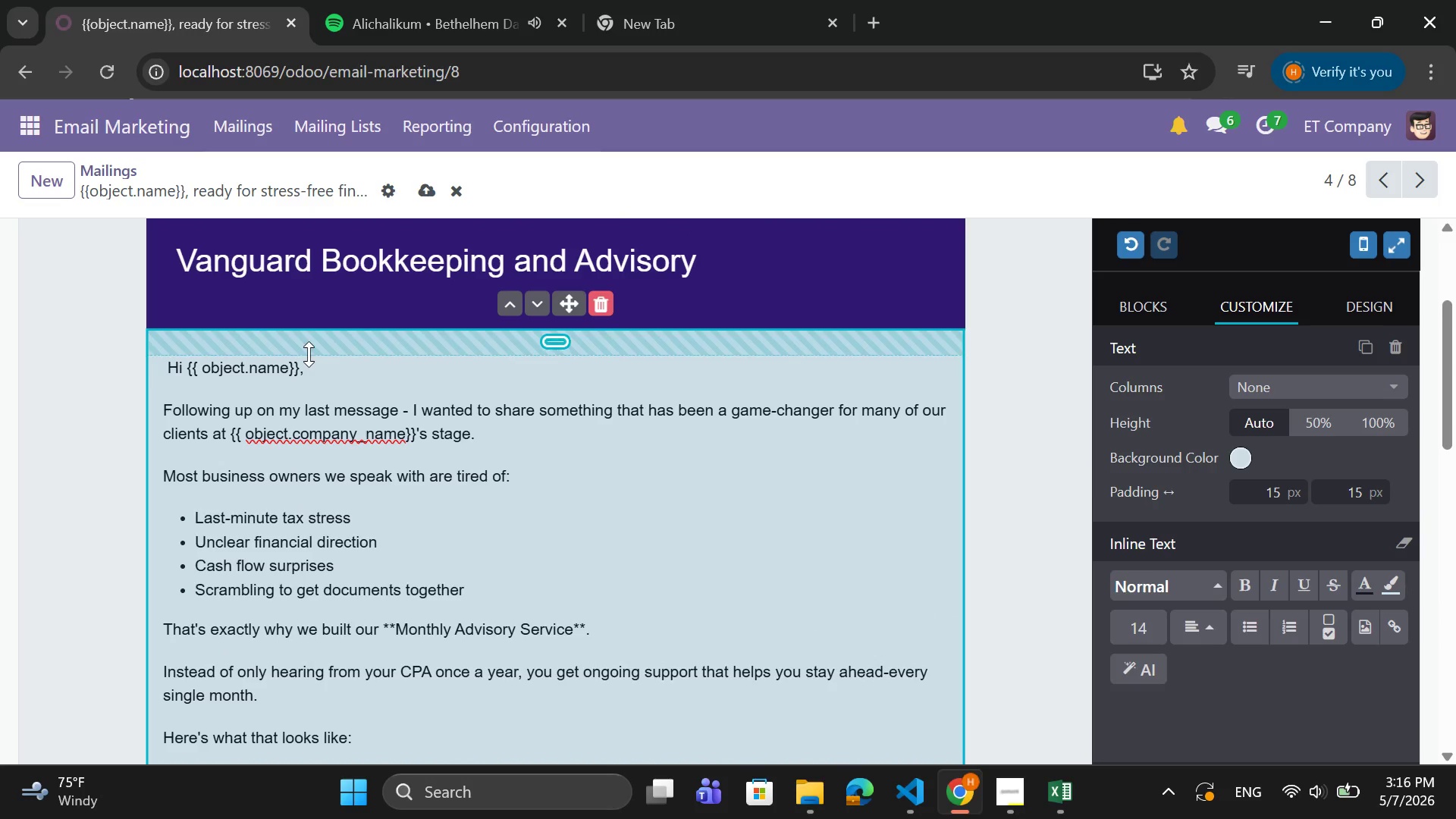 
left_click_drag(start_coordinate=[319, 378], to_coordinate=[166, 366])
 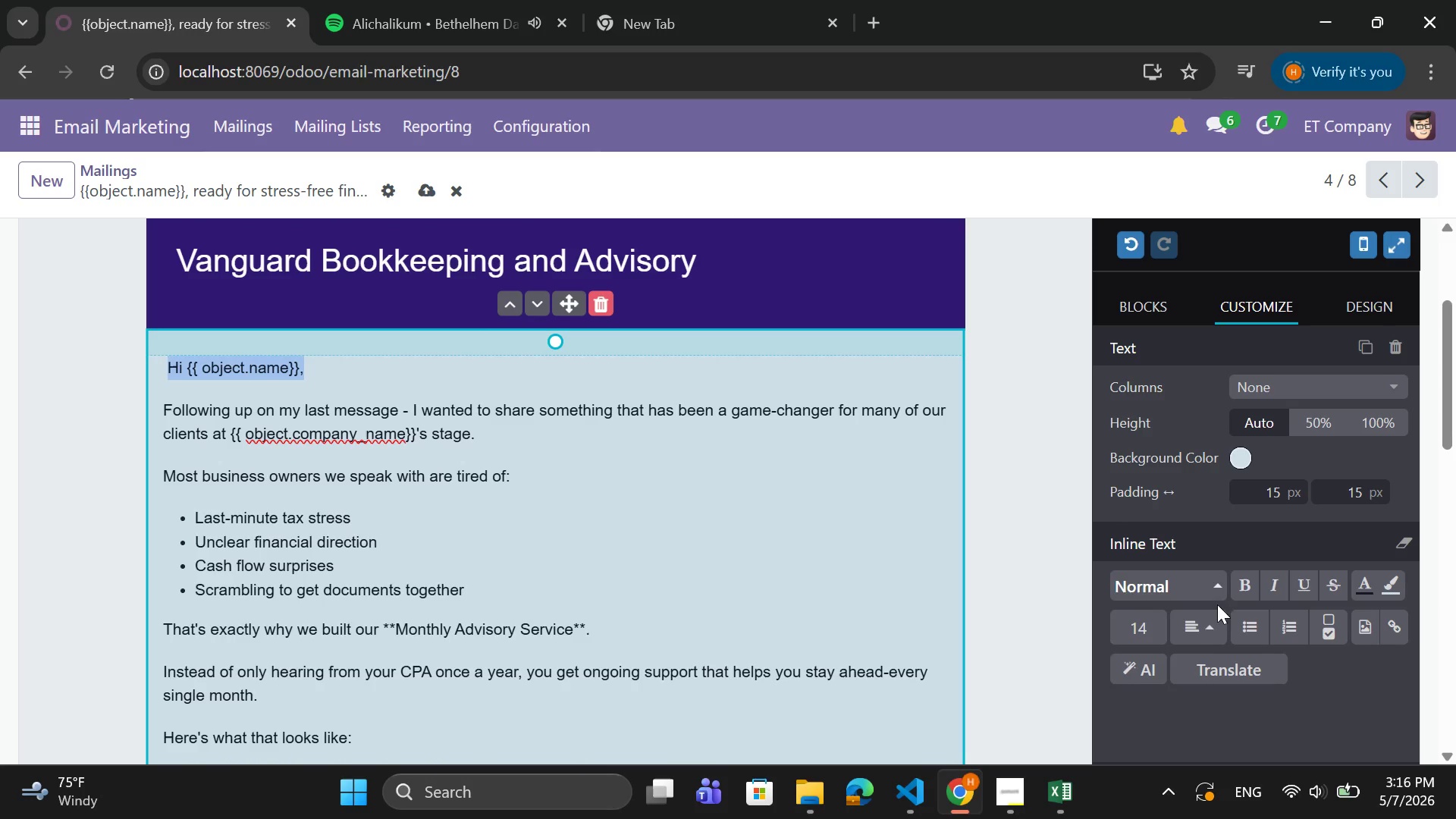 
left_click([1250, 588])
 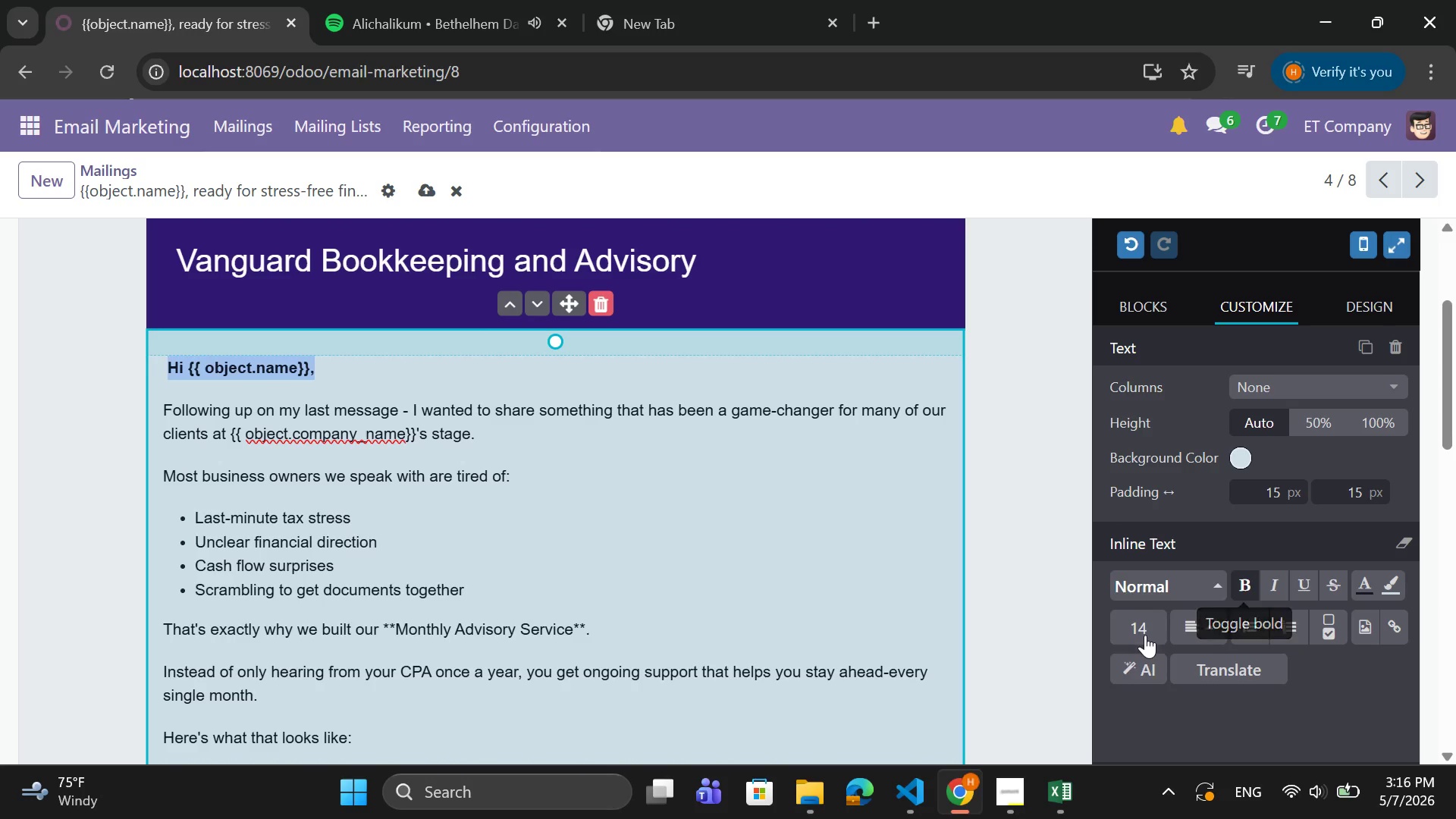 
left_click([1144, 629])
 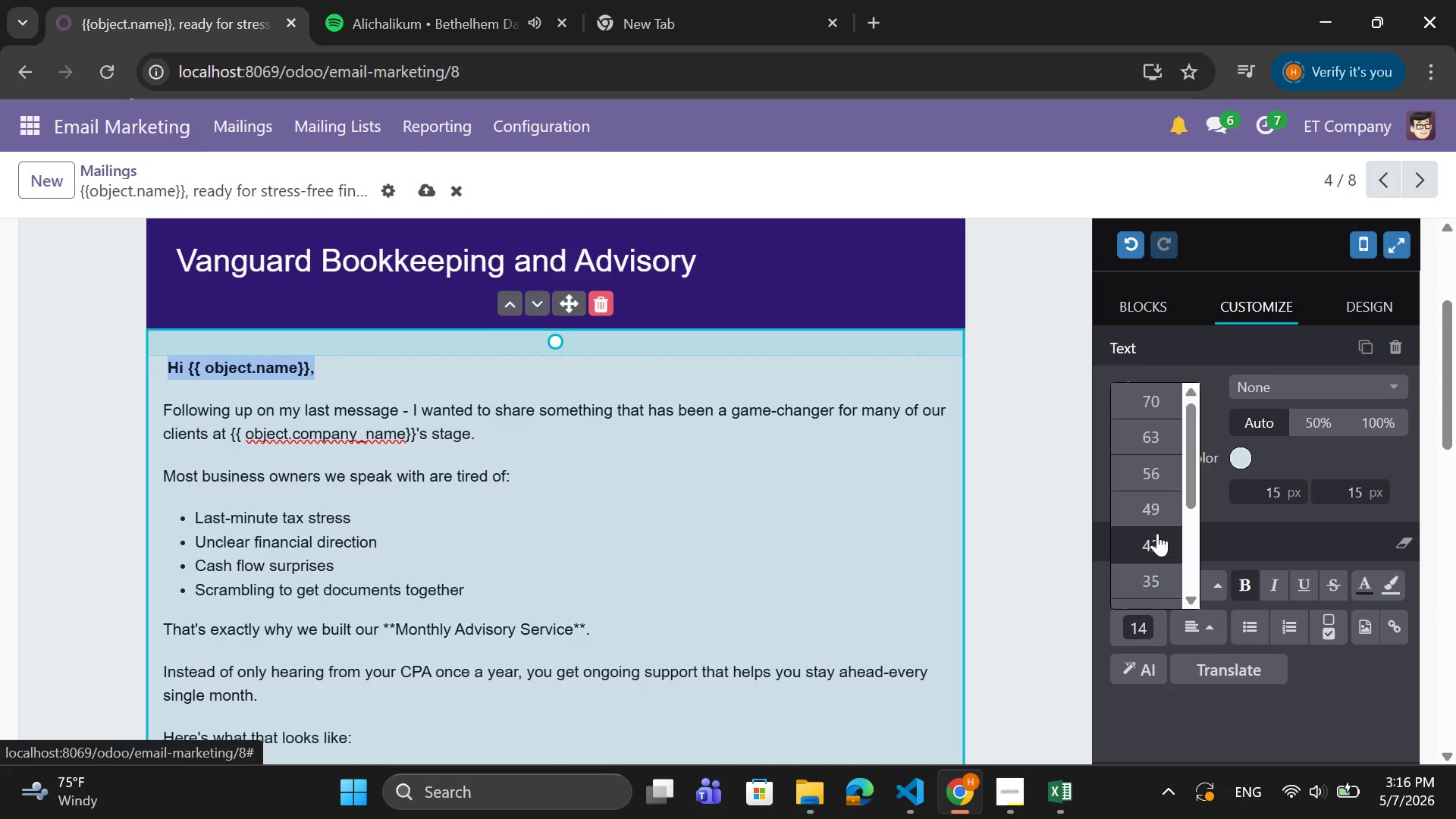 
scroll: coordinate [1157, 522], scroll_direction: down, amount: 2.0
 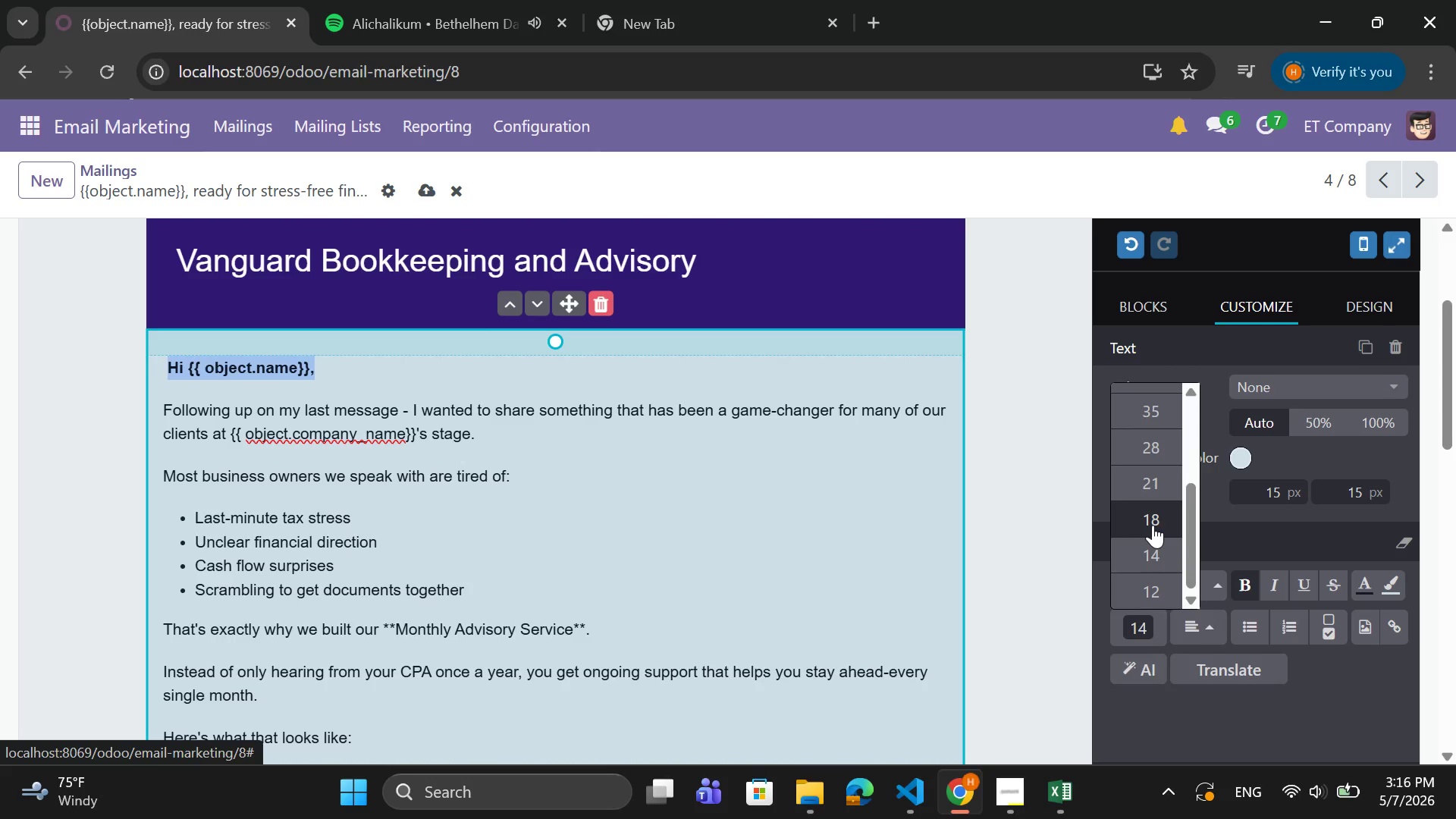 
left_click([1153, 525])
 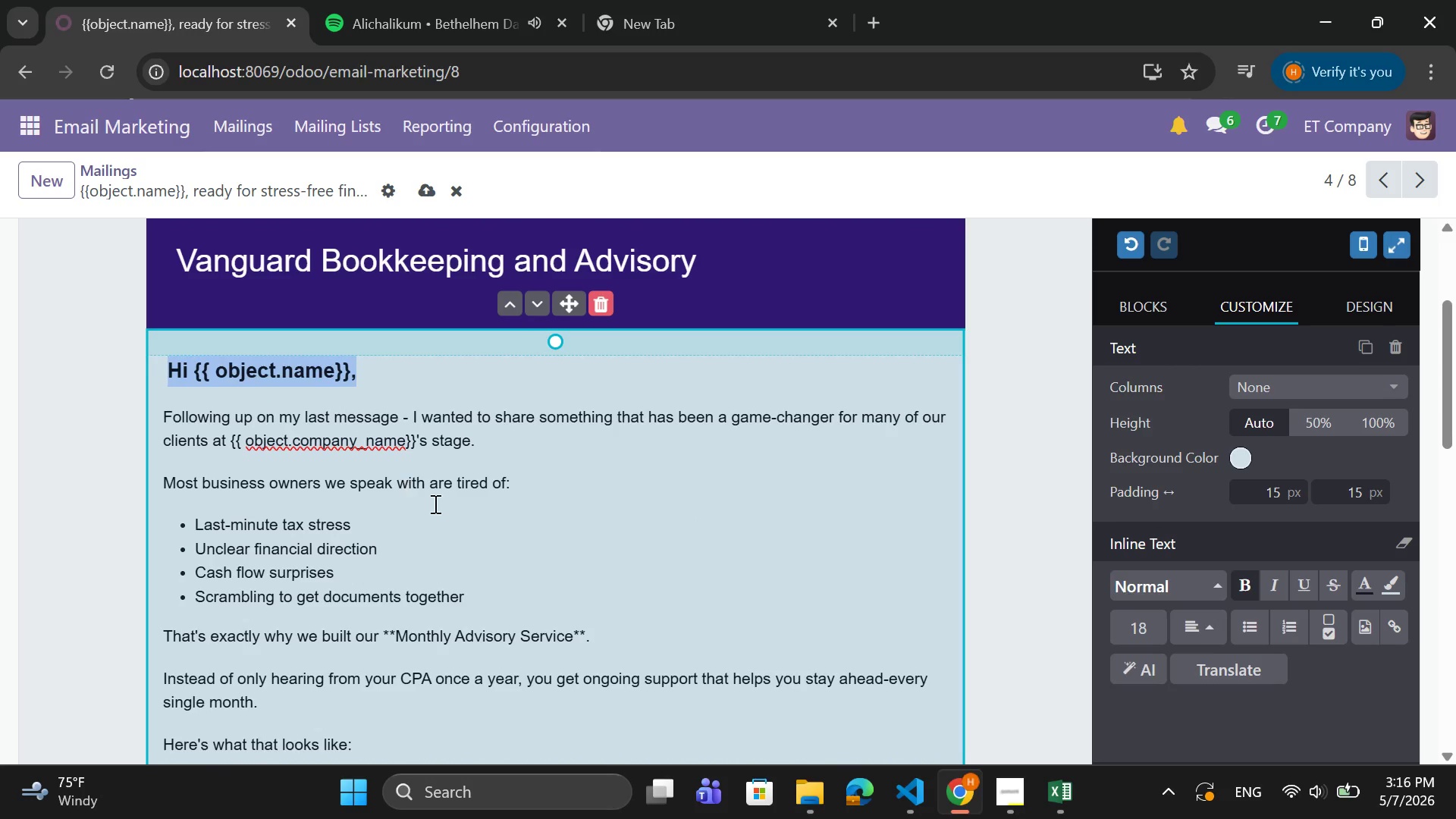 
scroll: coordinate [384, 471], scroll_direction: down, amount: 3.0
 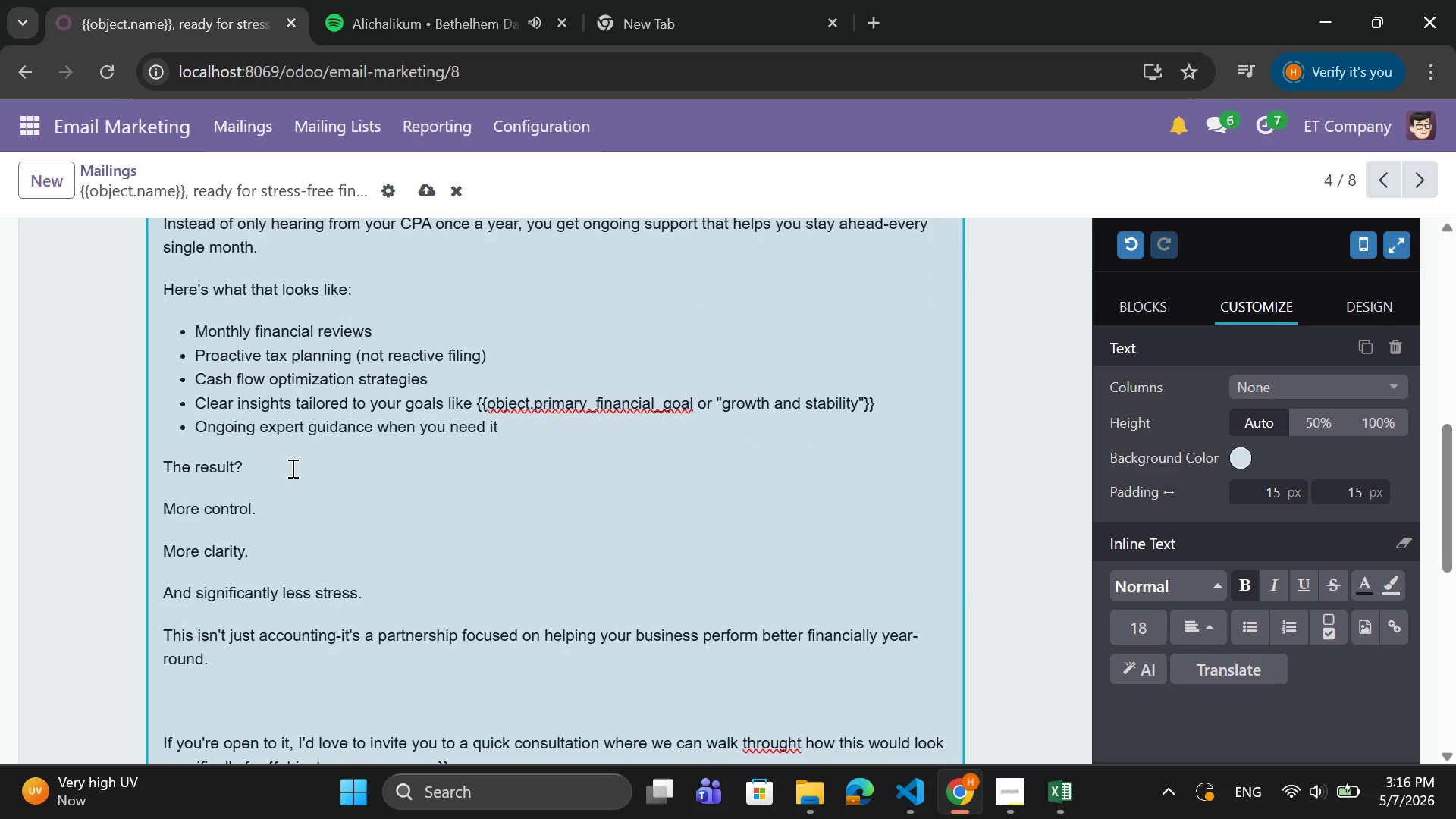 
left_click_drag(start_coordinate=[255, 460], to_coordinate=[168, 476])
 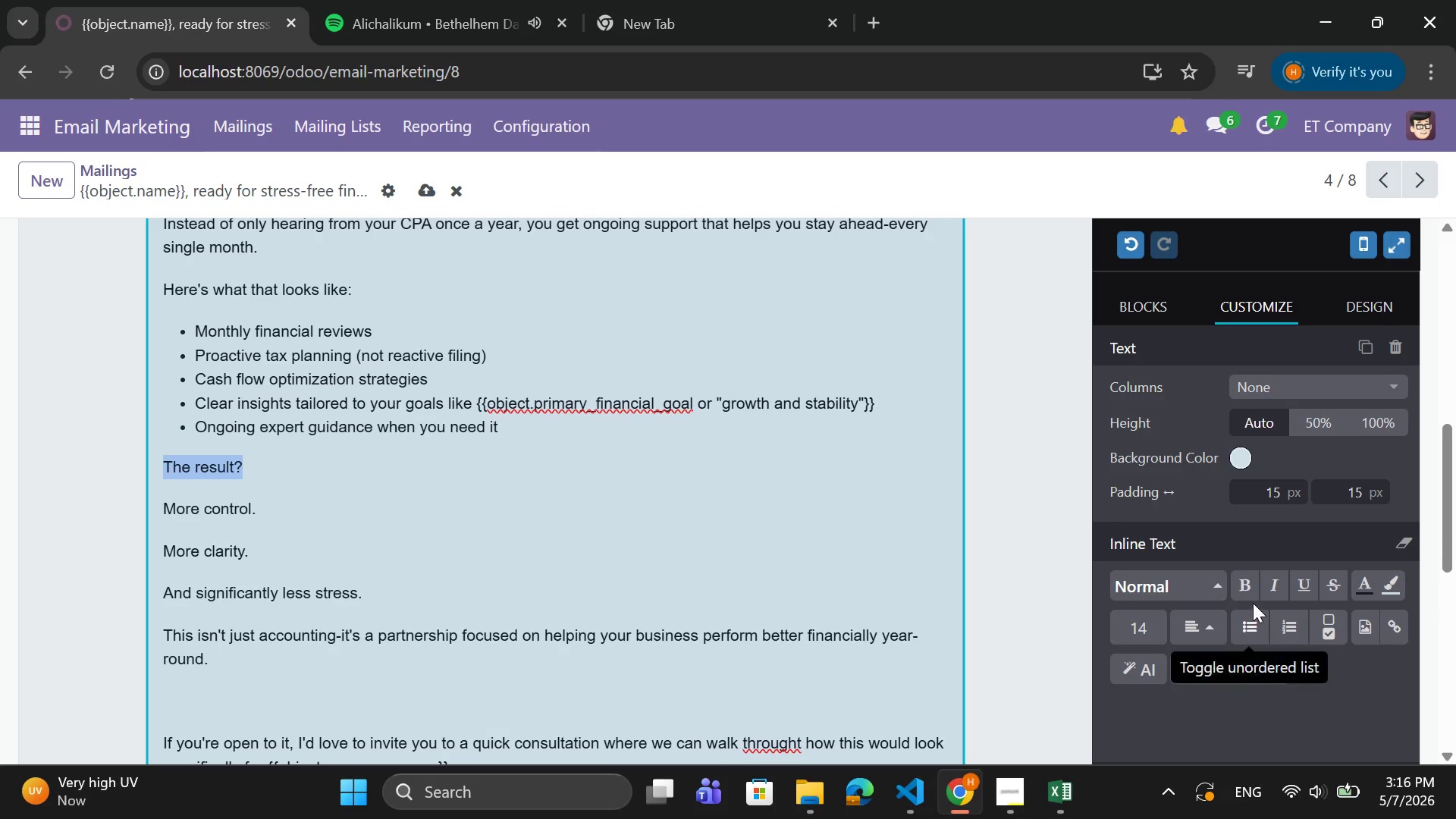 
left_click([1253, 596])
 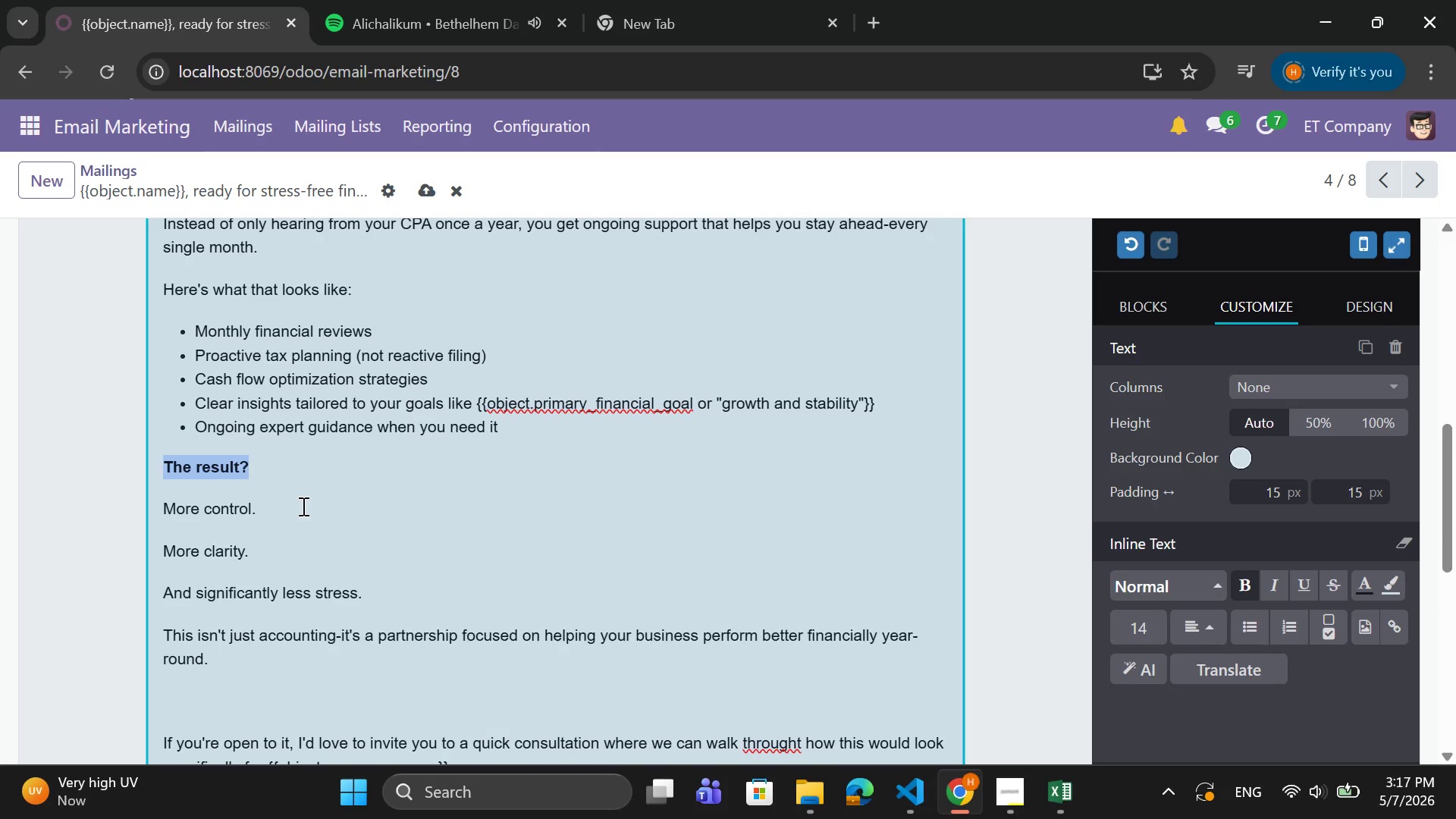 
scroll: coordinate [360, 592], scroll_direction: down, amount: 2.0
 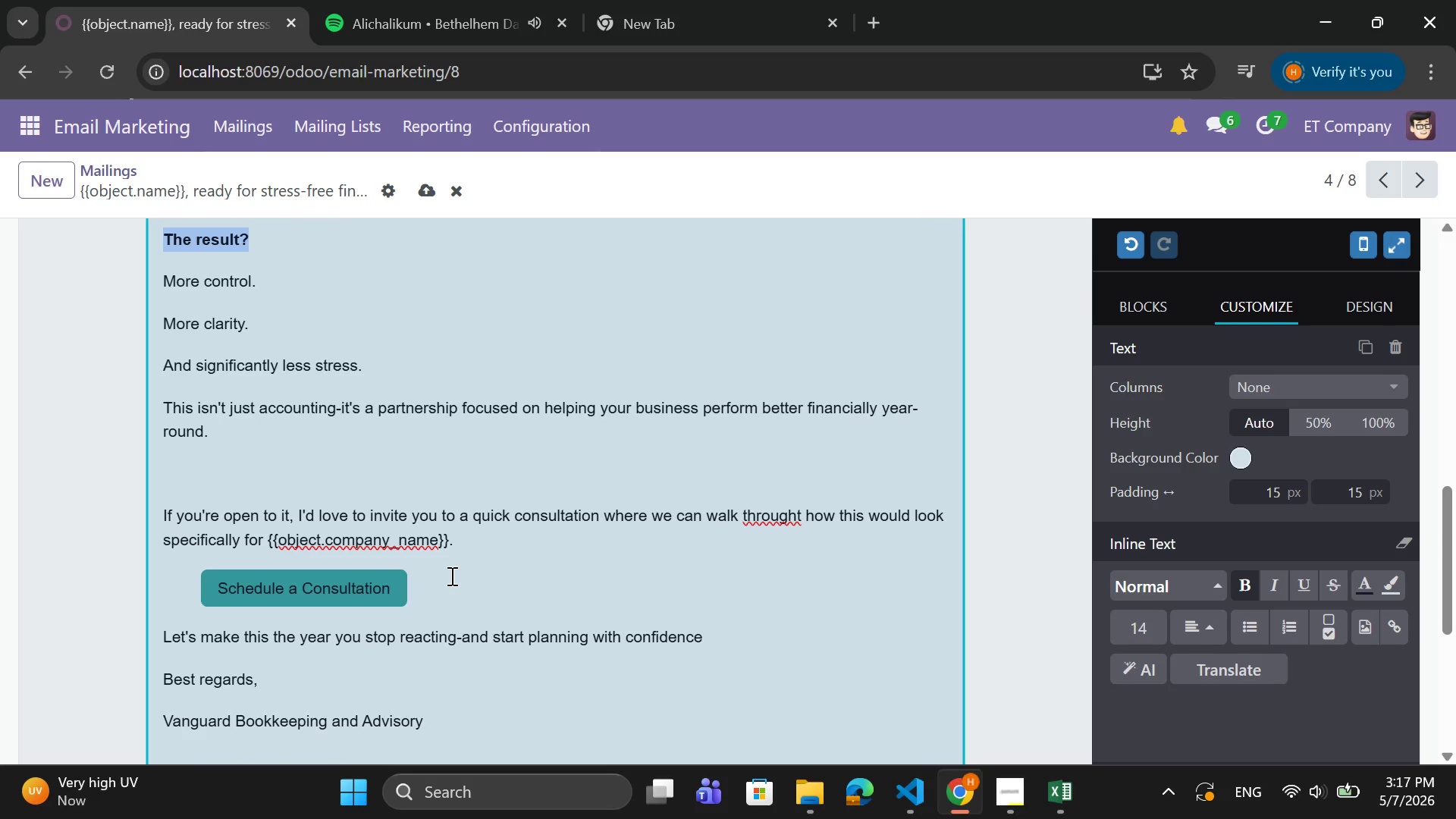 
wait(9.71)
 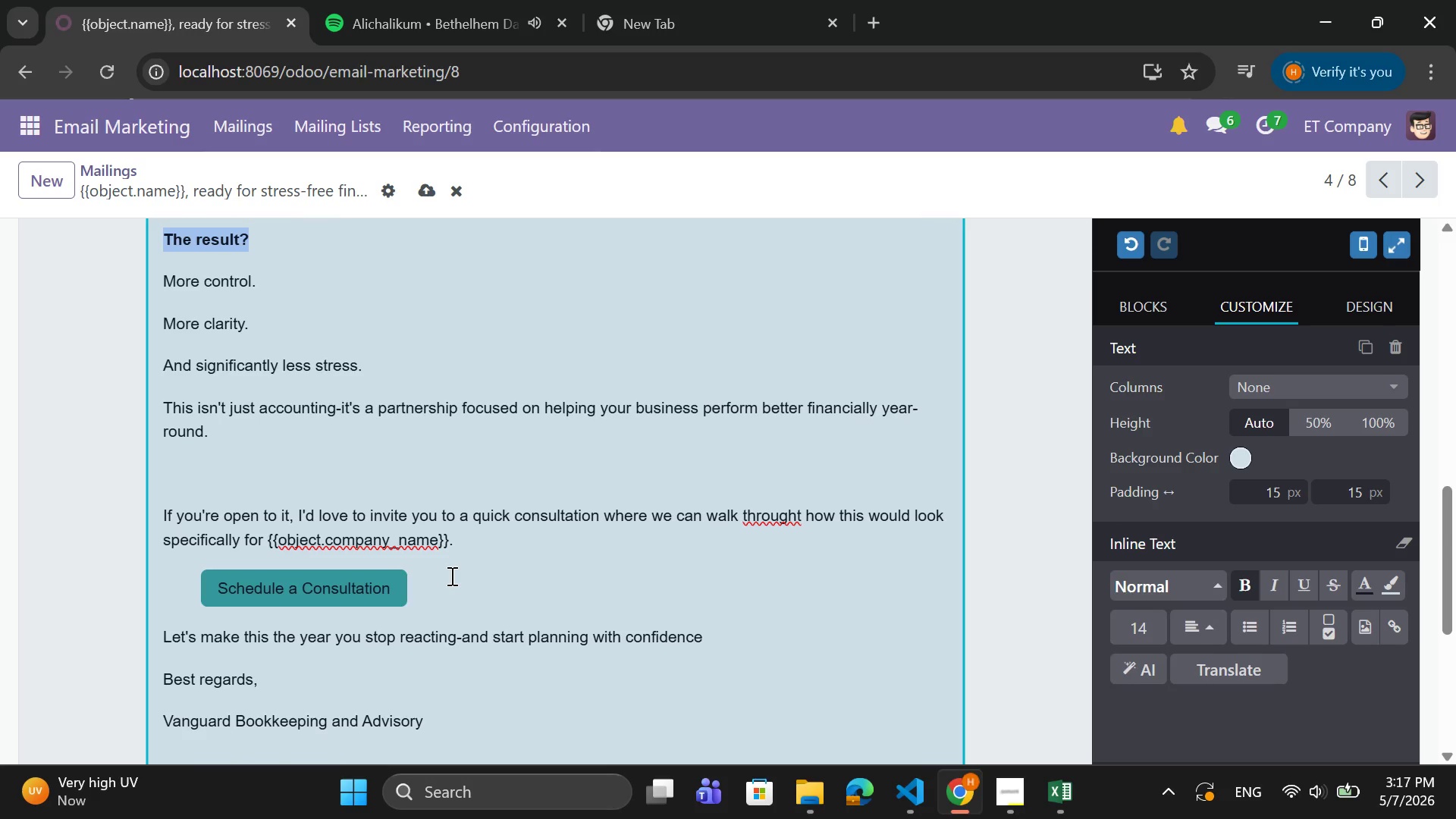 
scroll: coordinate [450, 576], scroll_direction: down, amount: 1.0
 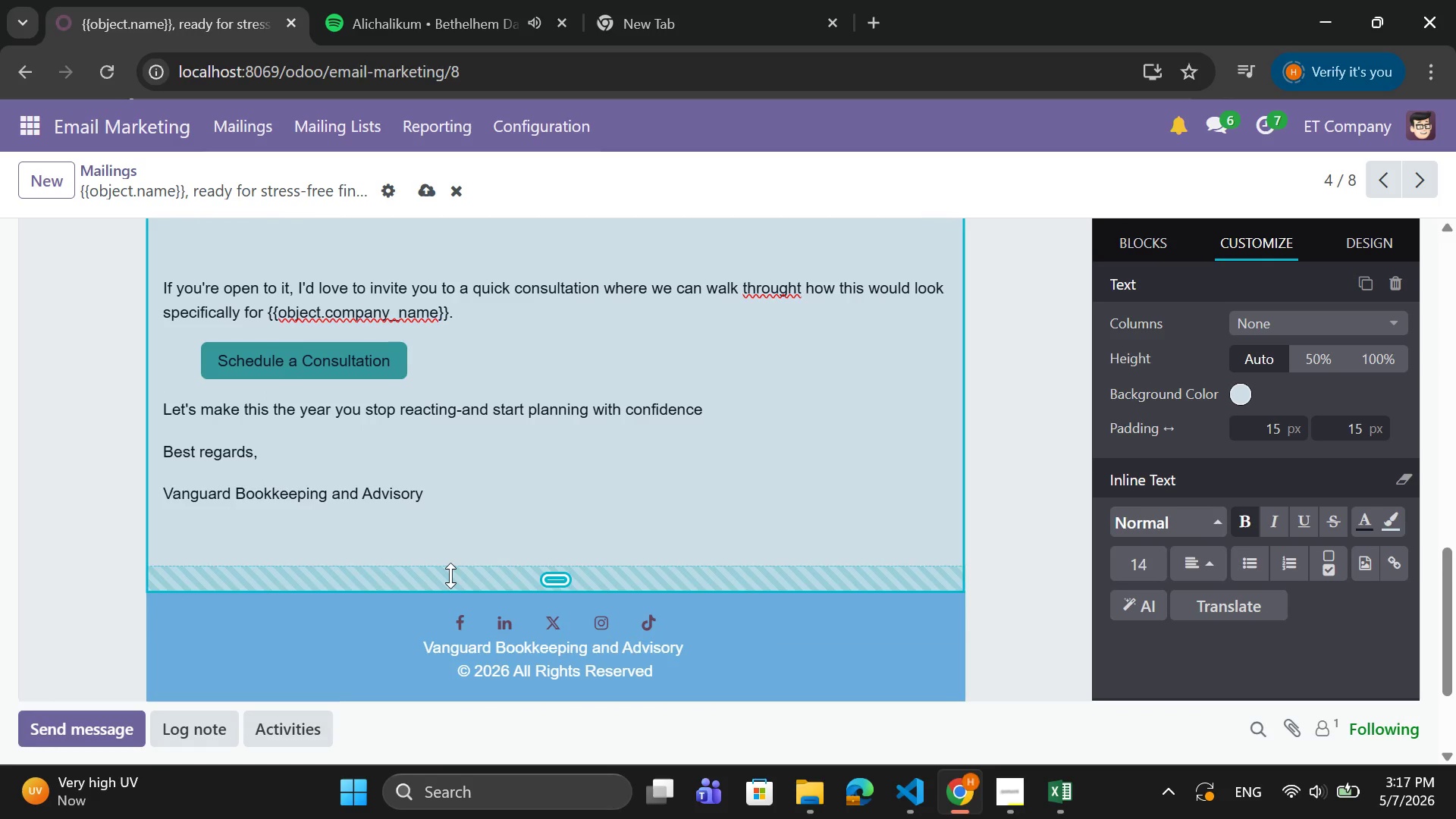 
scroll: coordinate [450, 576], scroll_direction: up, amount: 8.0
 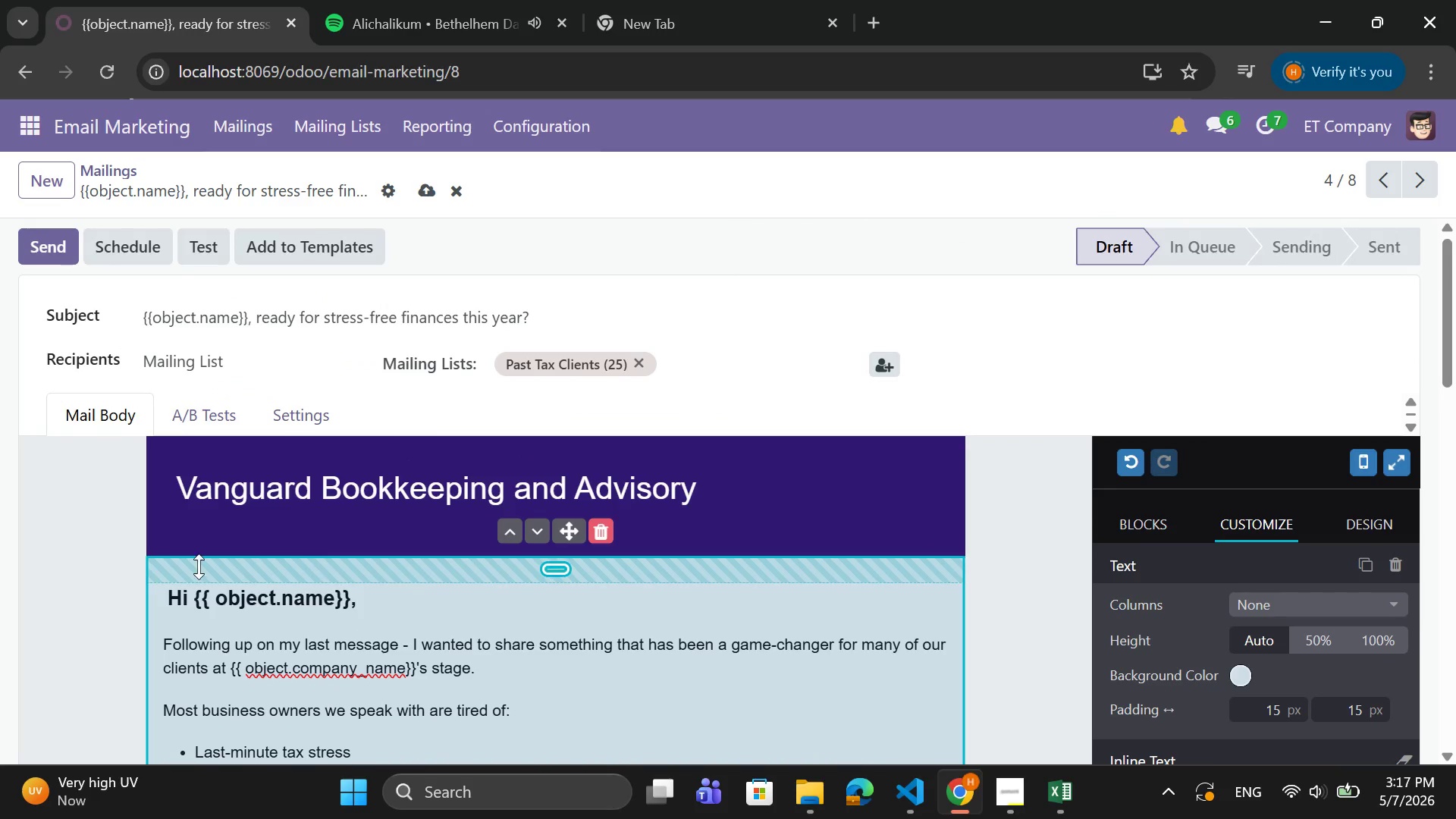 
left_click([67, 558])
 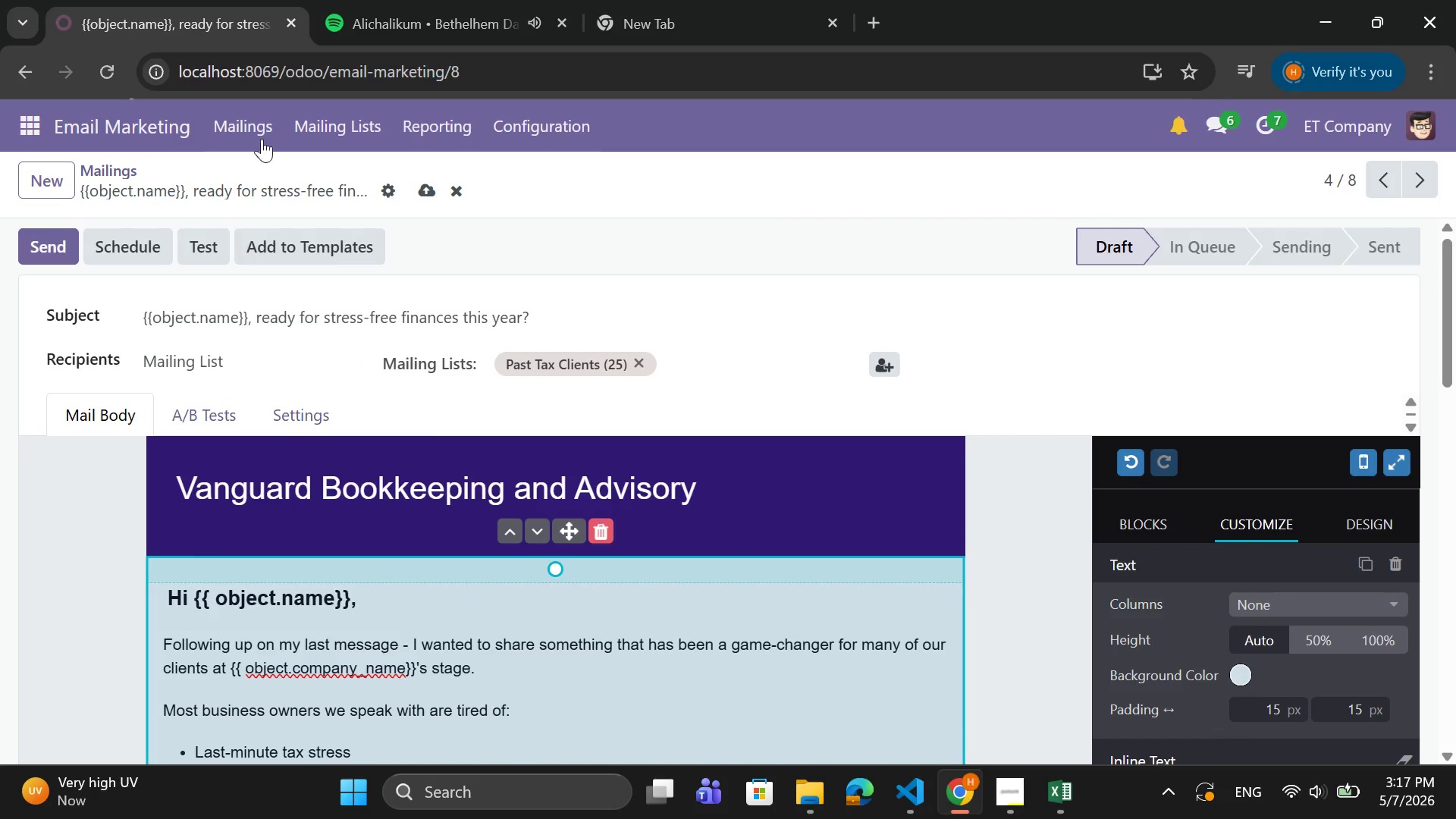 
left_click([428, 190])
 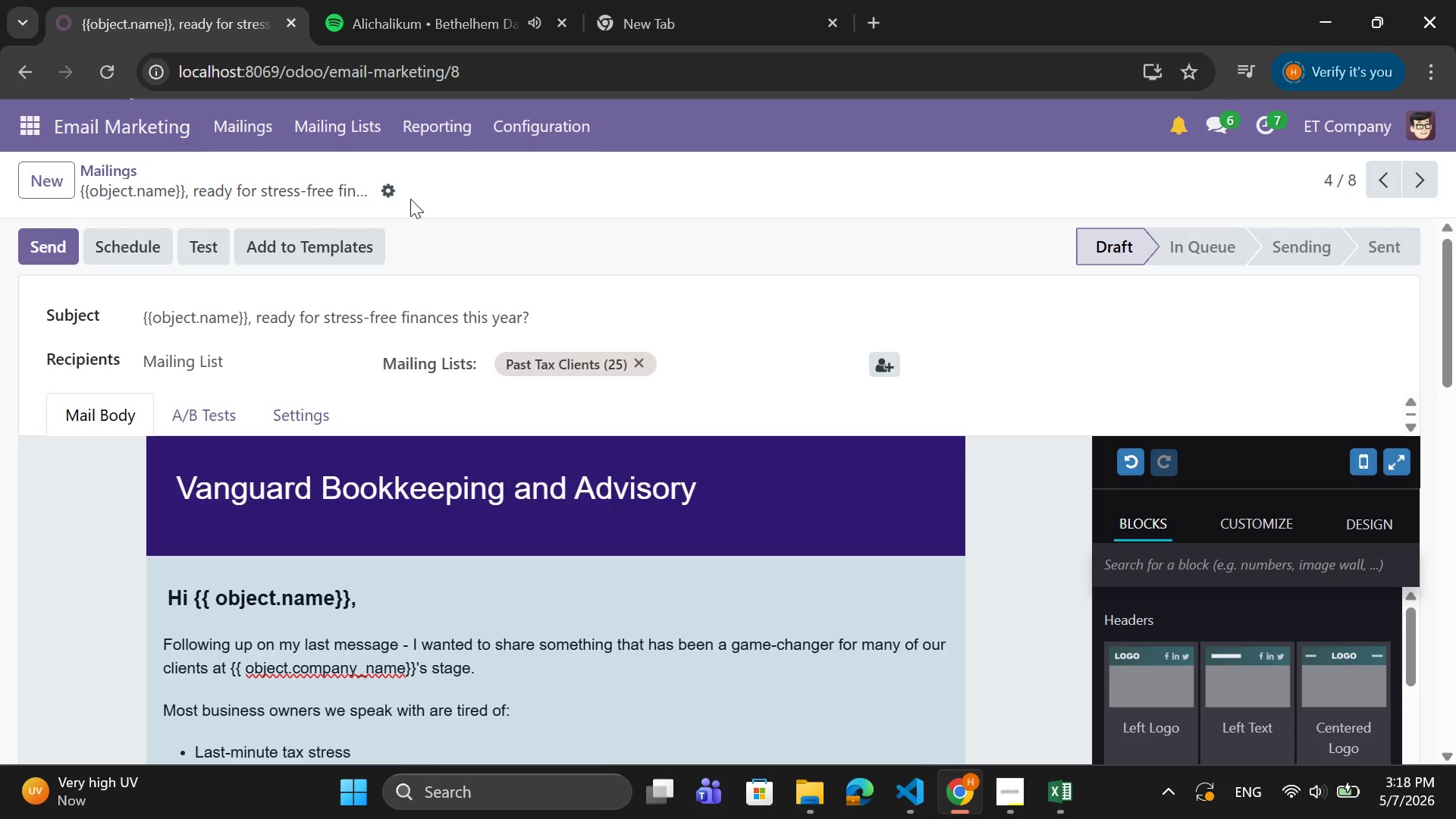 
wait(44.69)
 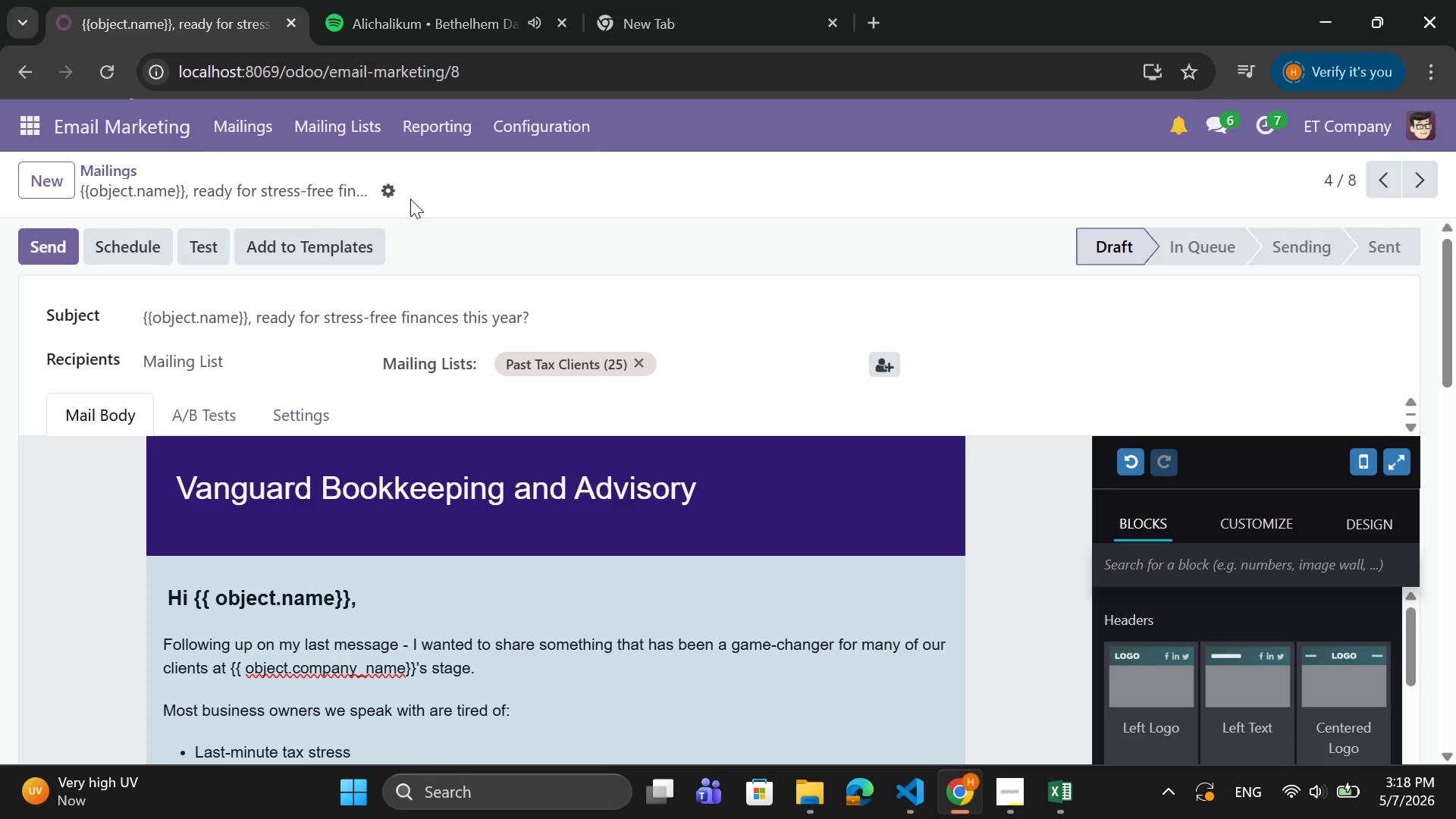 
scroll: coordinate [592, 402], scroll_direction: down, amount: 5.0
 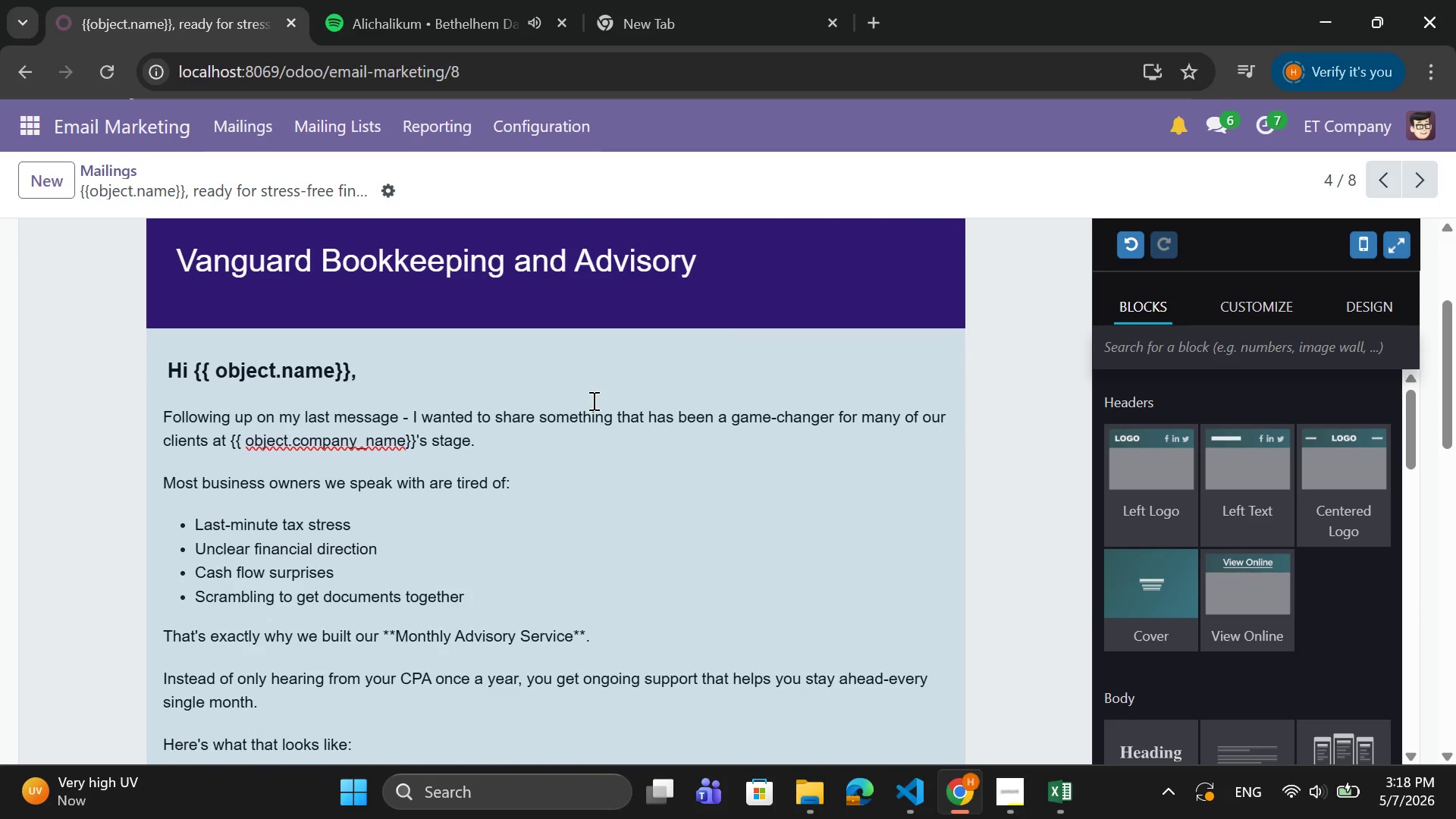 
wait(21.2)
 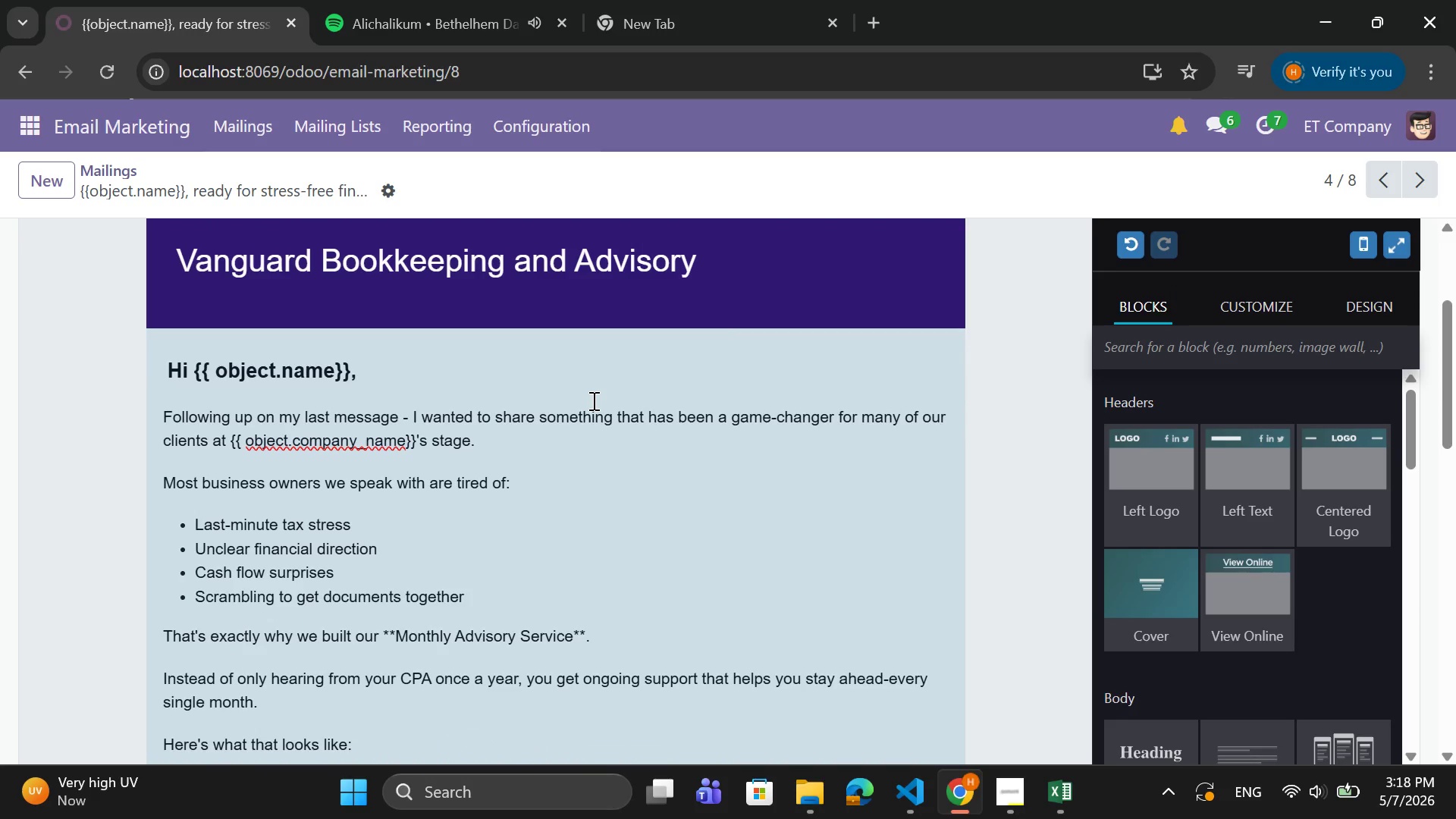 
scroll: coordinate [621, 406], scroll_direction: up, amount: 2.0
 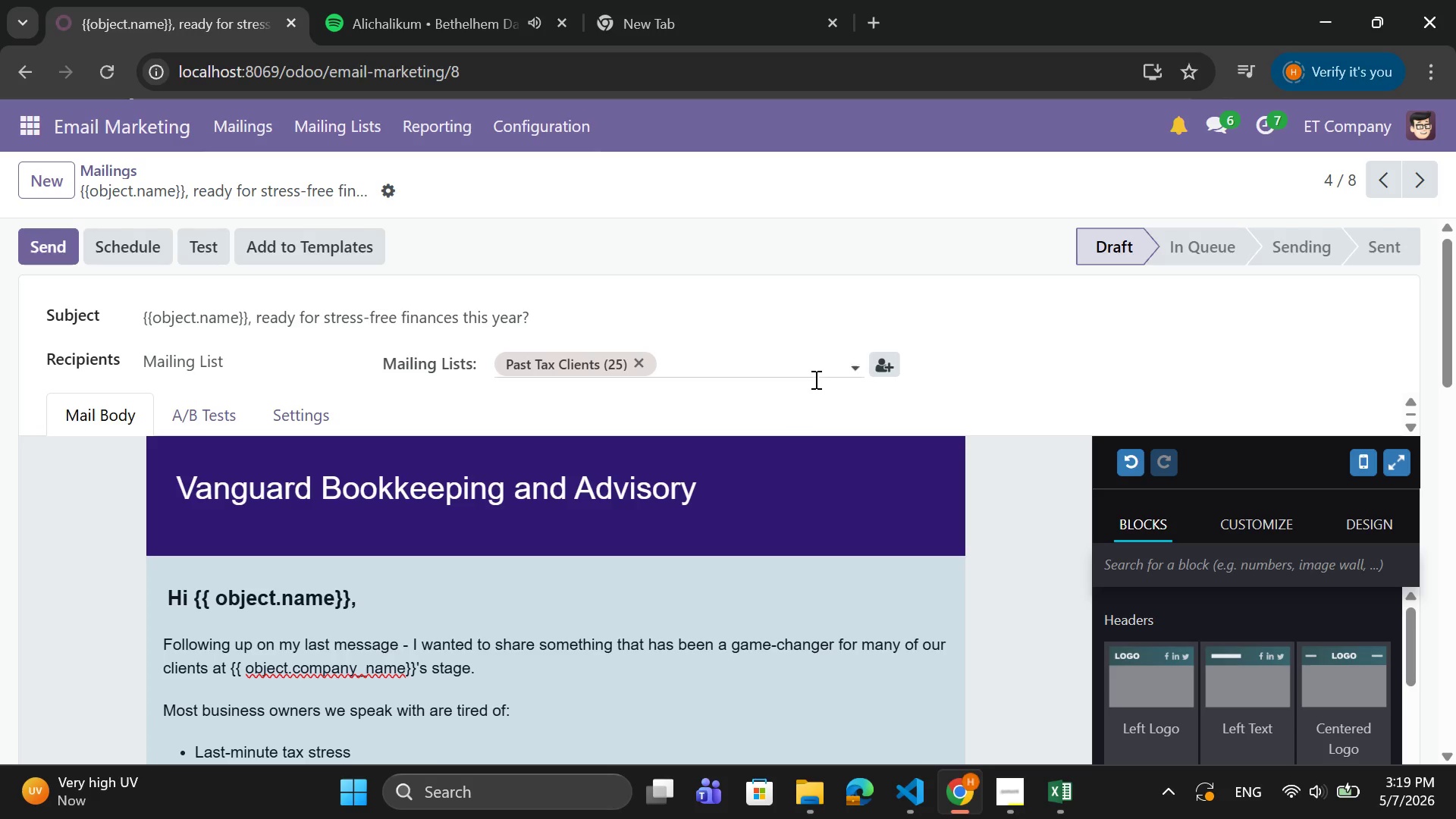 
wait(33.98)
 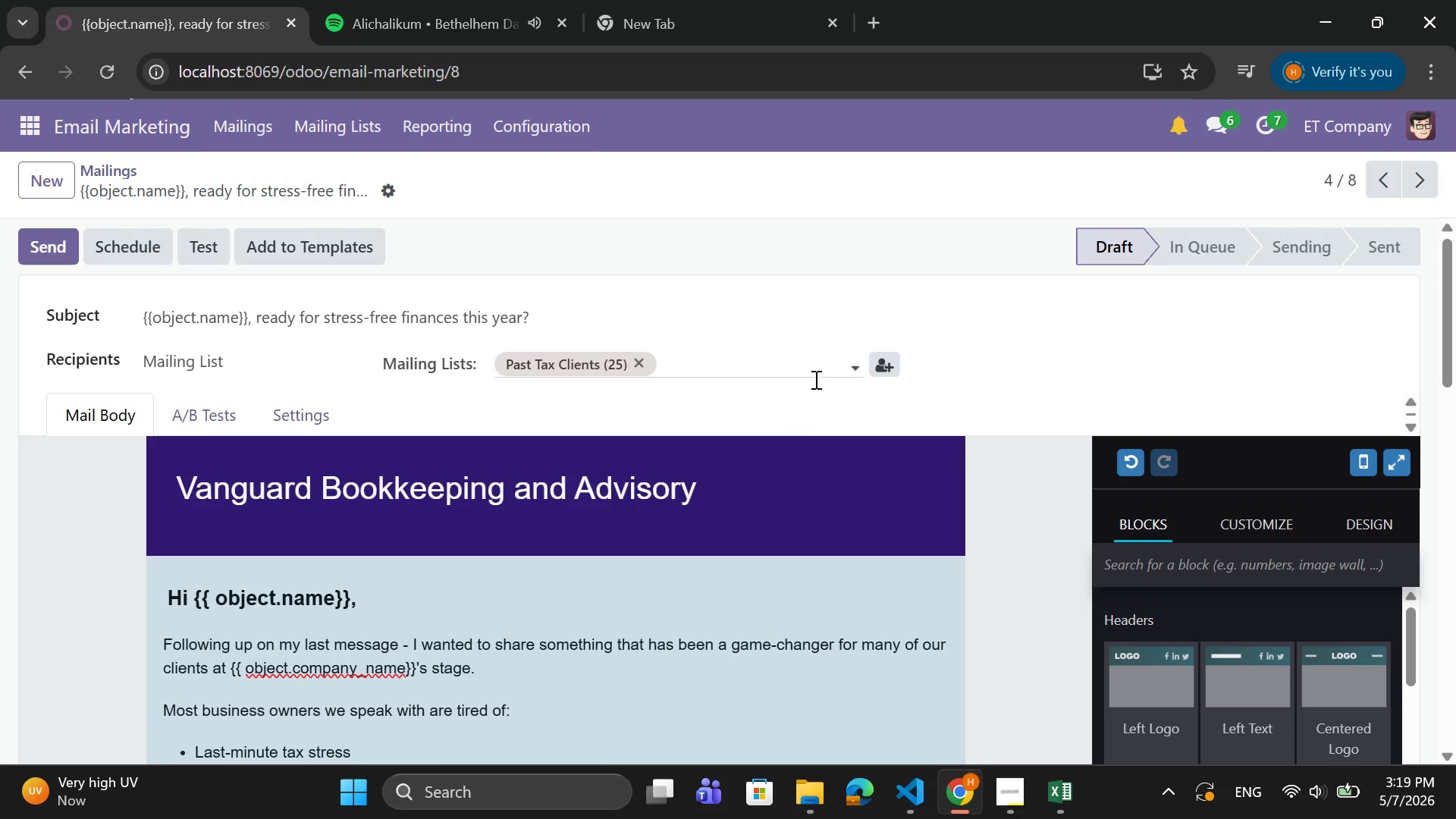 
scroll: coordinate [403, 666], scroll_direction: down, amount: 6.0
 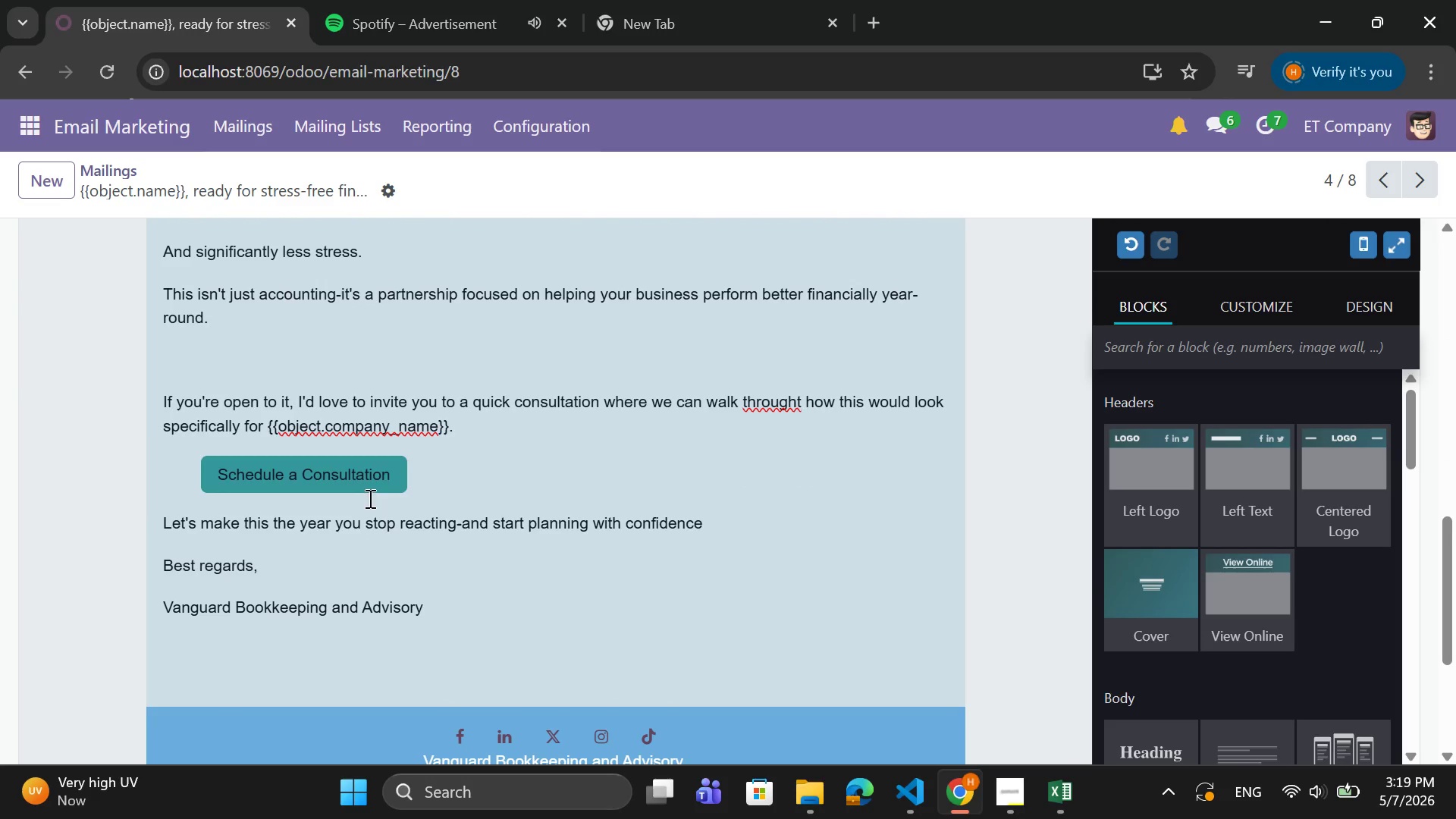 
left_click([381, 473])
 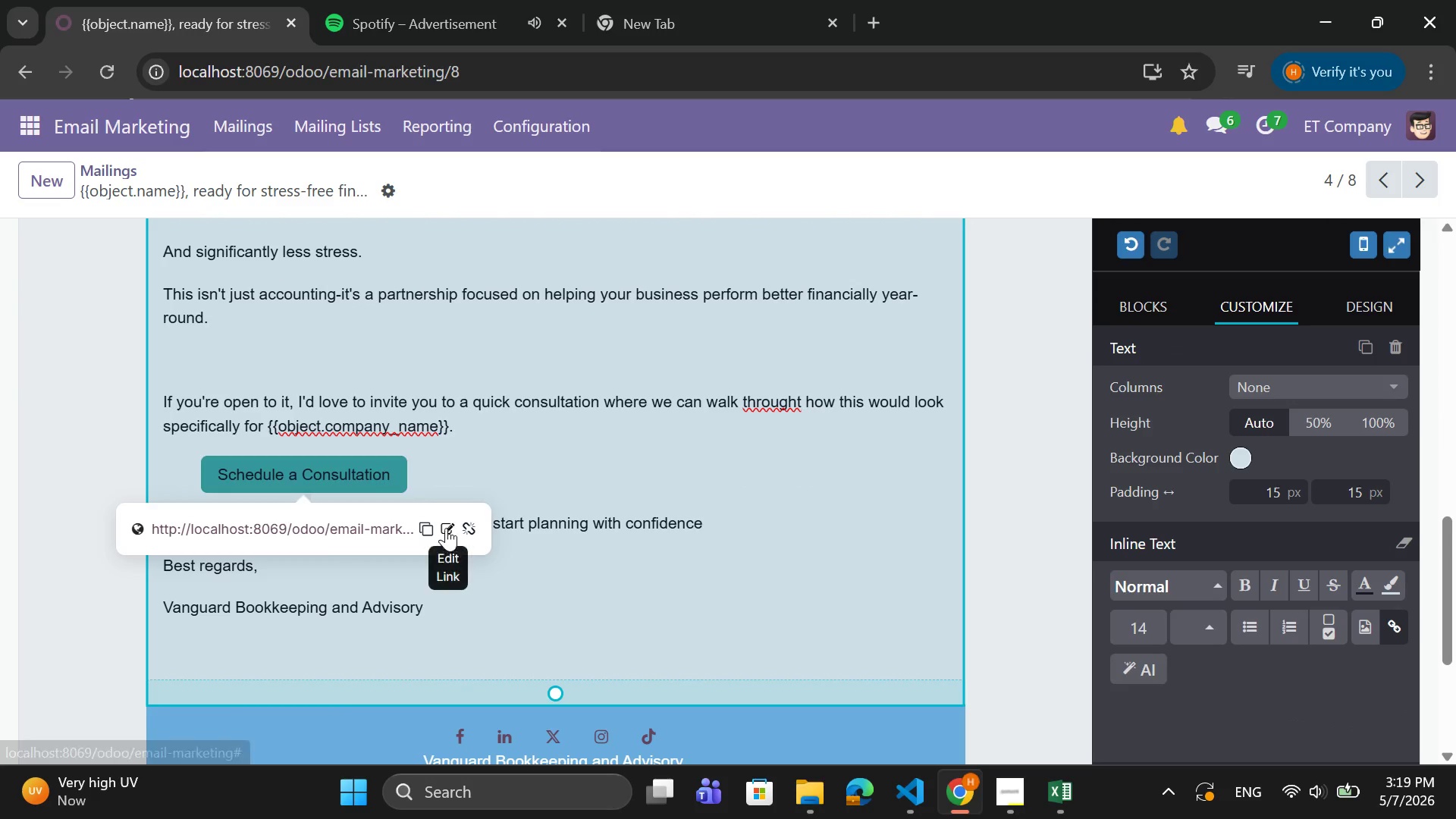 
left_click([446, 524])
 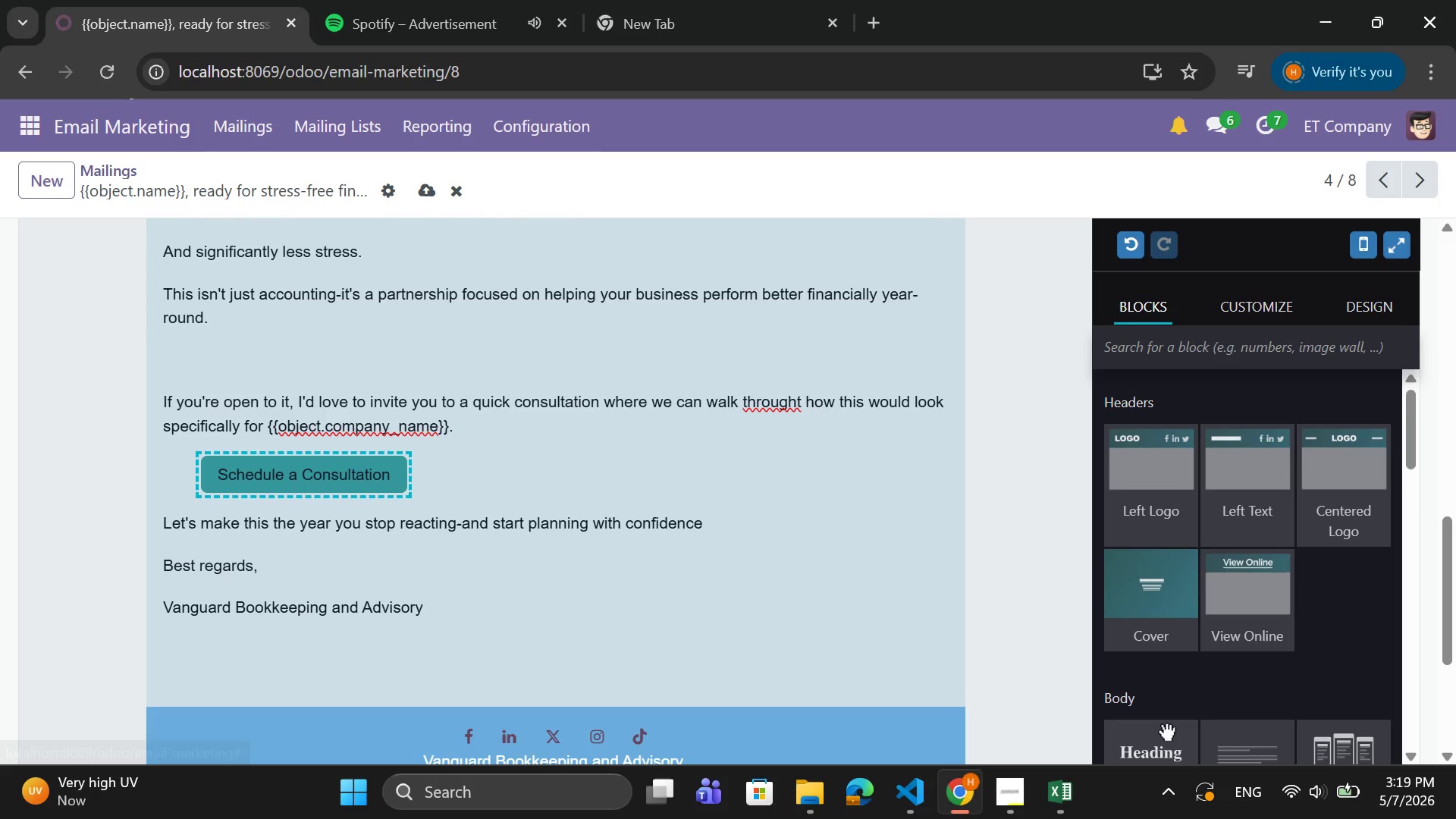 
scroll: coordinate [1192, 675], scroll_direction: down, amount: 3.0
 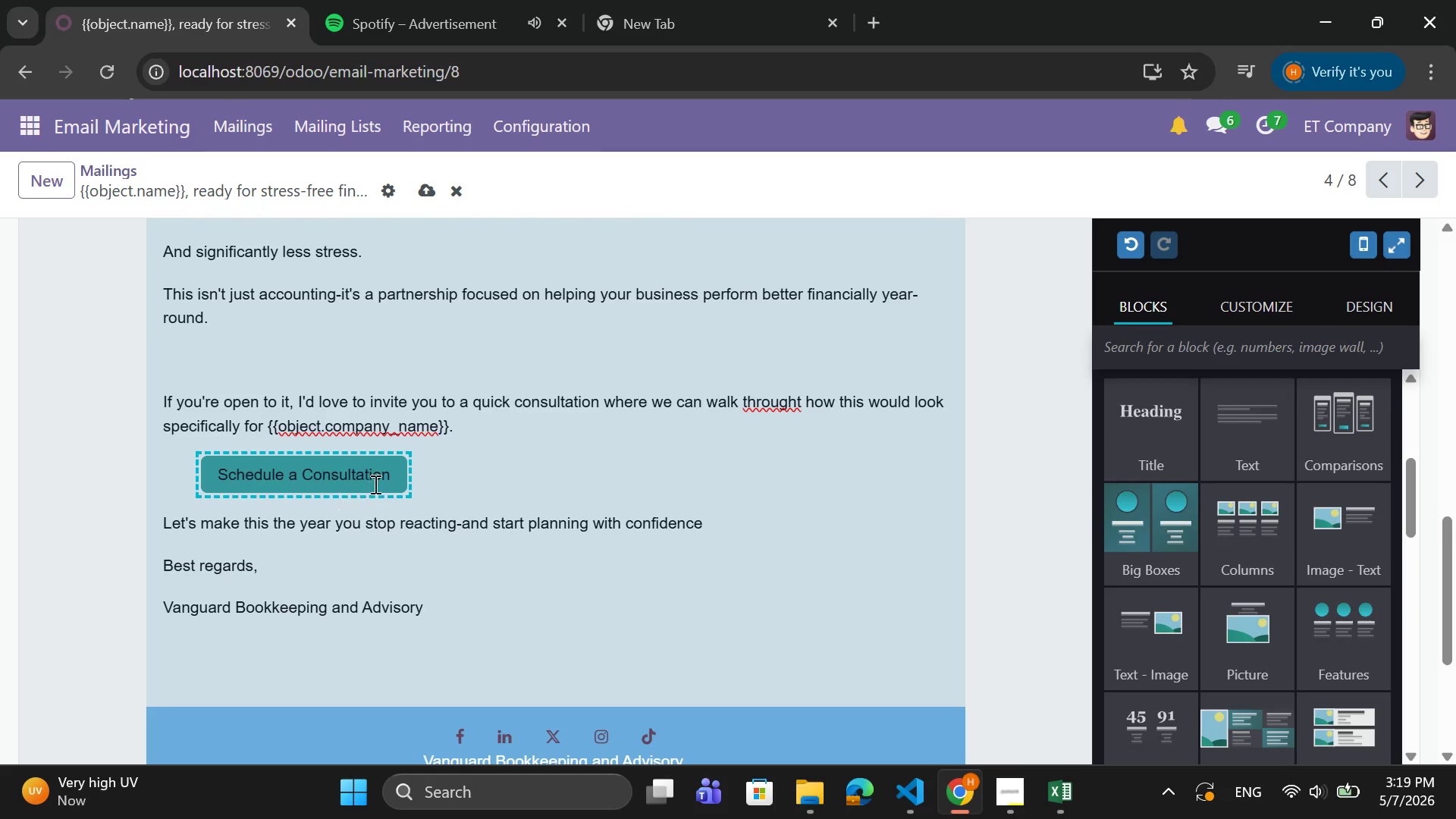 
left_click([386, 476])
 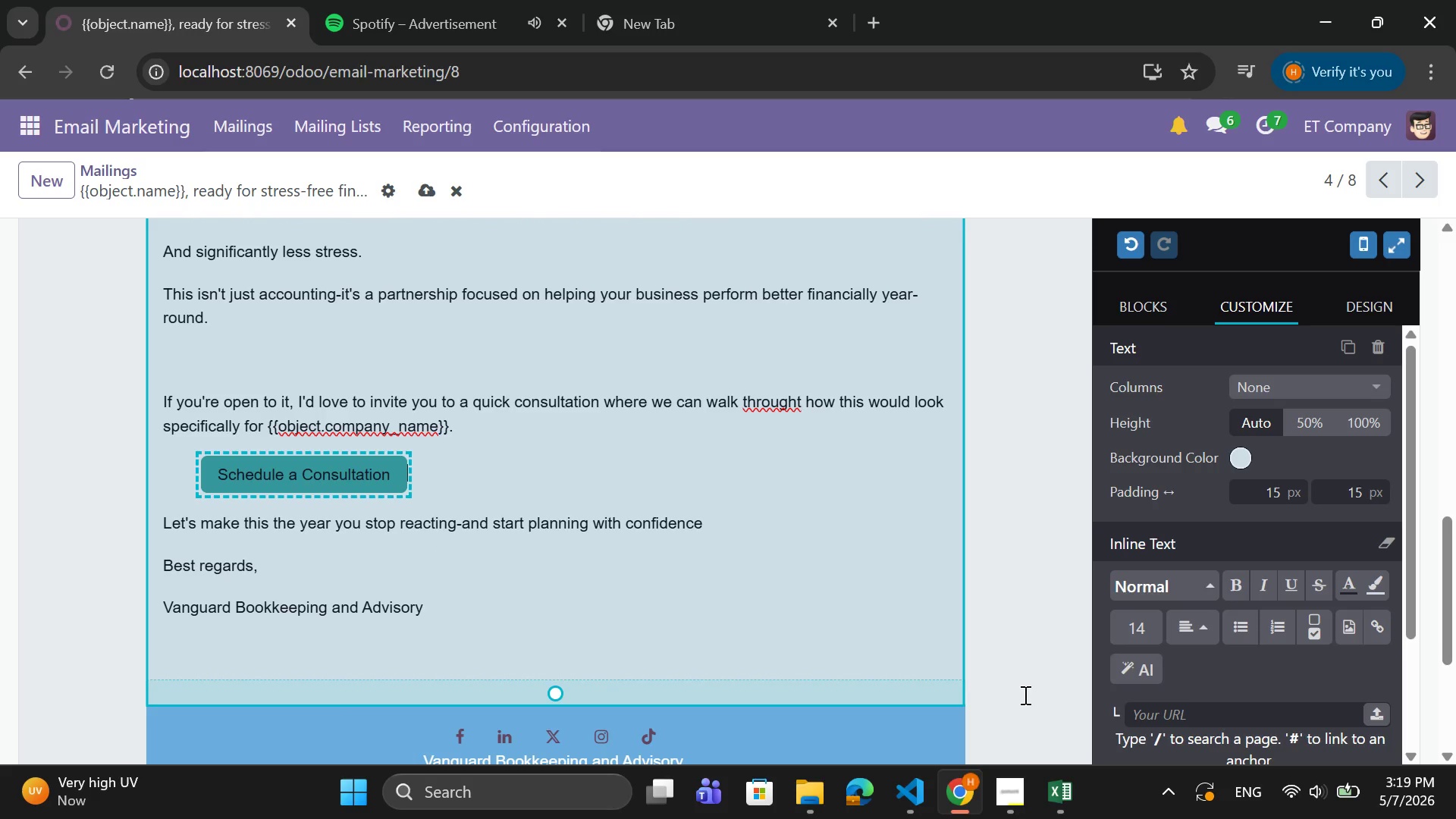 
scroll: coordinate [1232, 654], scroll_direction: down, amount: 1.0
 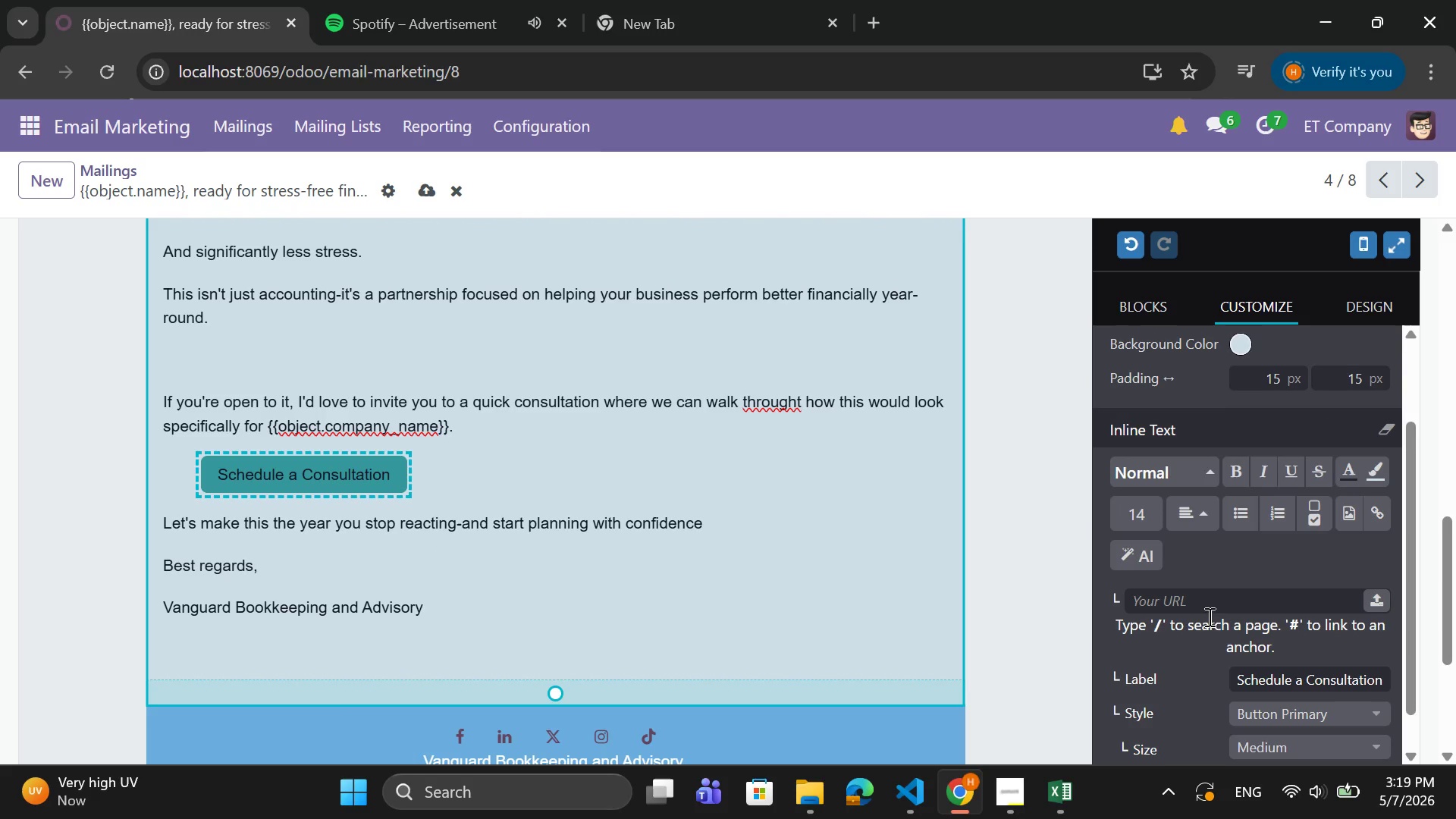 
left_click([1208, 611])
 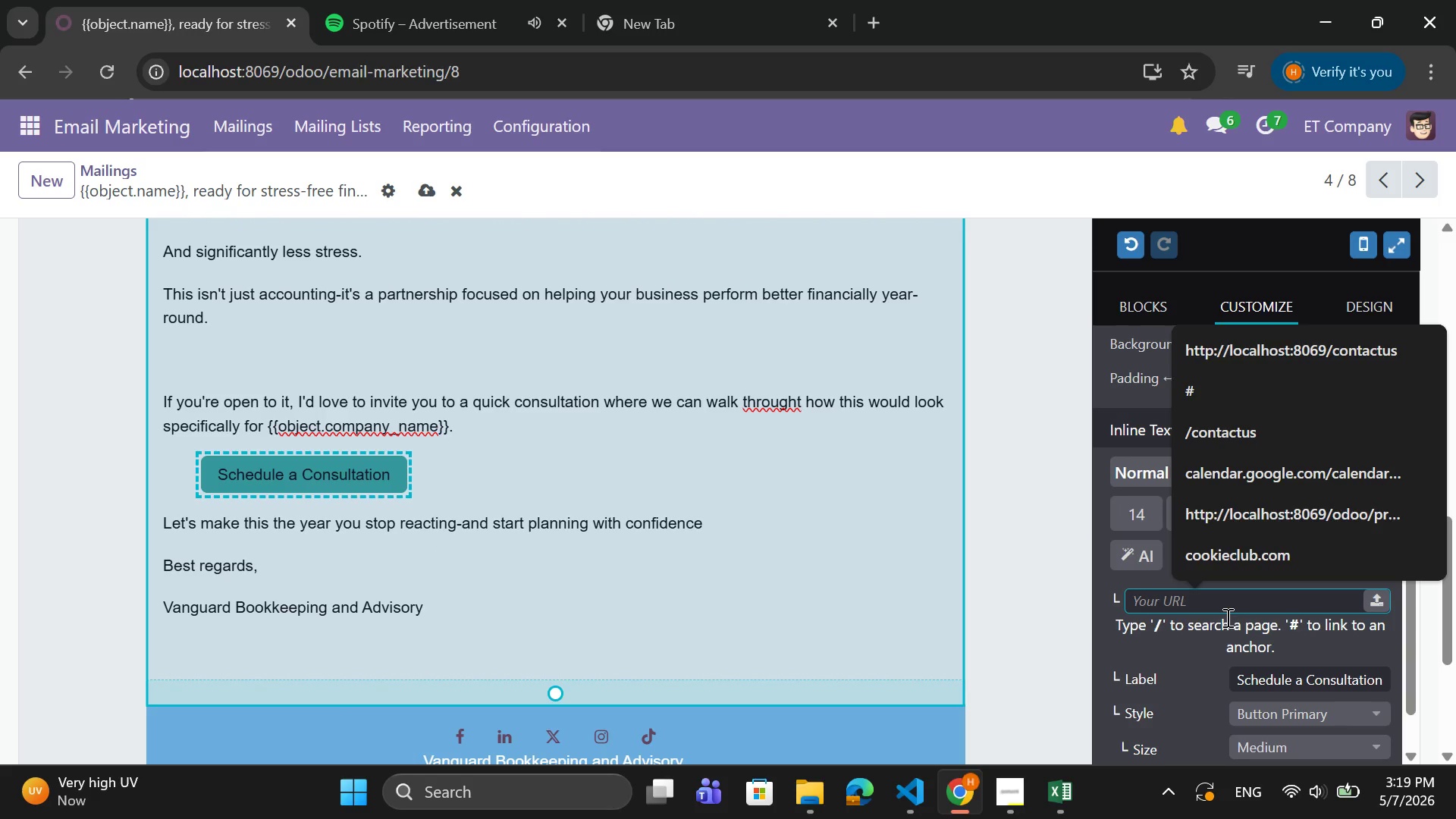 
type(cony)
key(Backspace)
type(tact.com)
 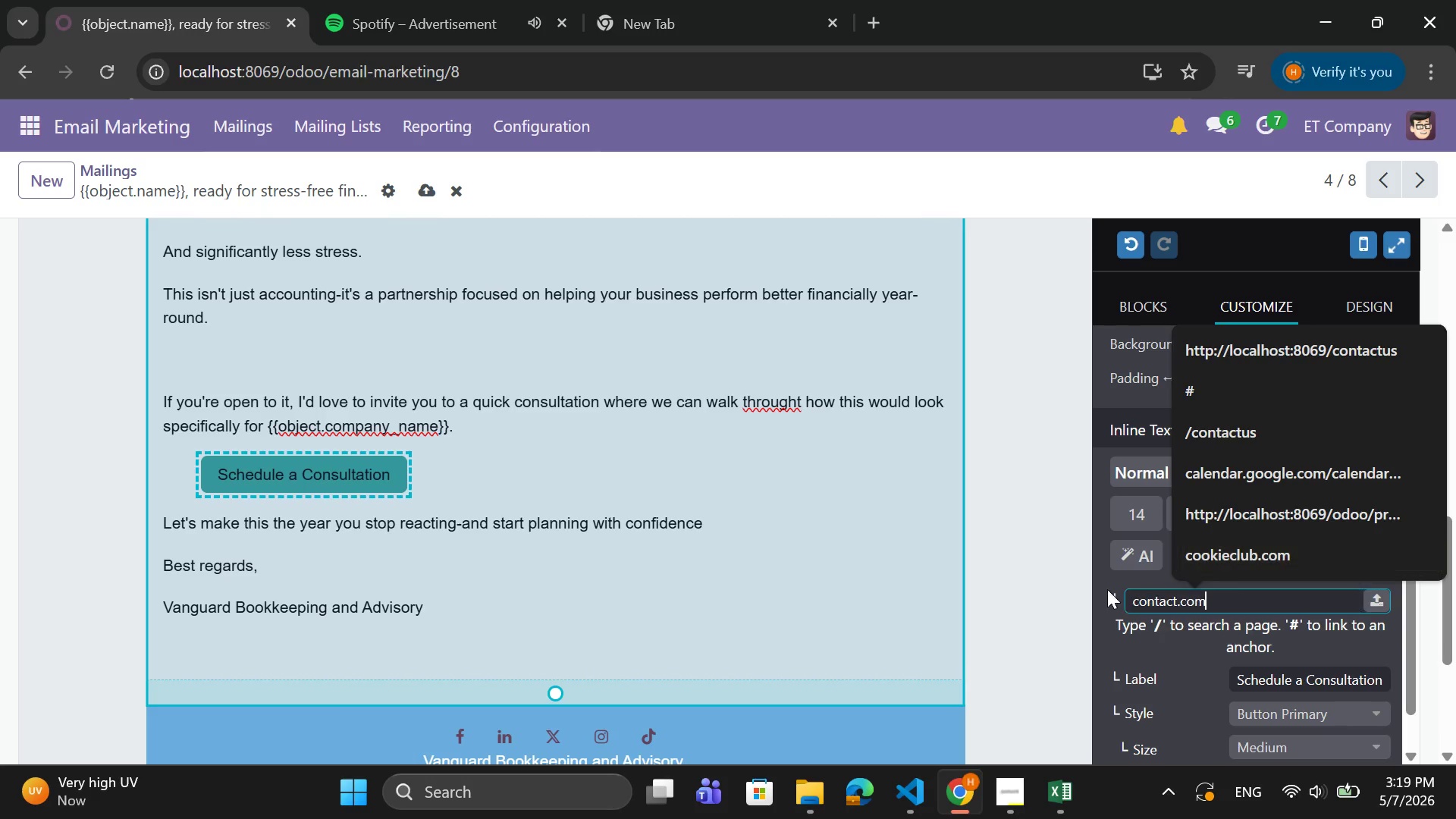 
left_click([1047, 617])
 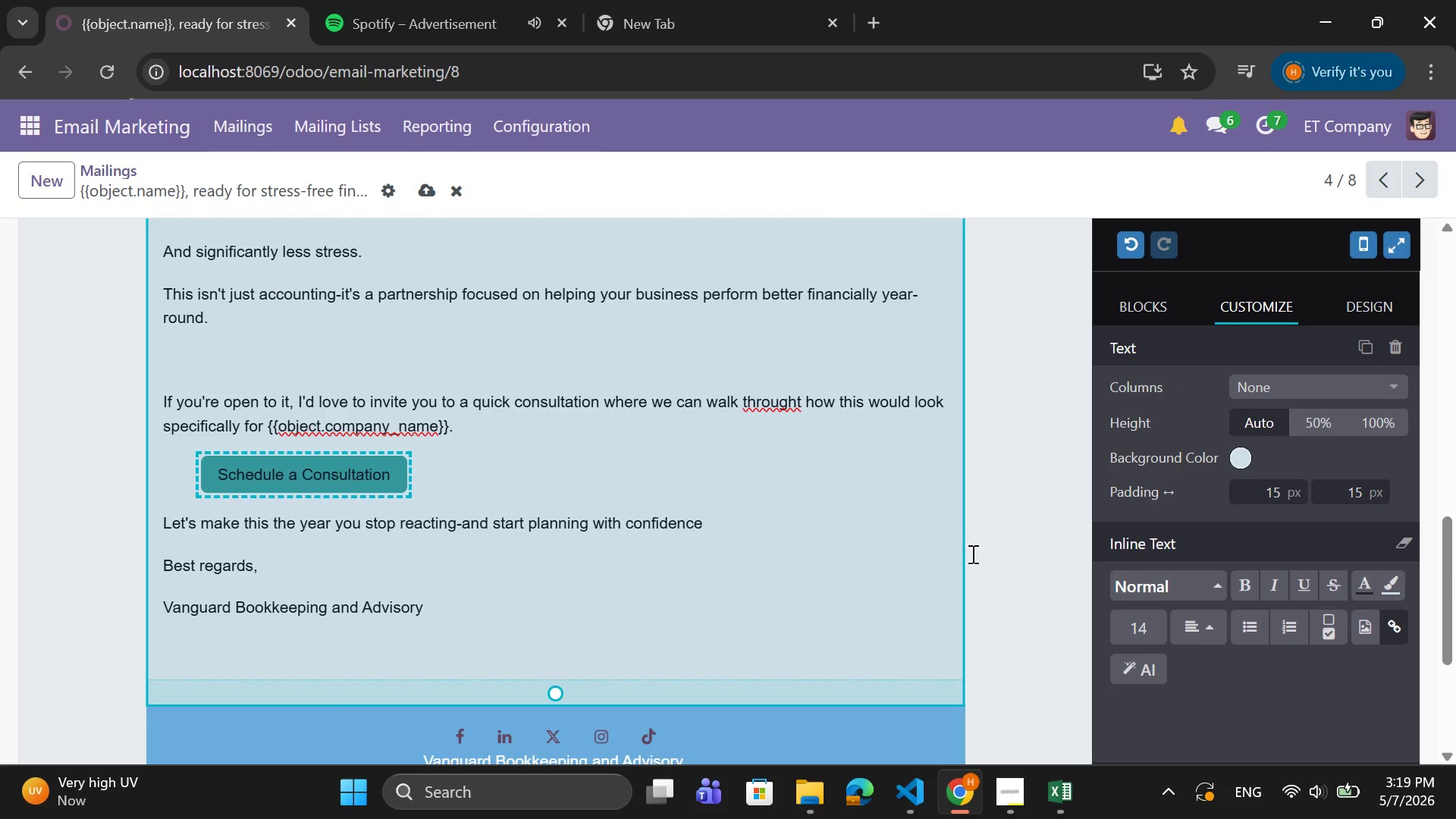 
left_click([410, 477])
 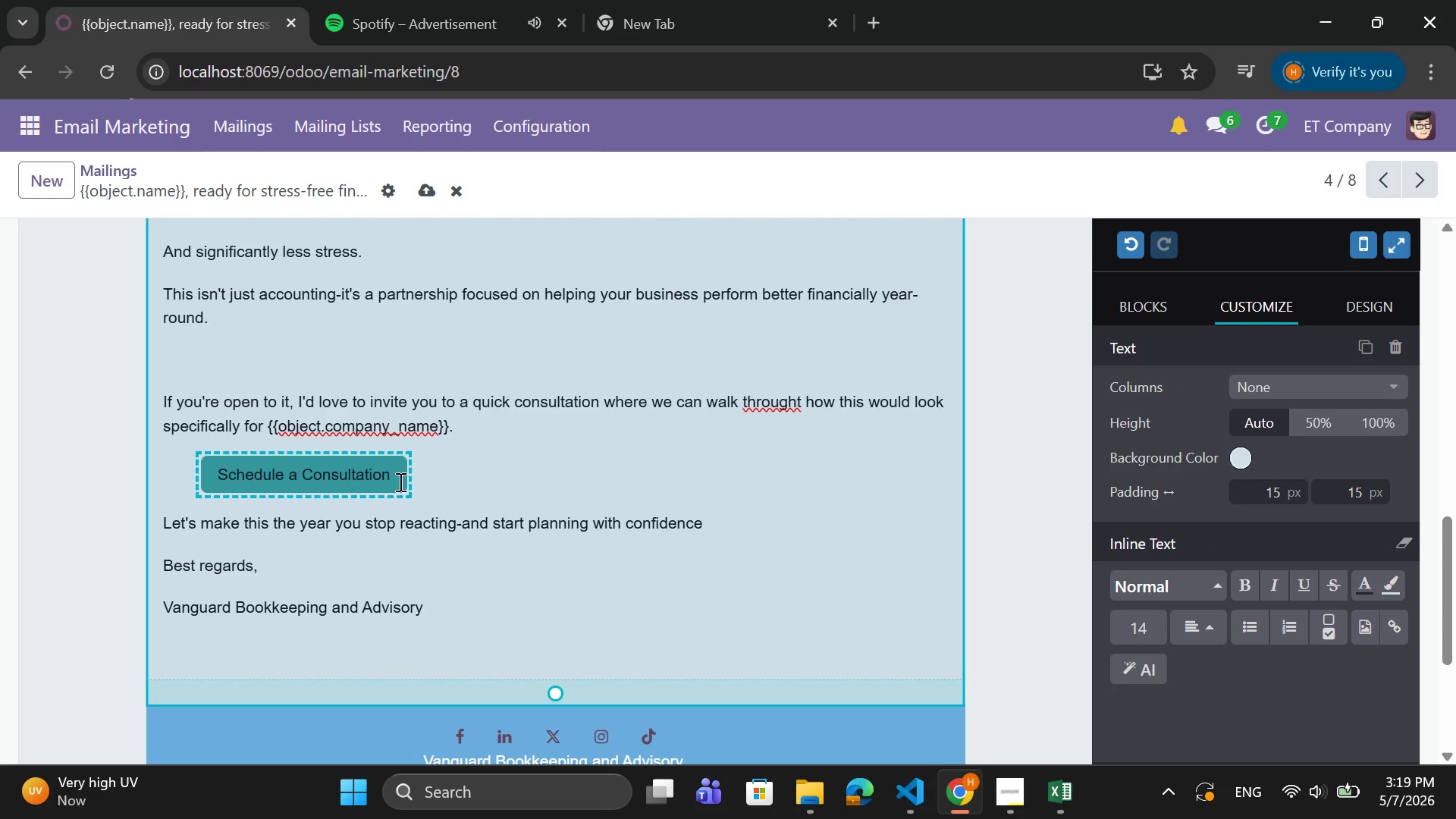 
right_click([397, 482])
 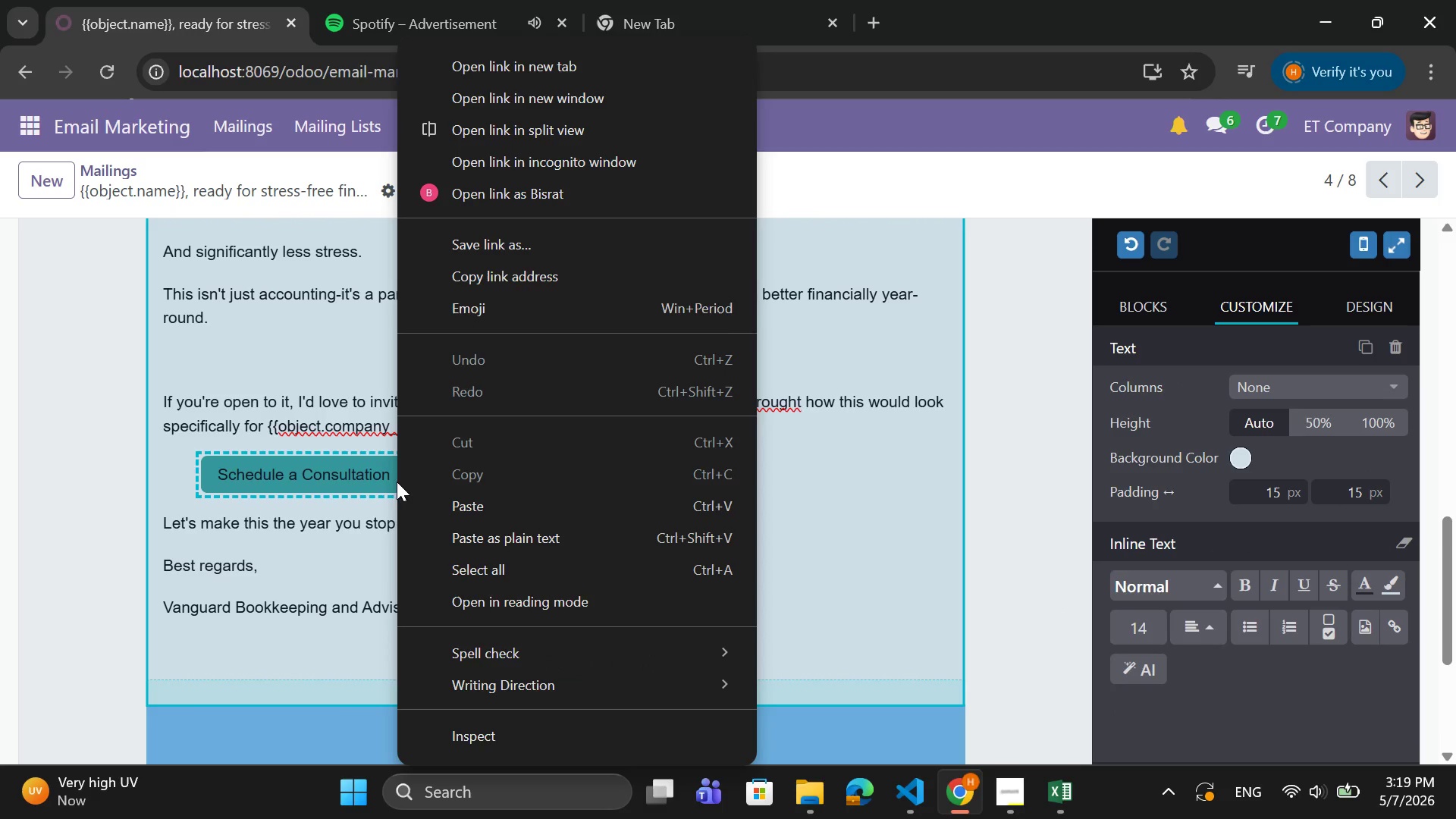 
left_click([381, 484])
 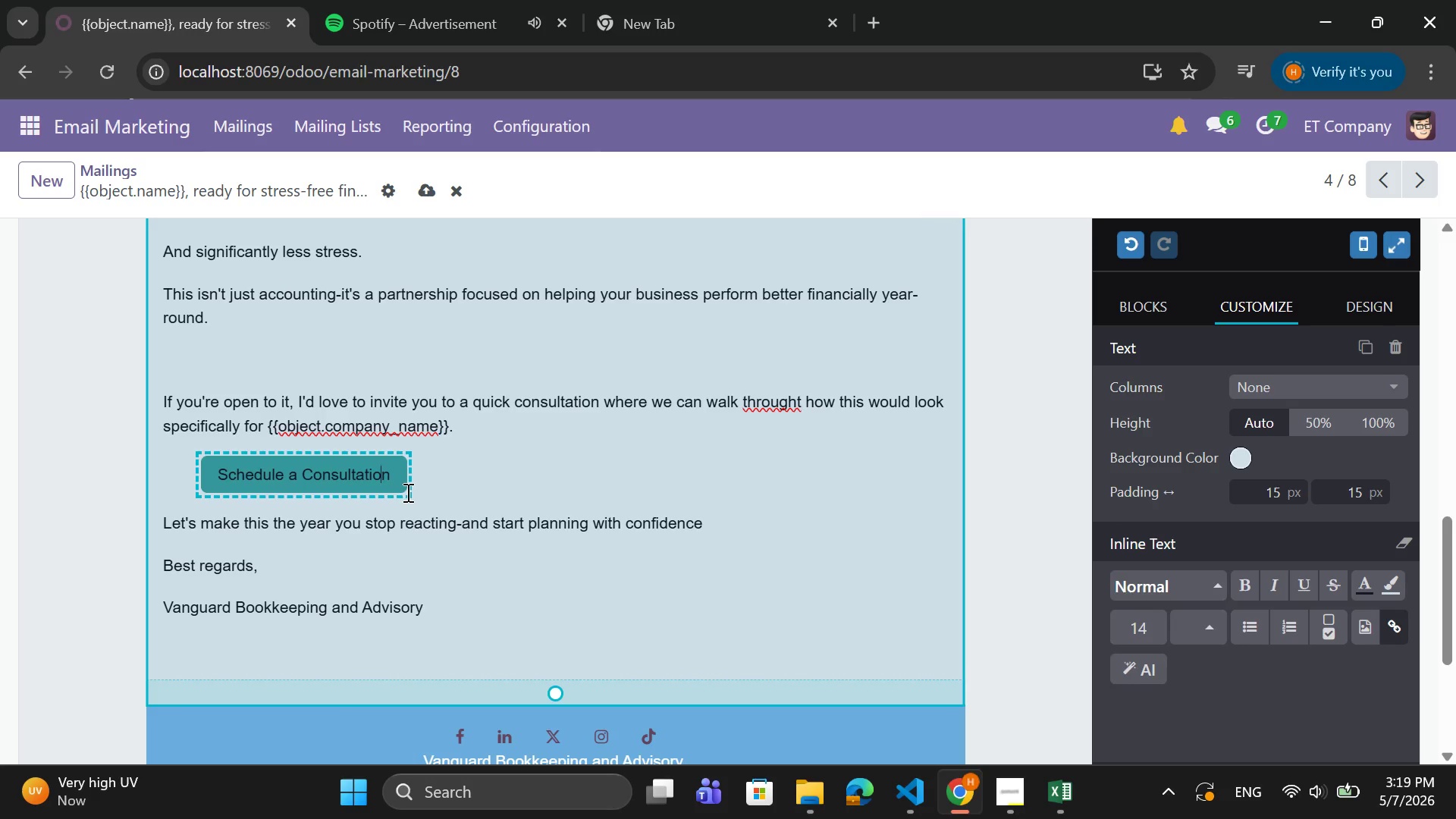 
left_click([406, 492])
 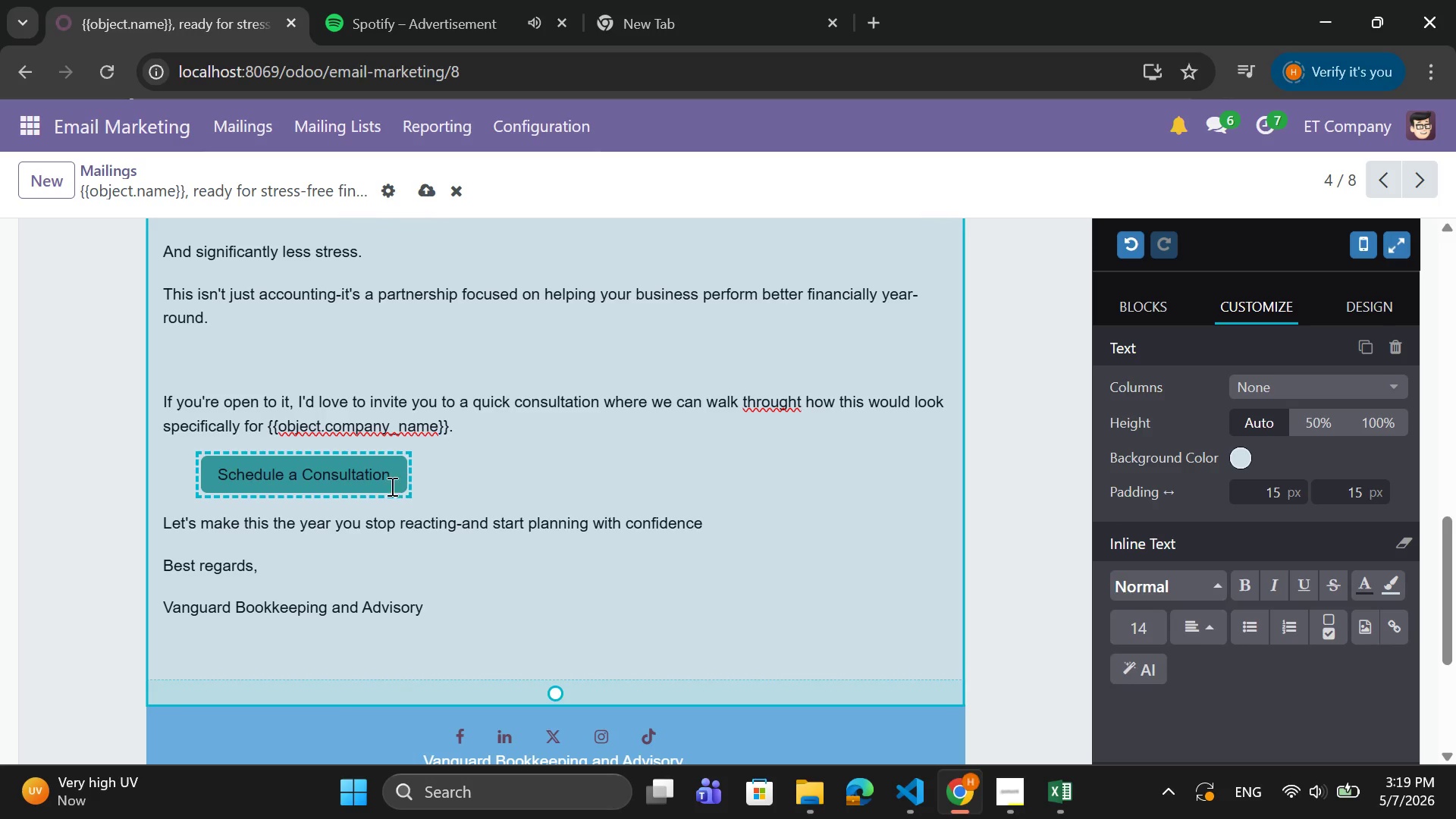 
left_click([391, 485])
 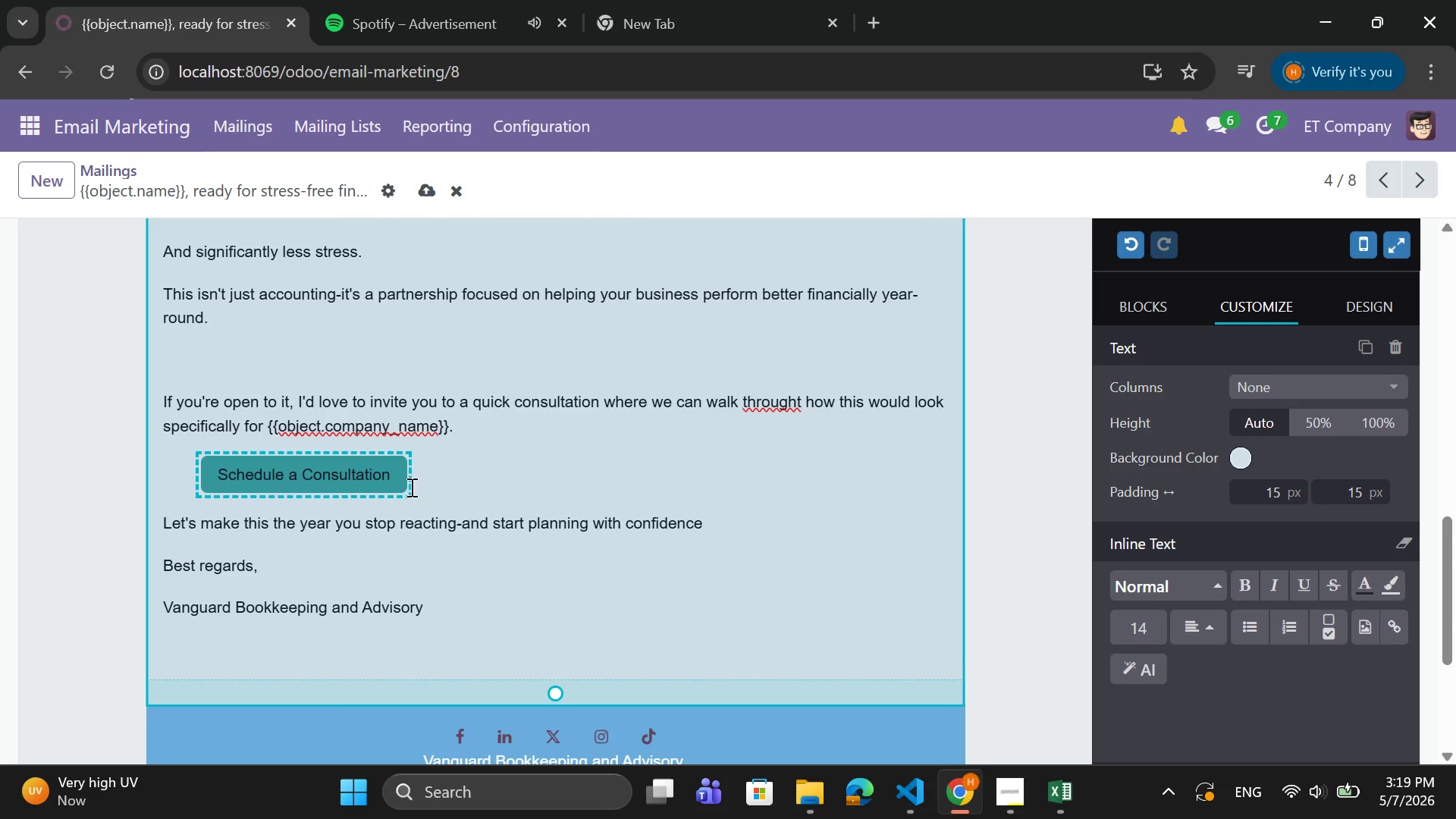 
left_click([431, 475])
 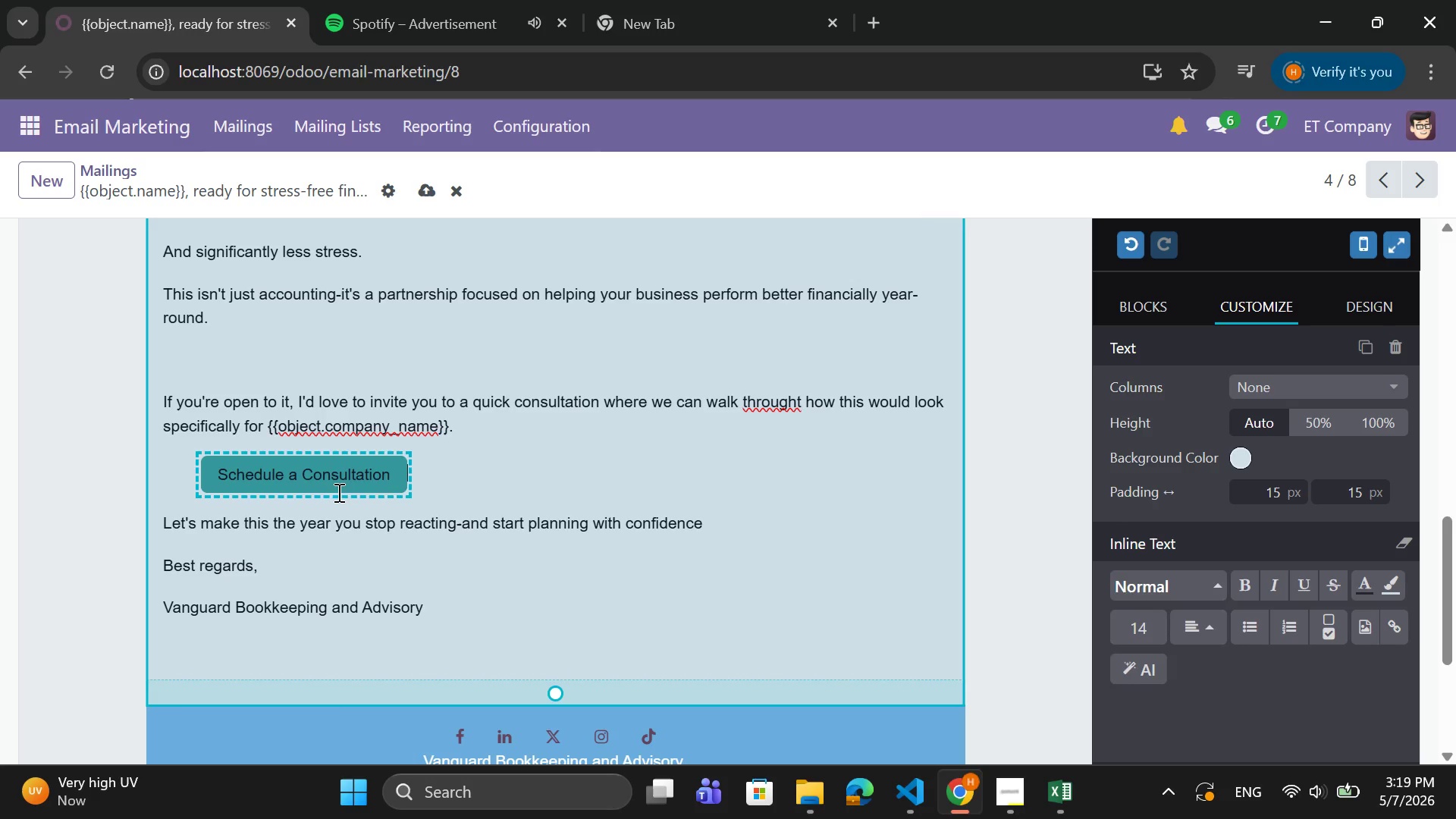 
left_click([352, 484])
 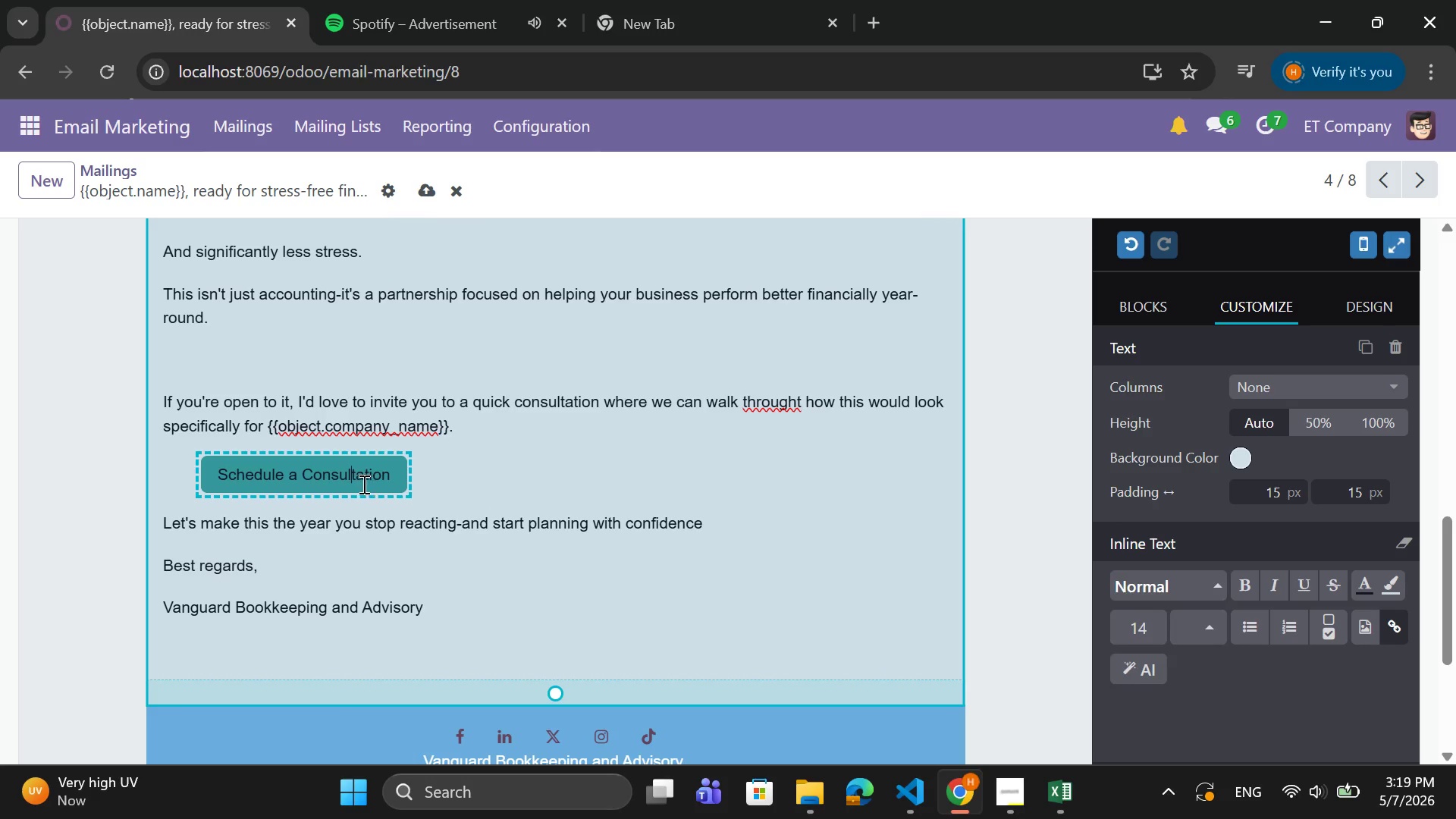 
left_click([356, 481])
 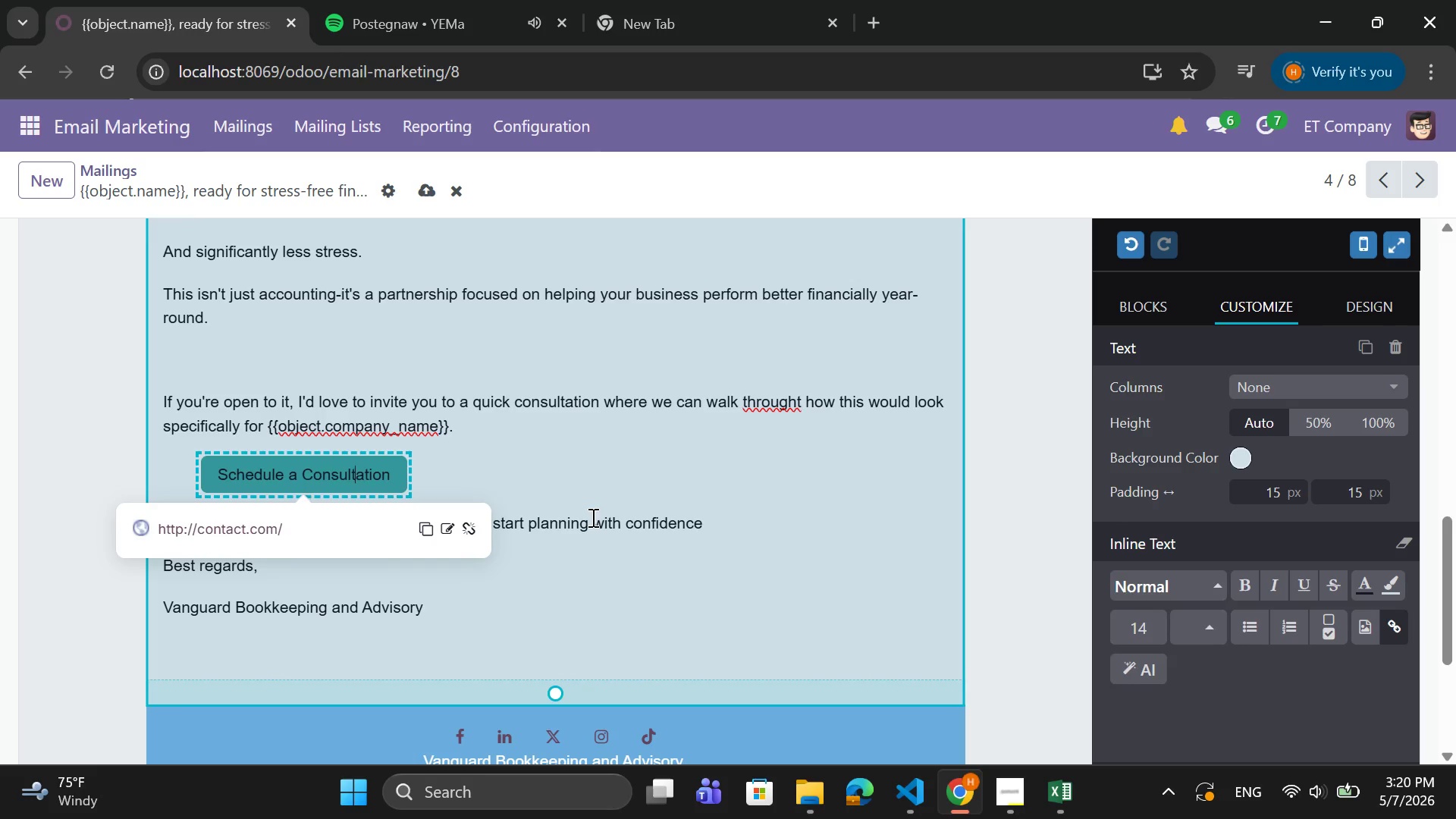 